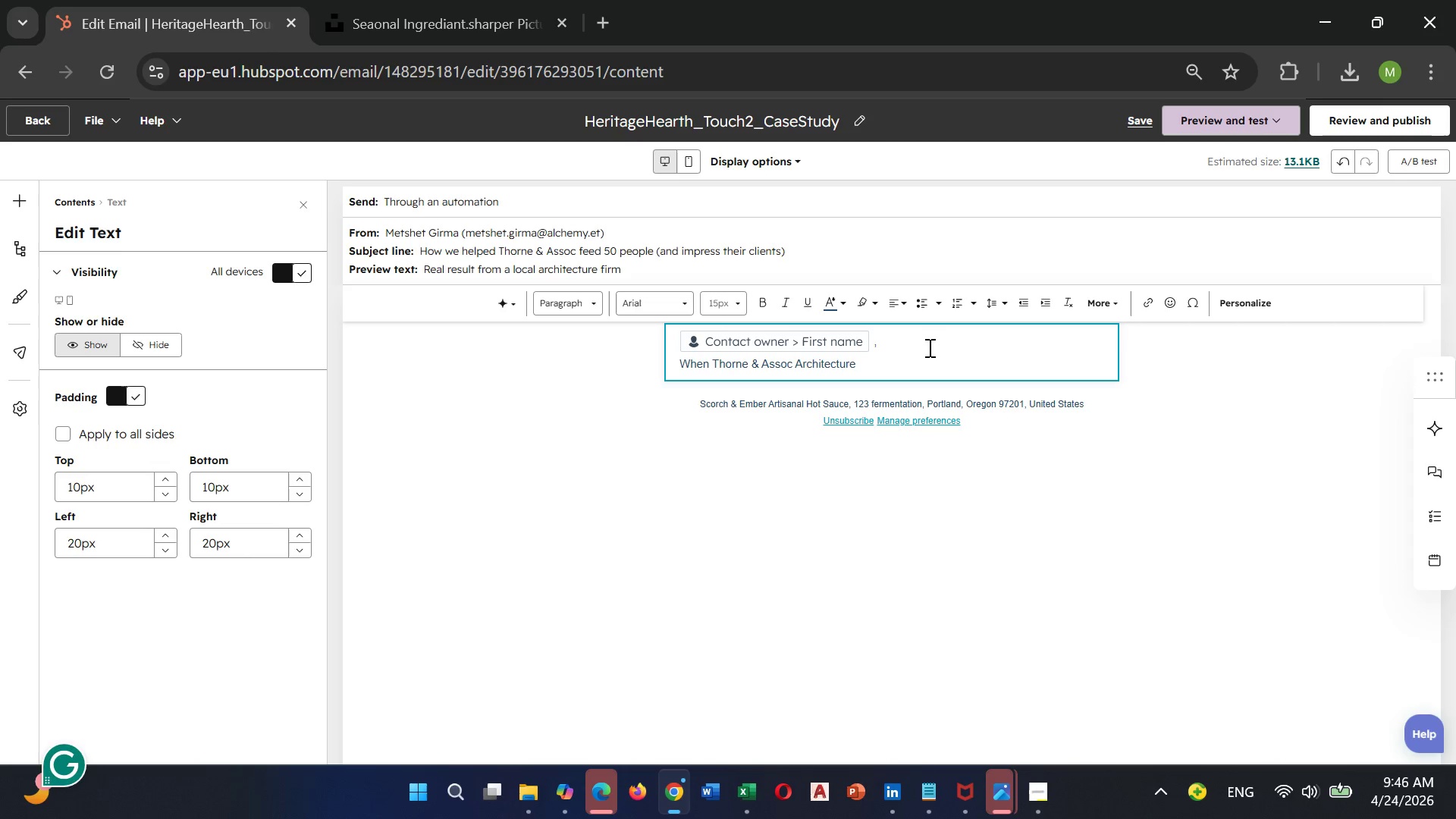 
key(Space)
 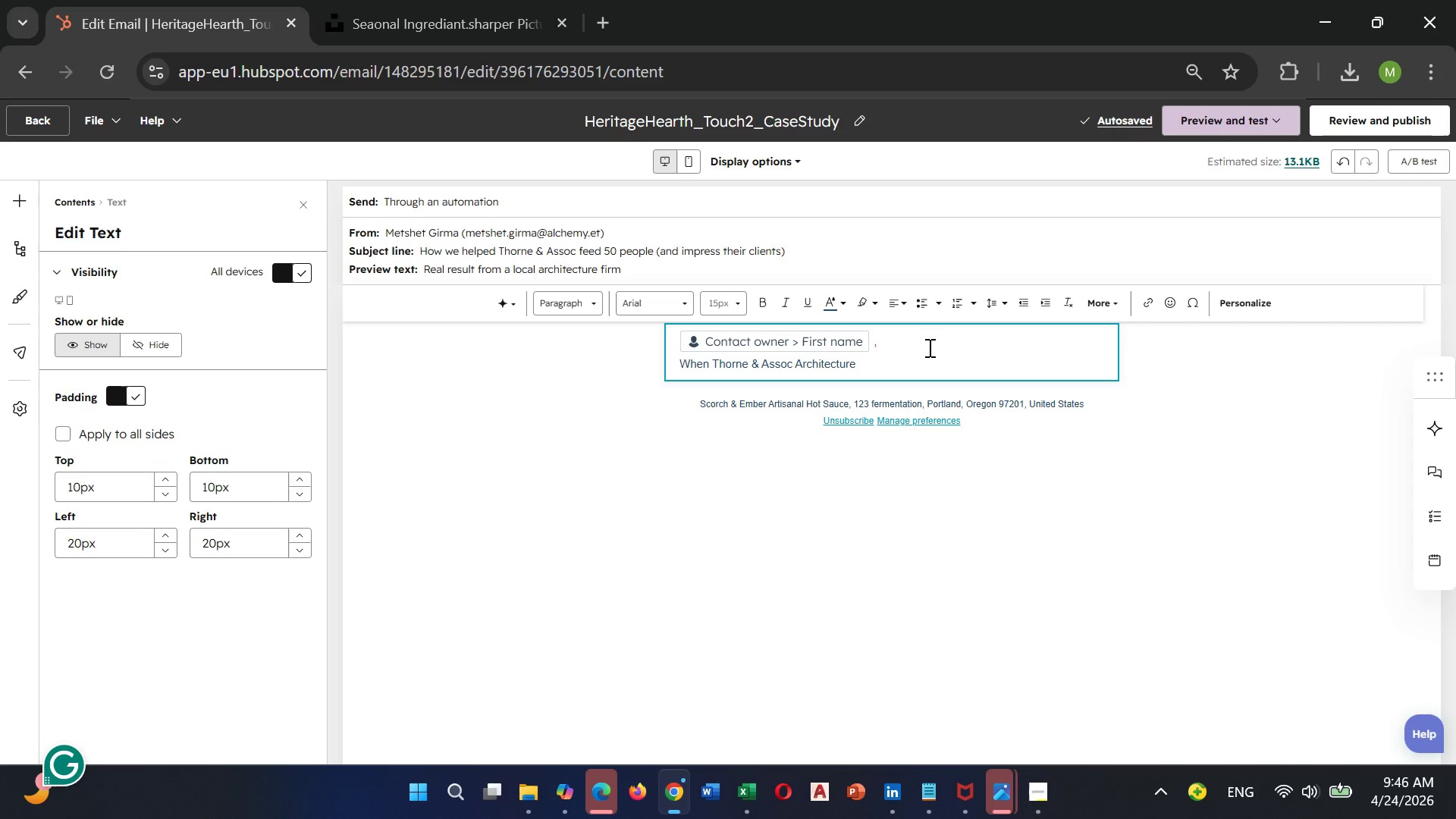 
wait(7.34)
 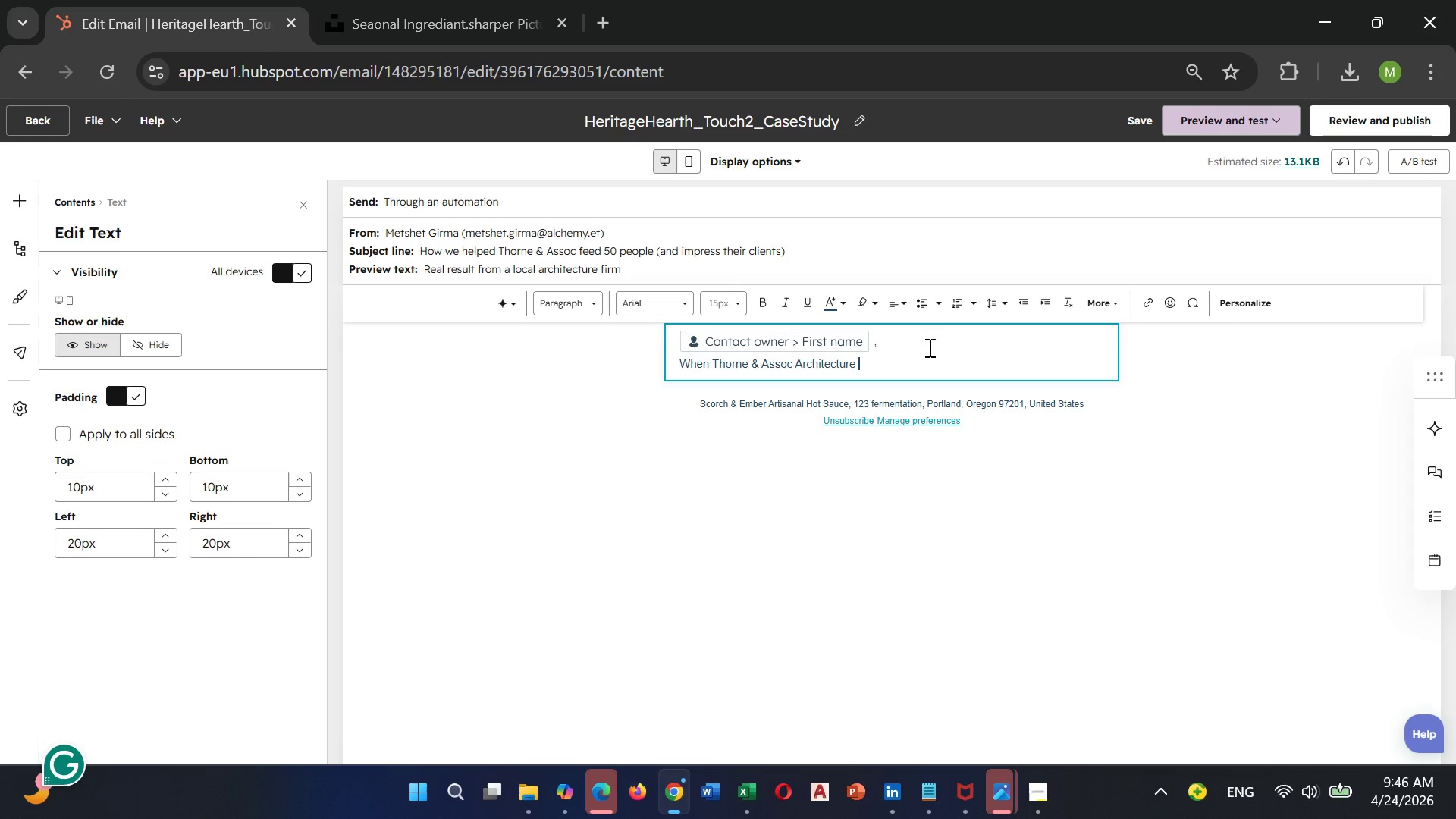 
type(needed)
 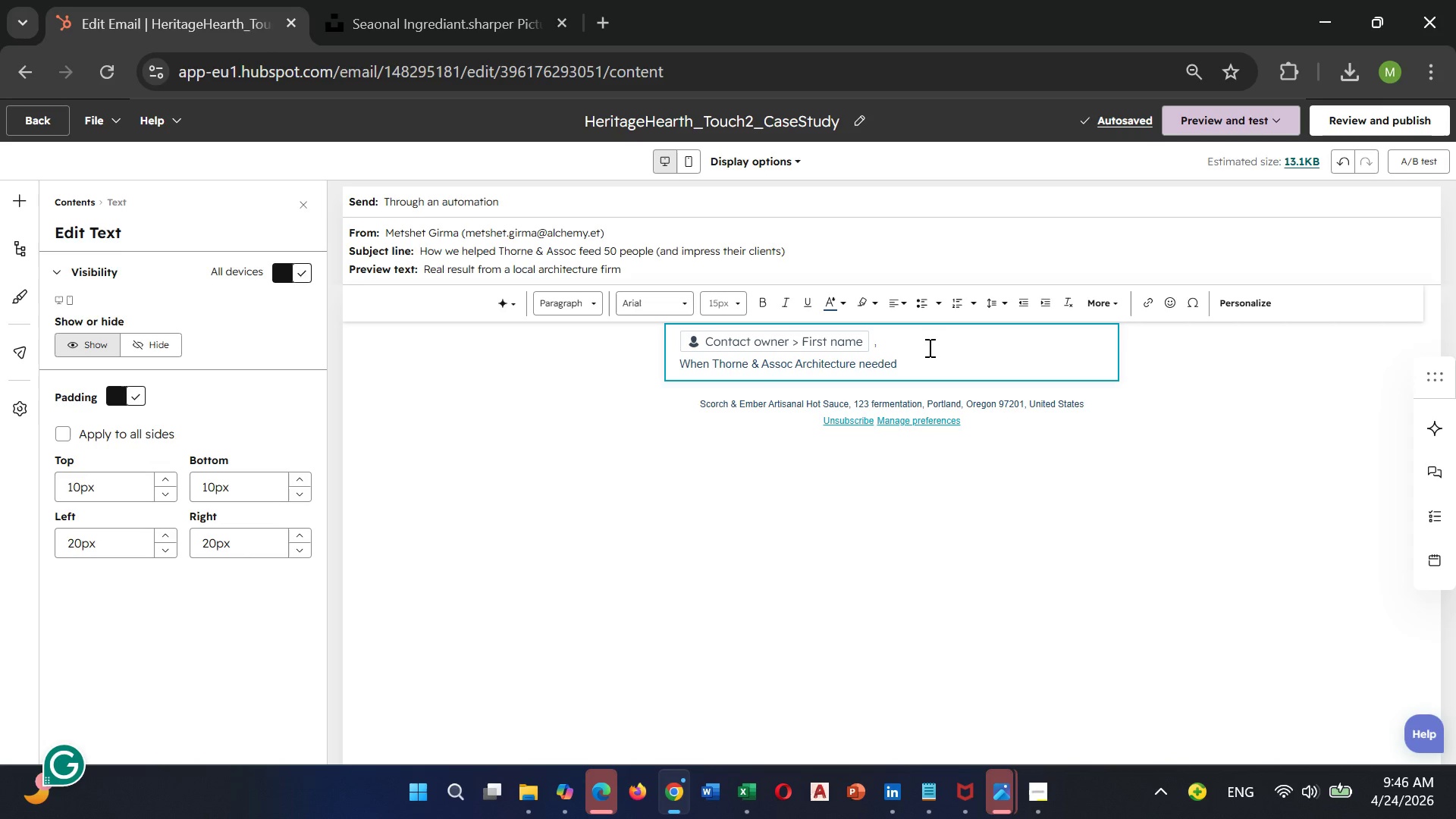 
wait(6.59)
 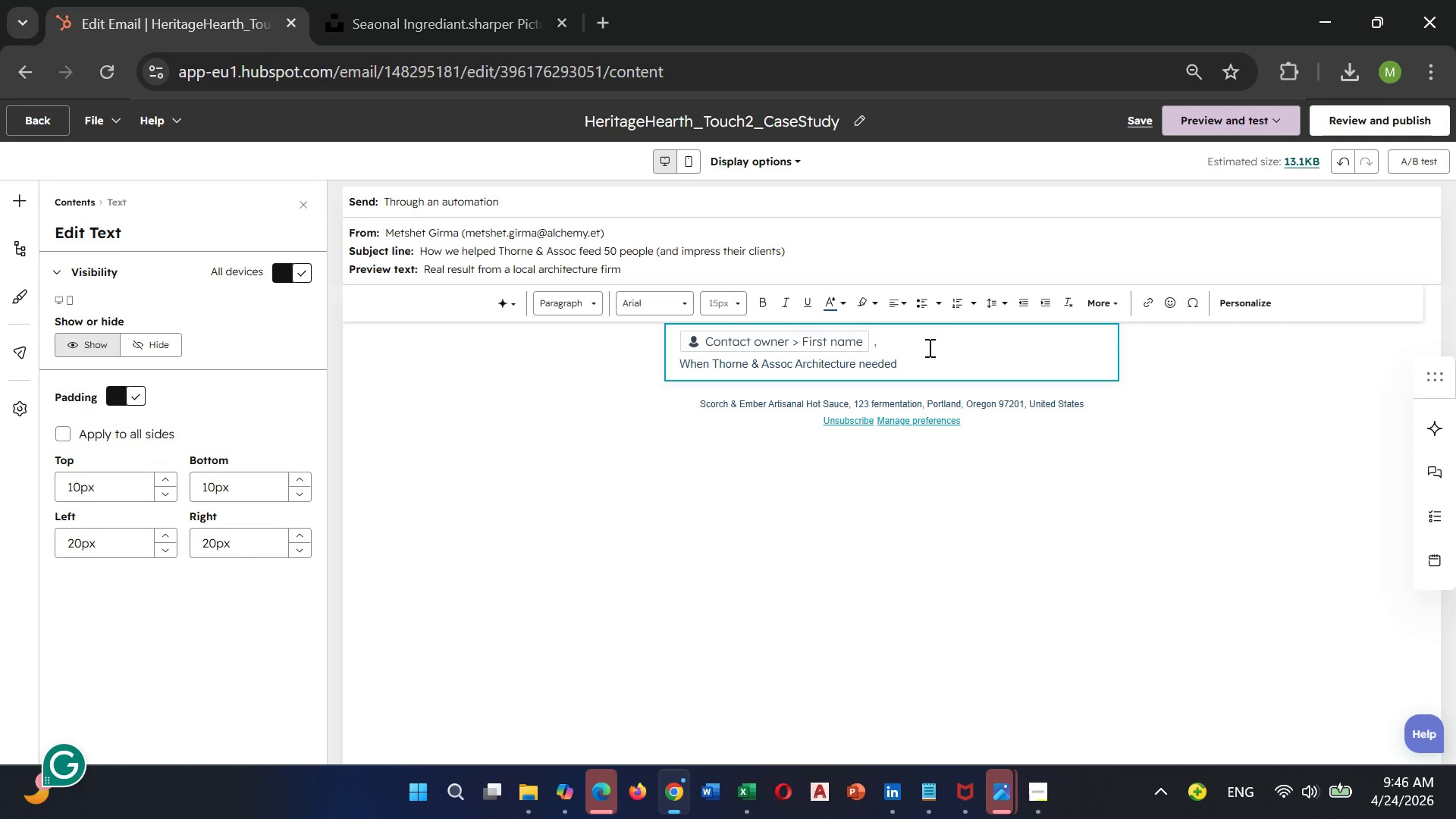 
type( lunch for a high)
 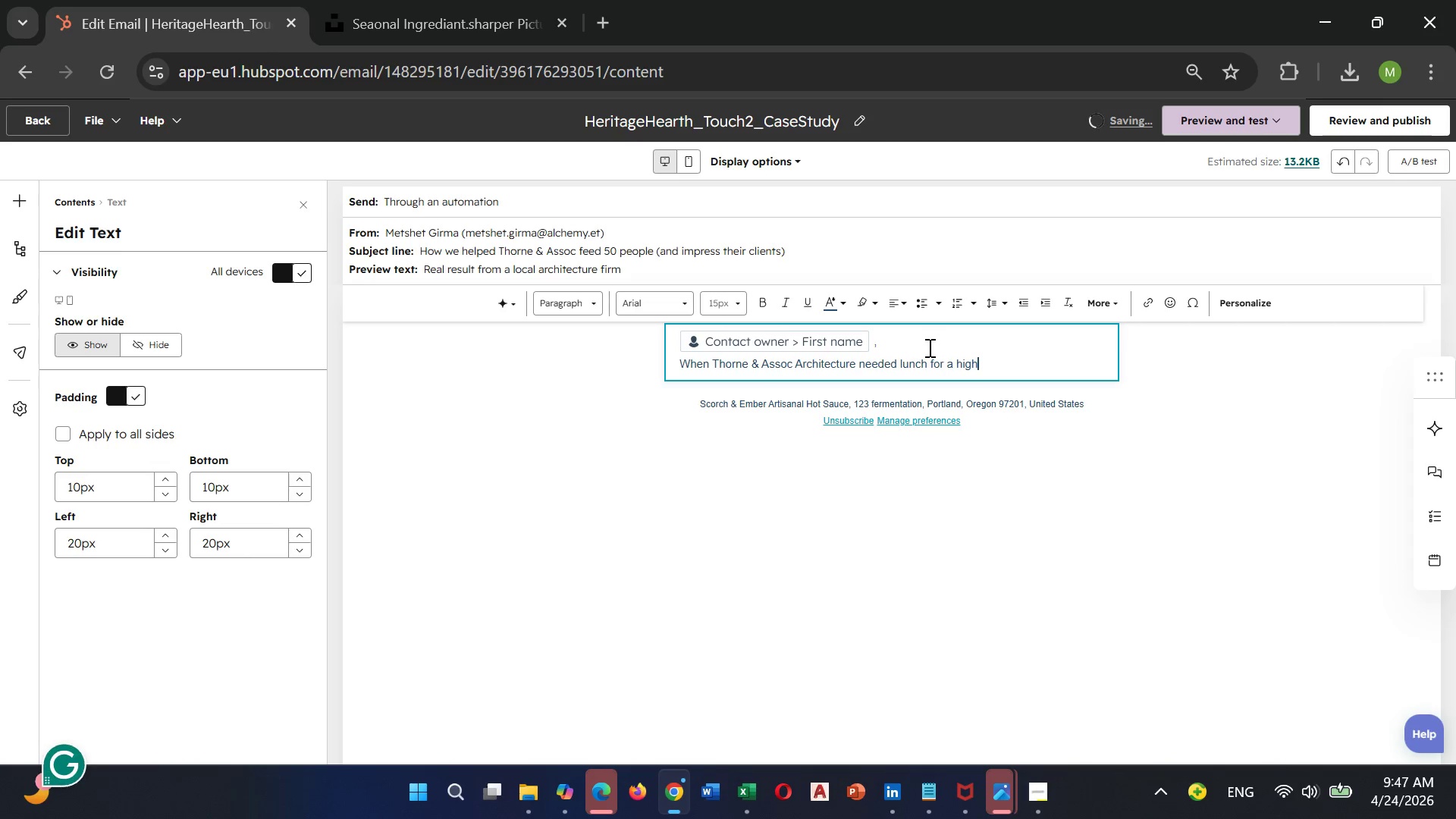 
type(-stakes)
 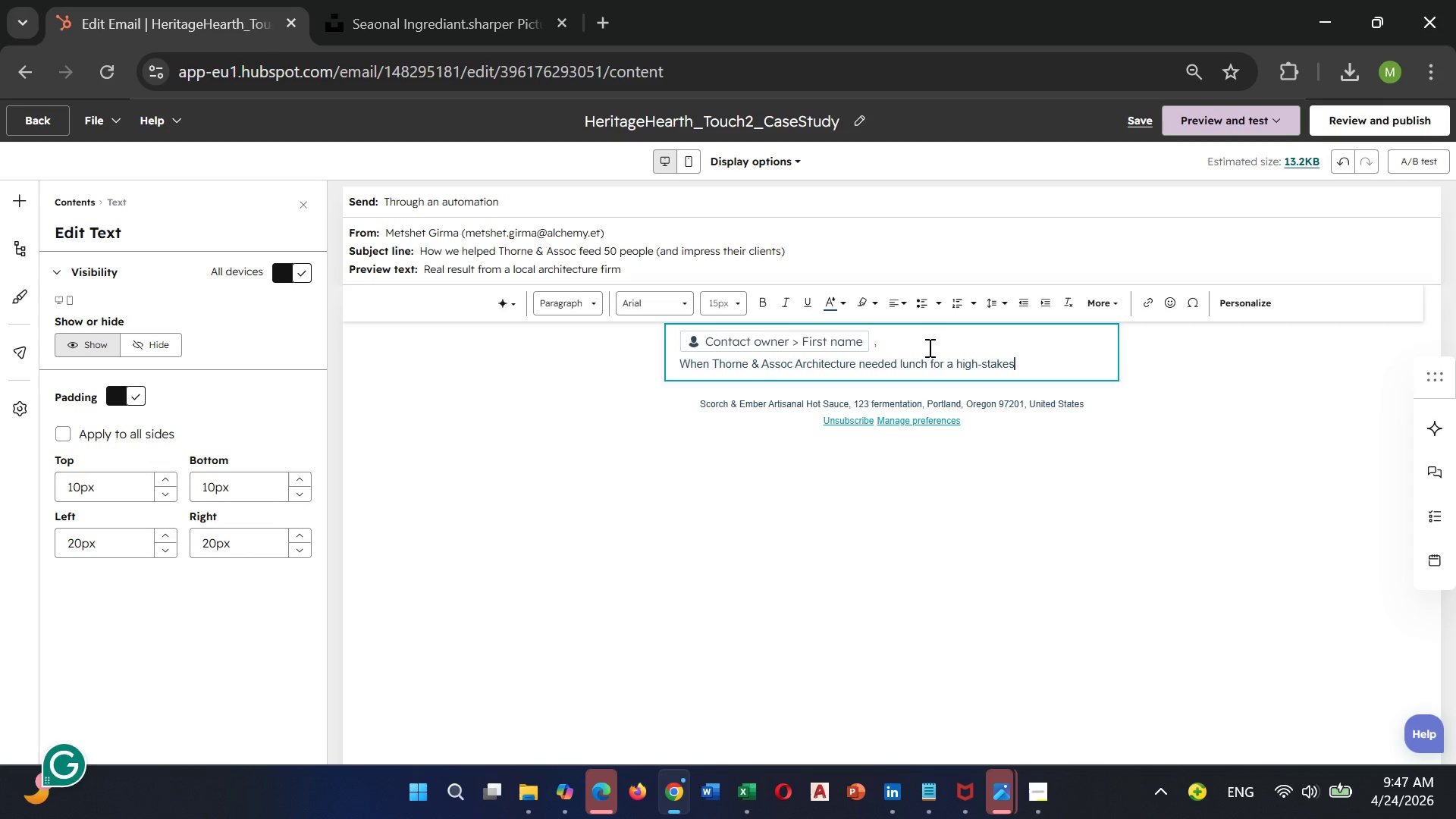 
type( client presentation)
 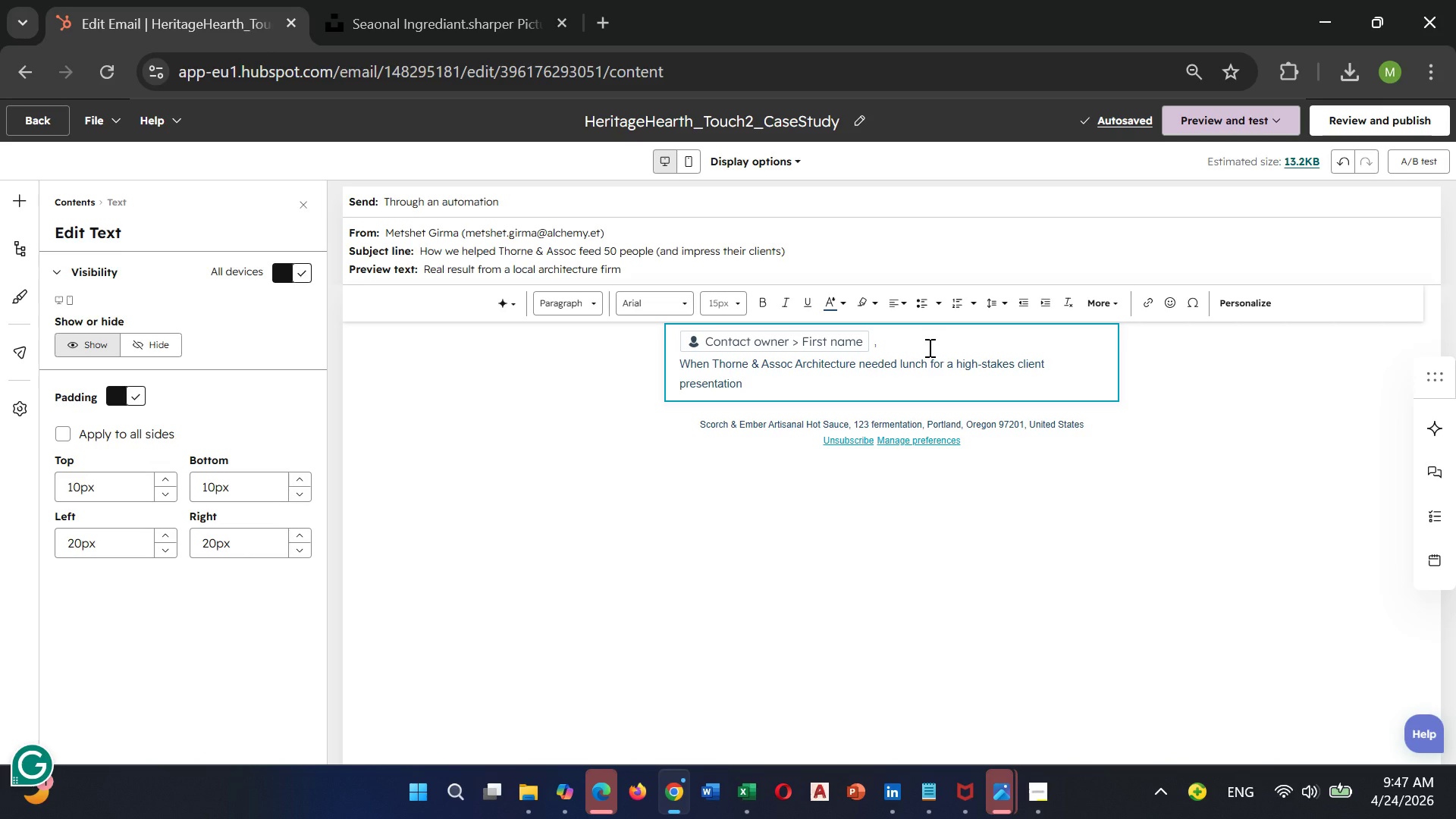 
wait(10.77)
 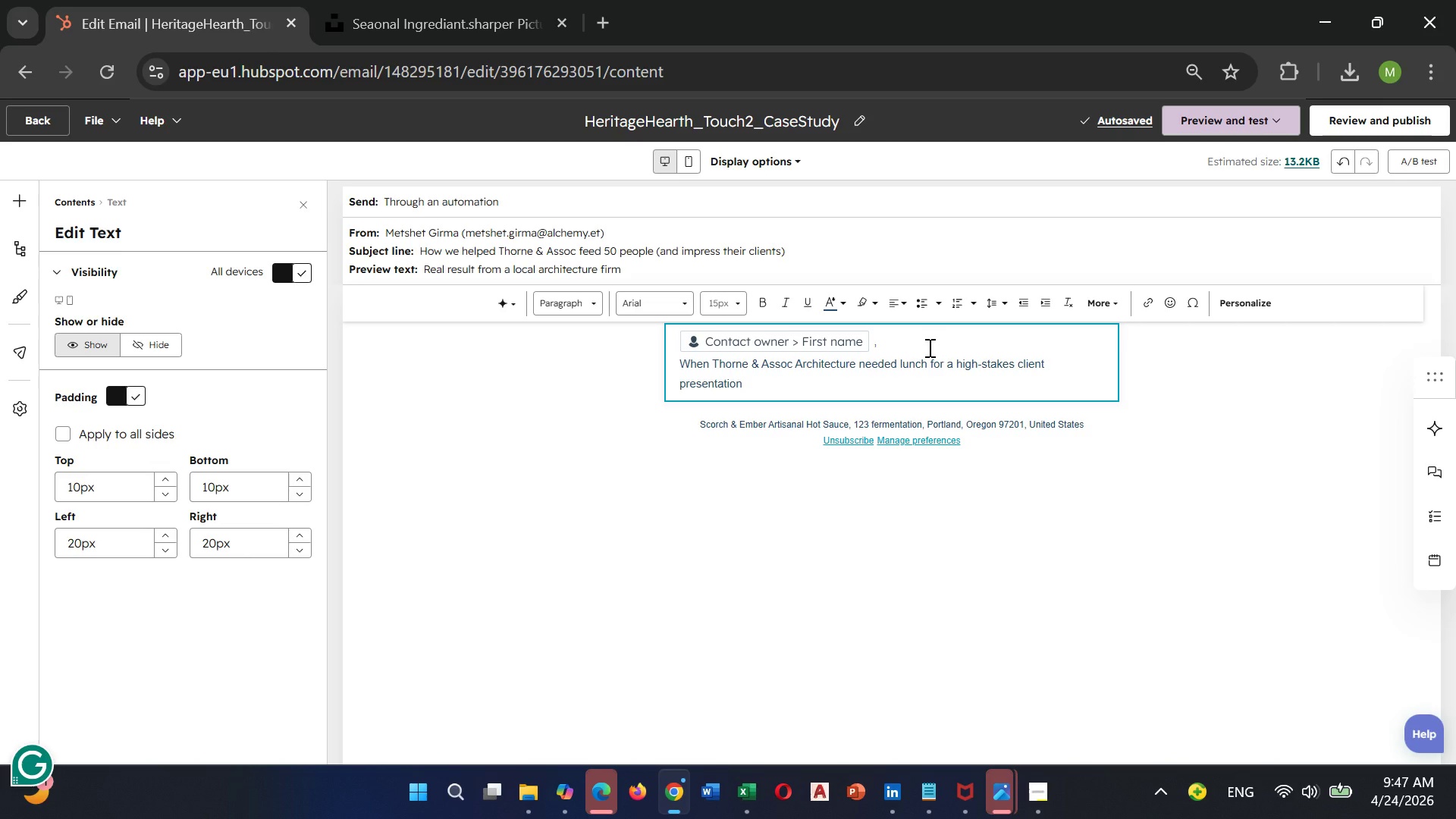 
type(, they didn't want "st)
key(Backspace)
type(r)
key(Backspace)
type(tandard)
 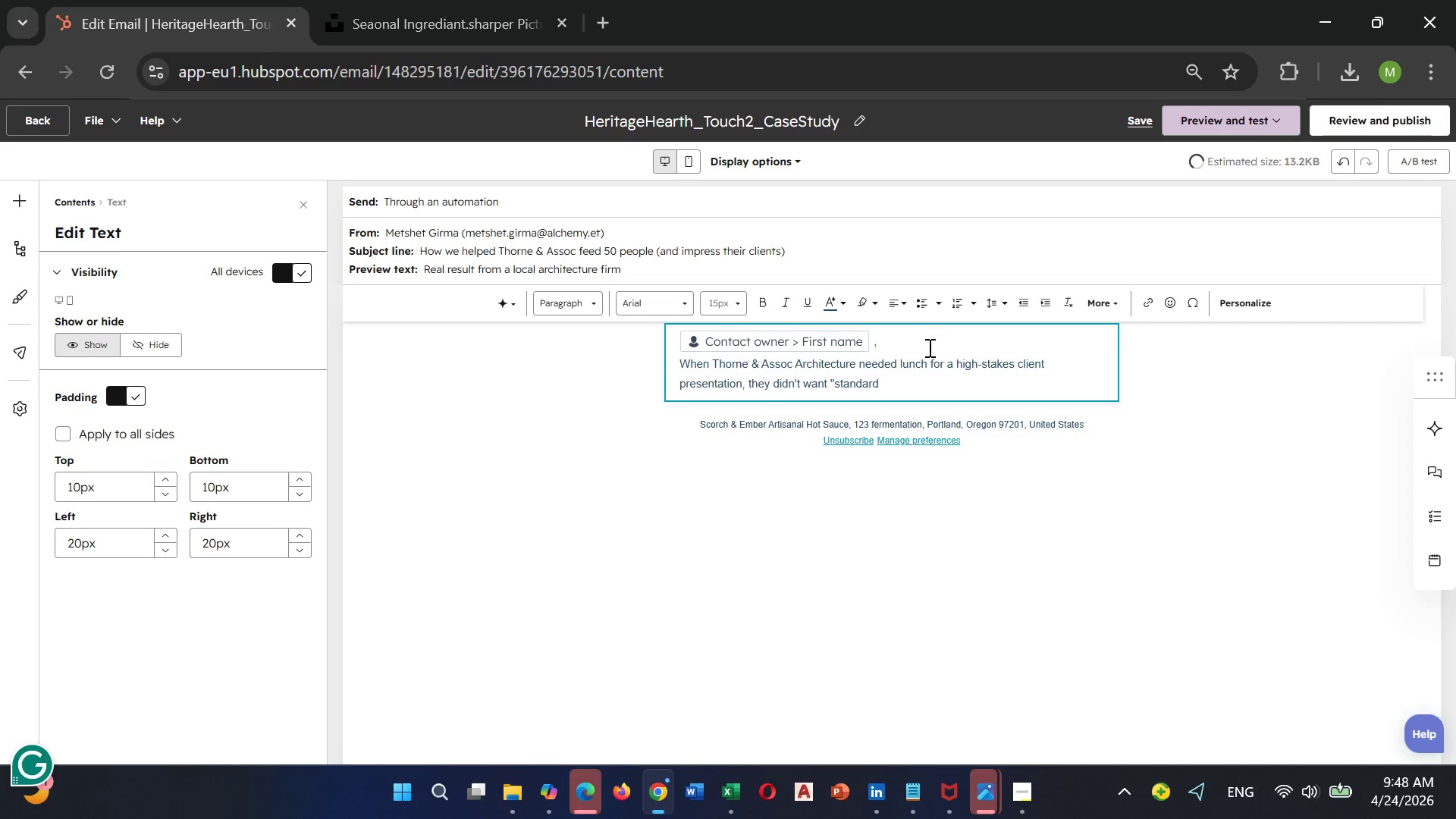 
key(ArrowLeft)
 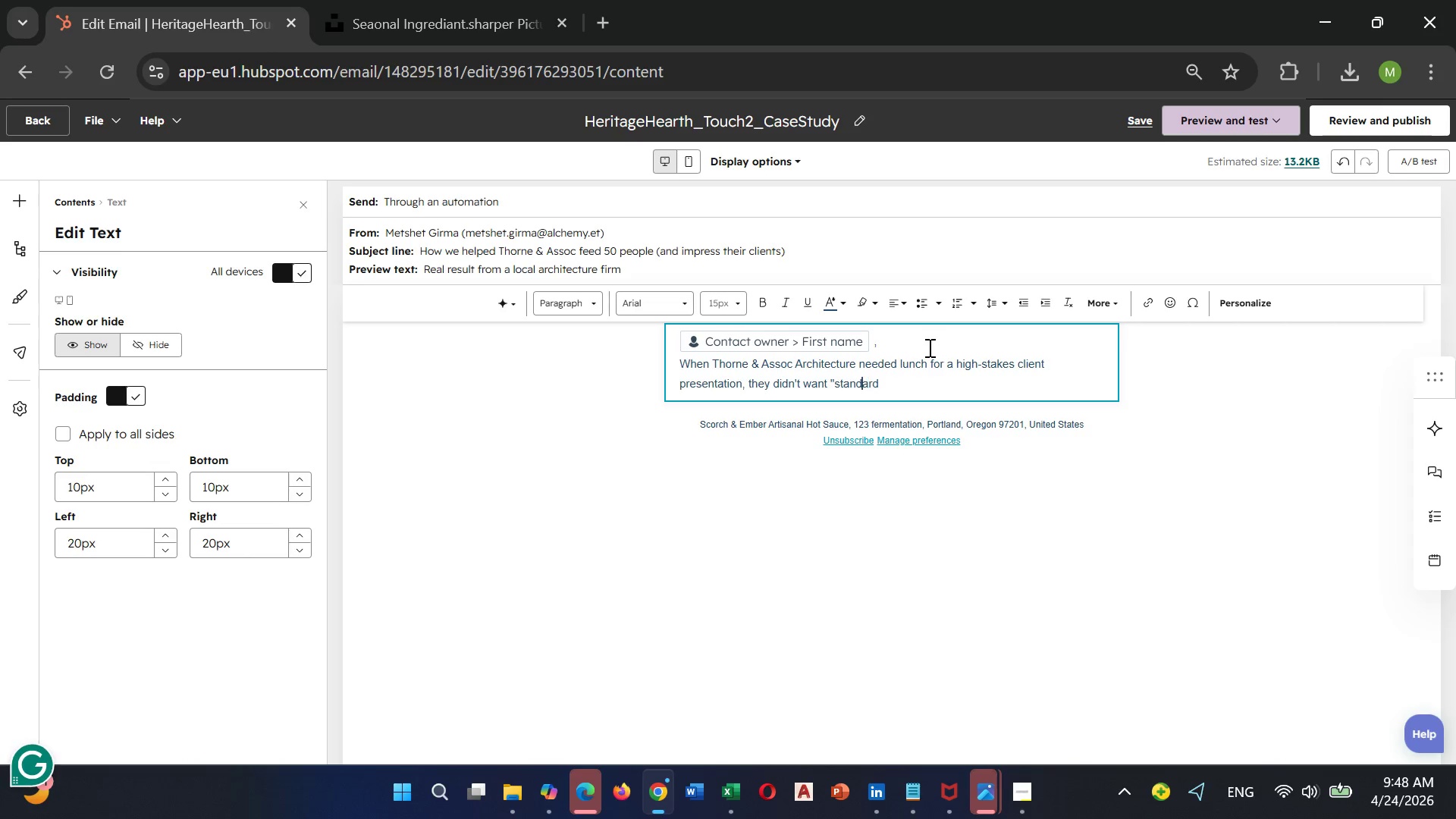 
key(ArrowLeft)
 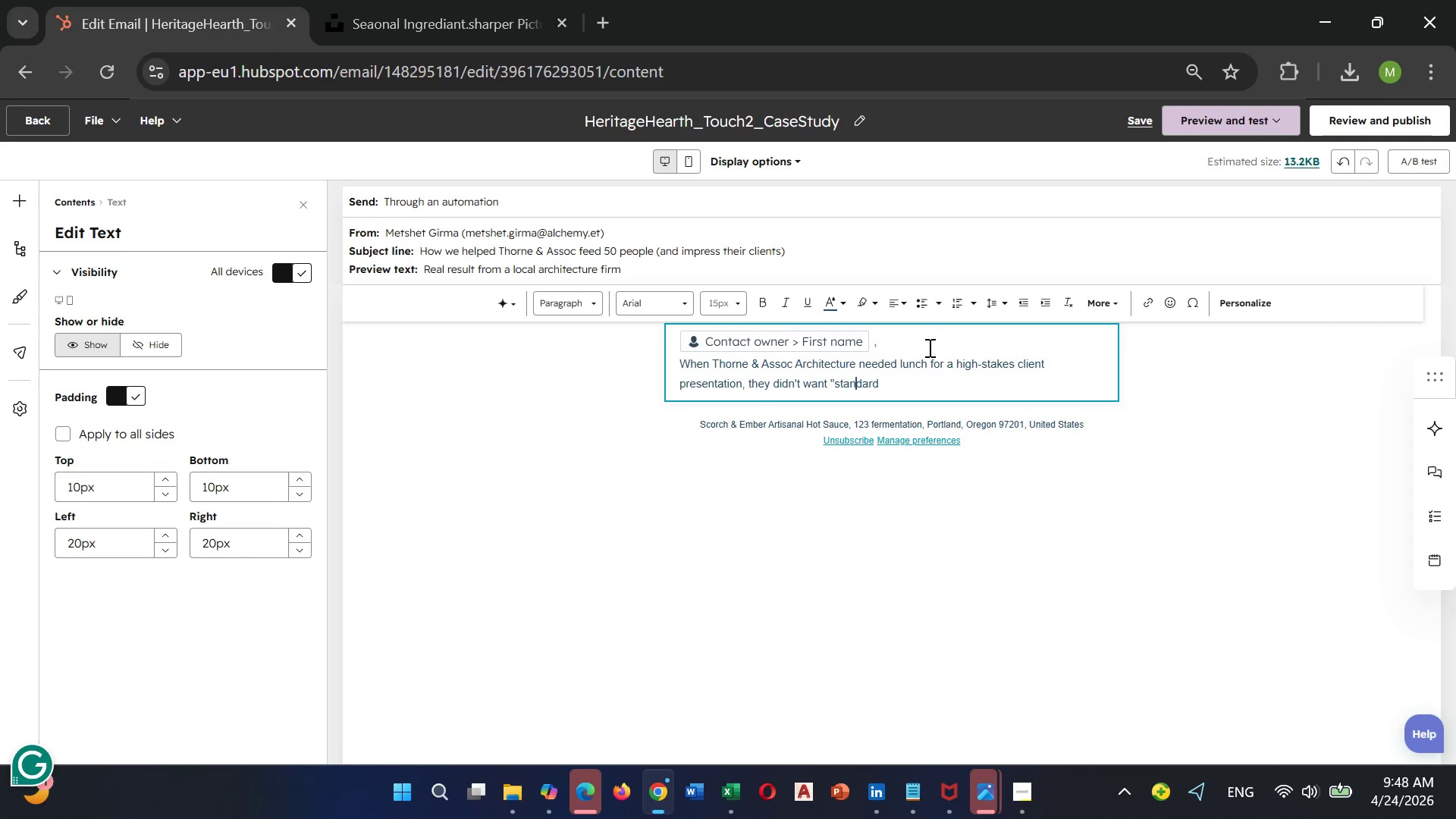 
key(ArrowLeft)
 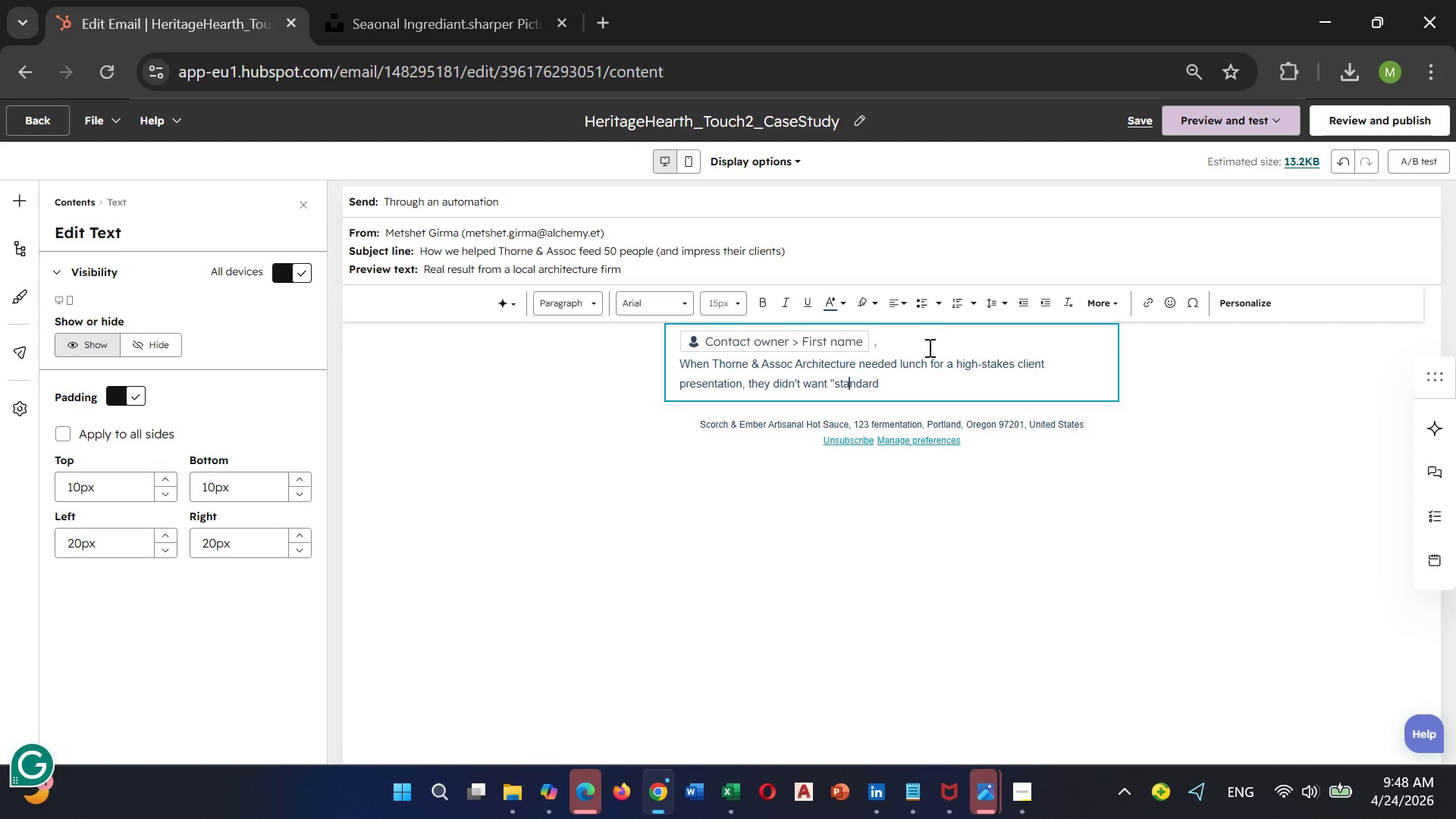 
key(ArrowLeft)
 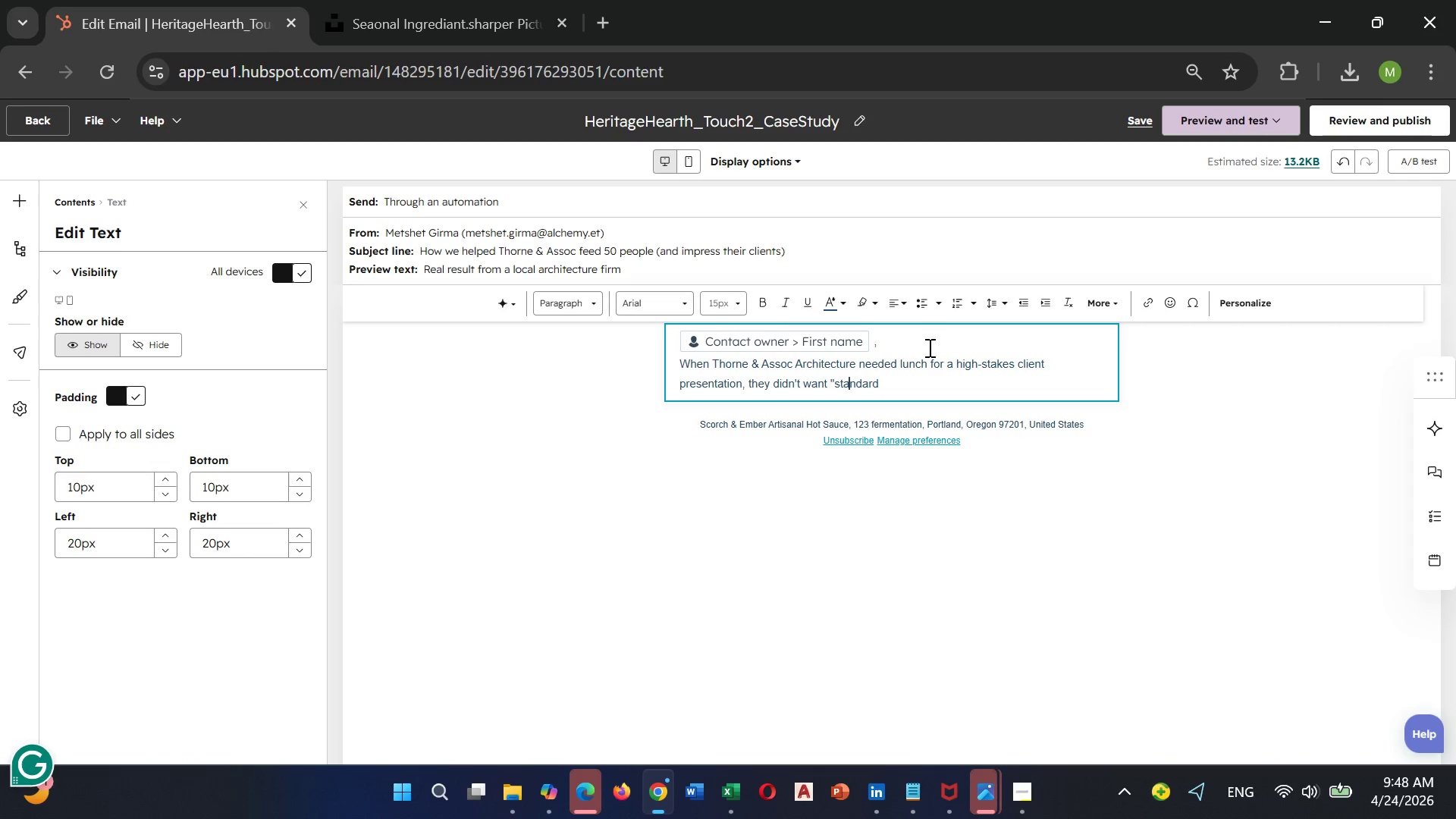 
key(ArrowLeft)
 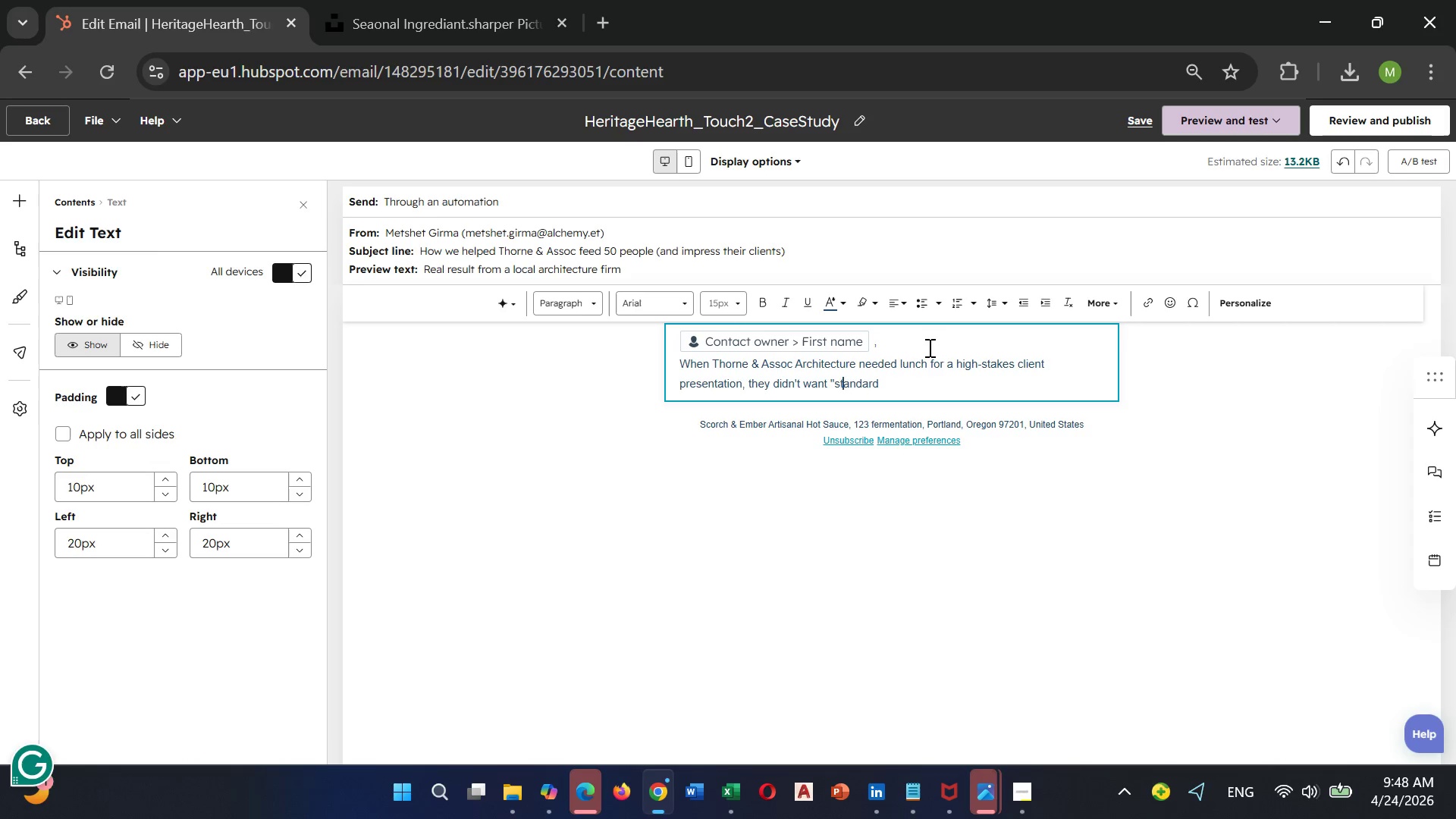 
key(ArrowLeft)
 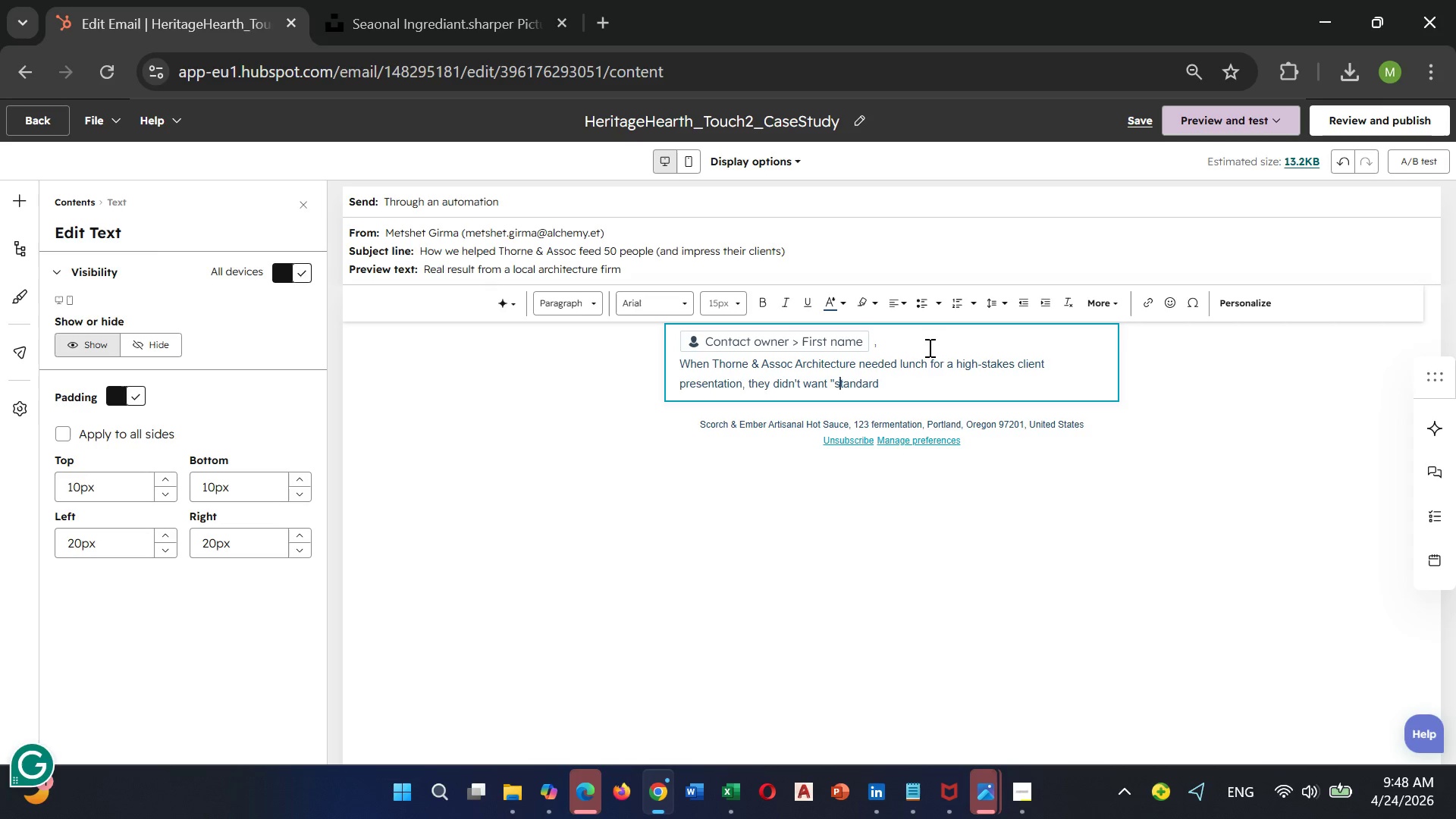 
key(ArrowLeft)
 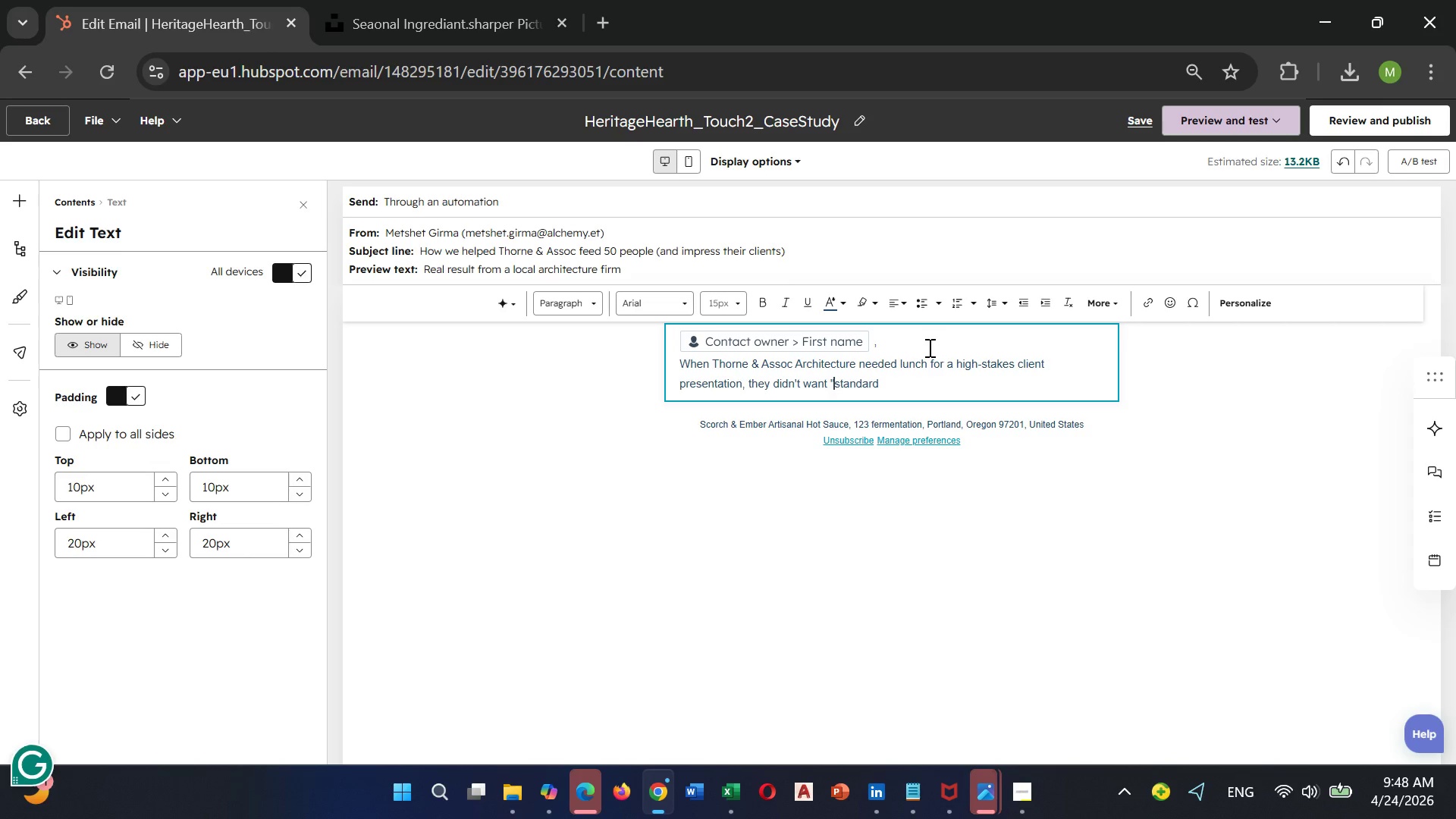 
key(ArrowLeft)
 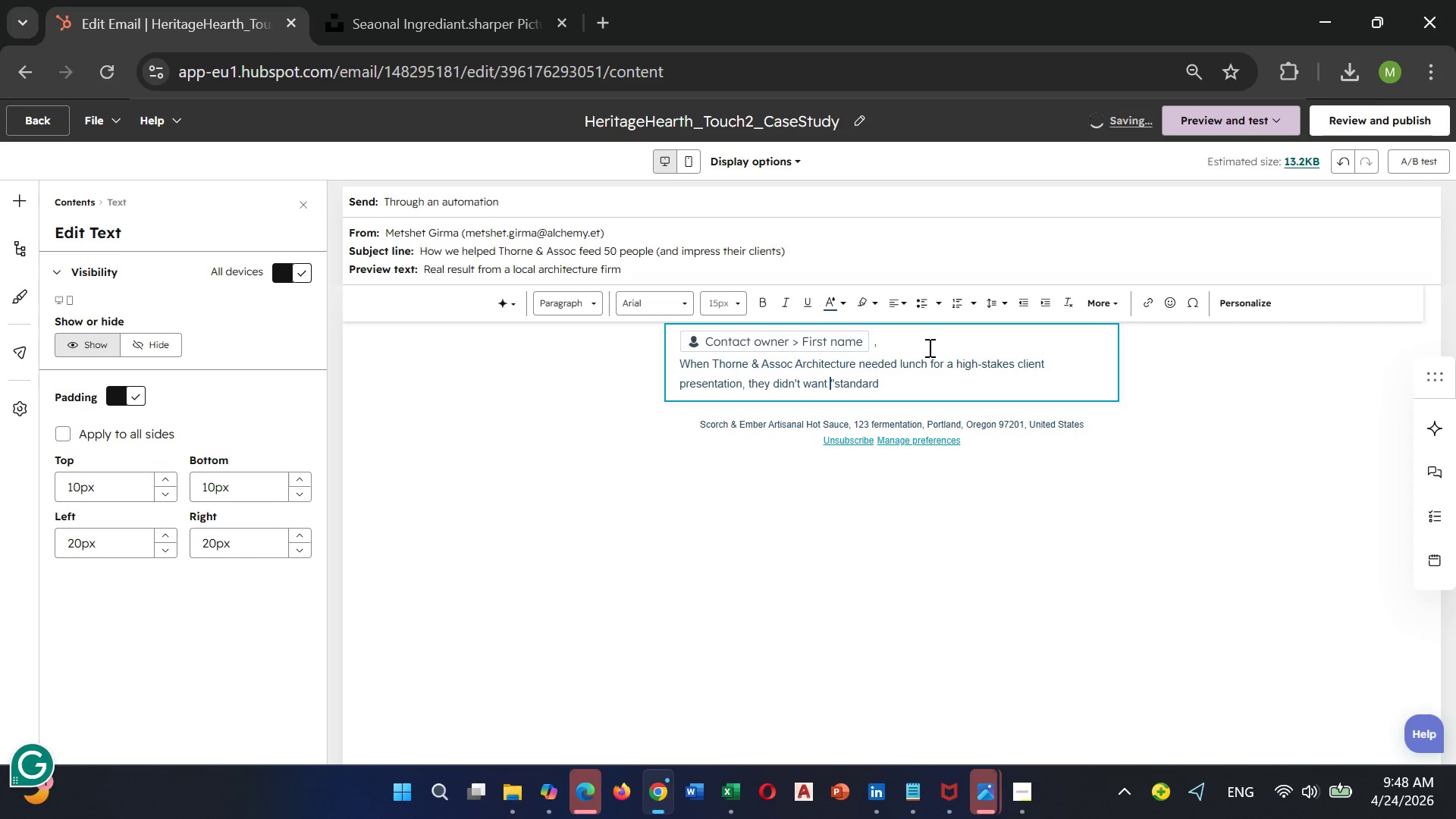 
key(ArrowLeft)
 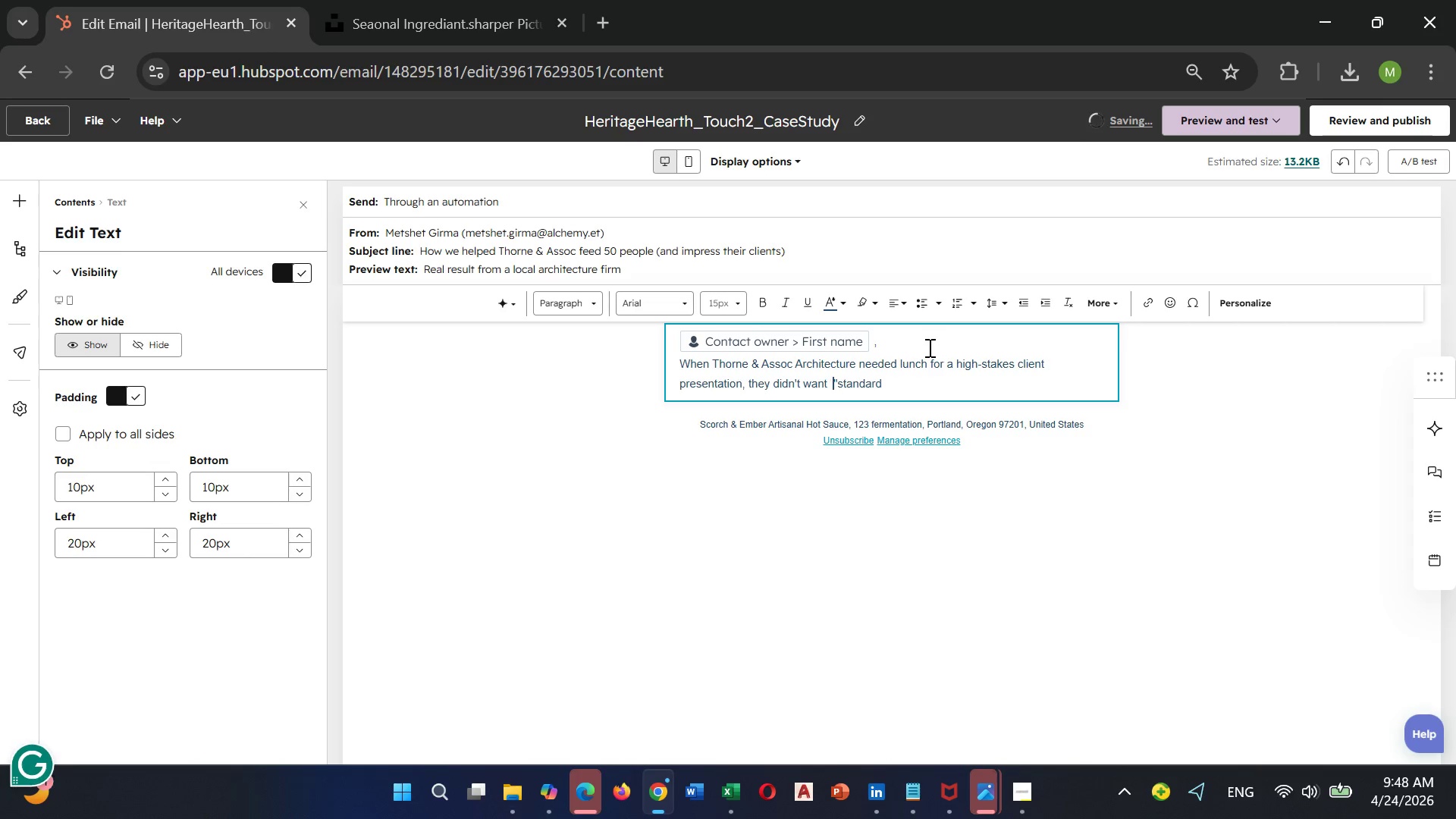 
key(Space)
 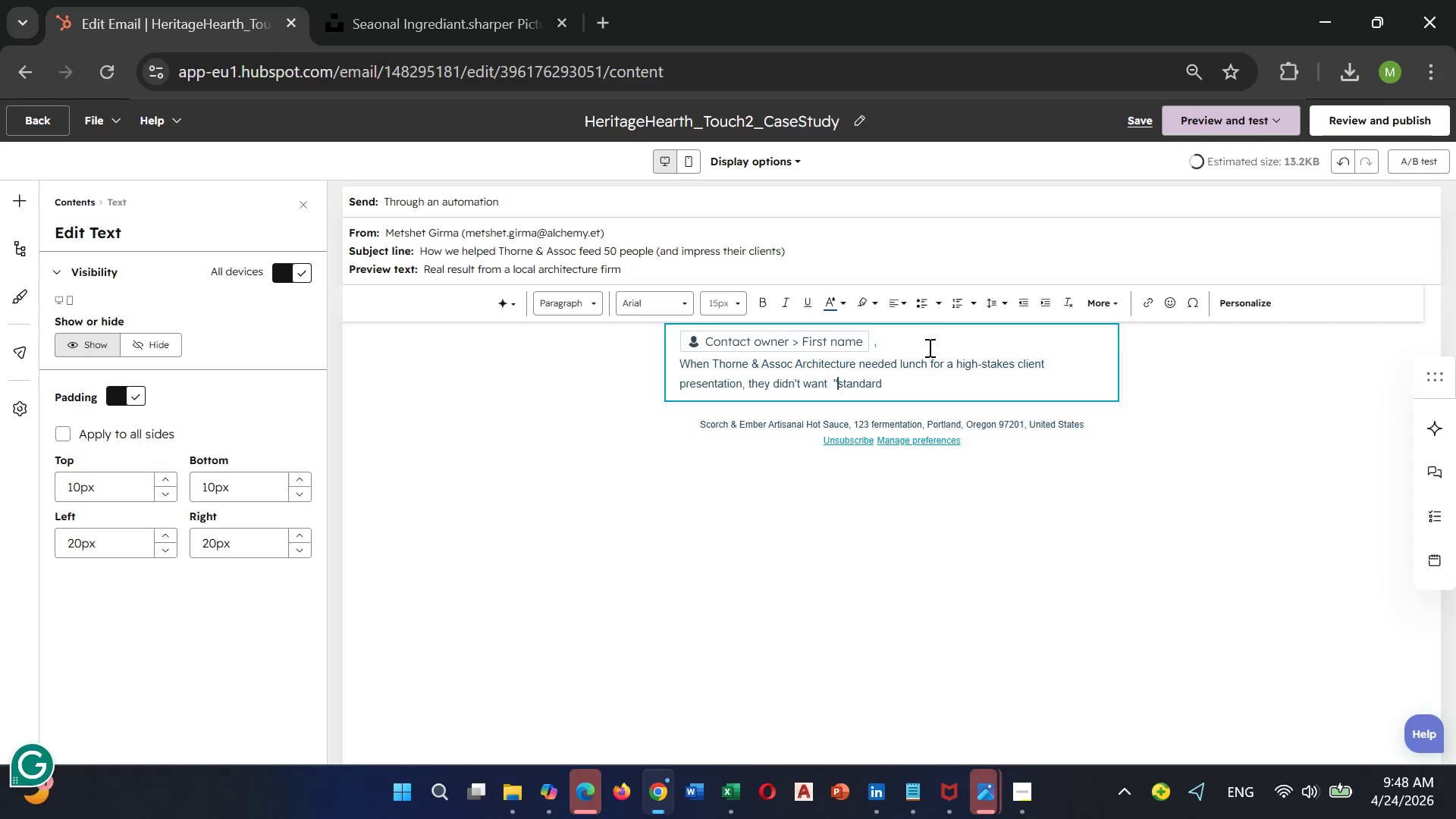 
key(ArrowRight)
 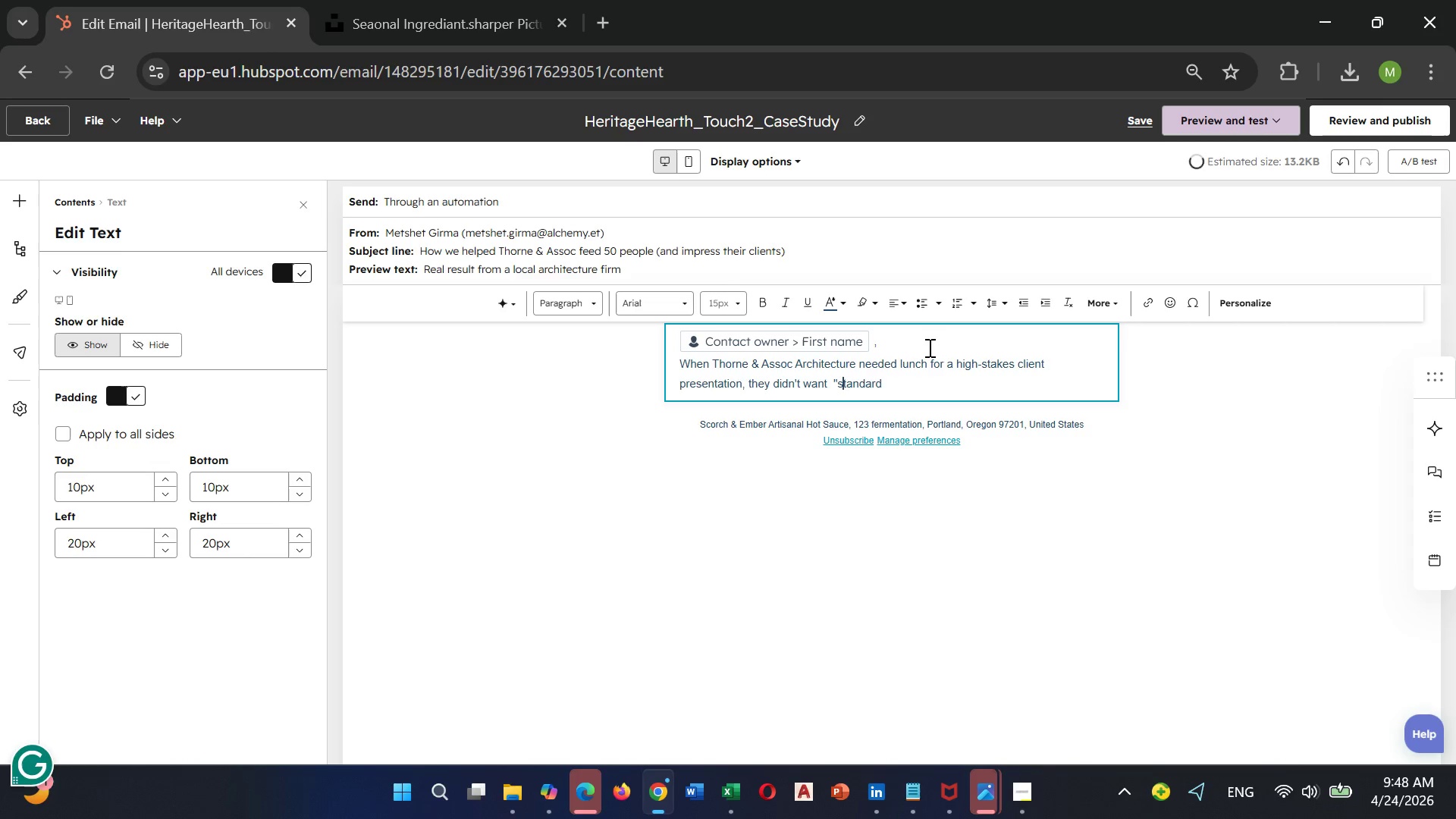 
hold_key(key=ArrowRight, duration=0.78)
 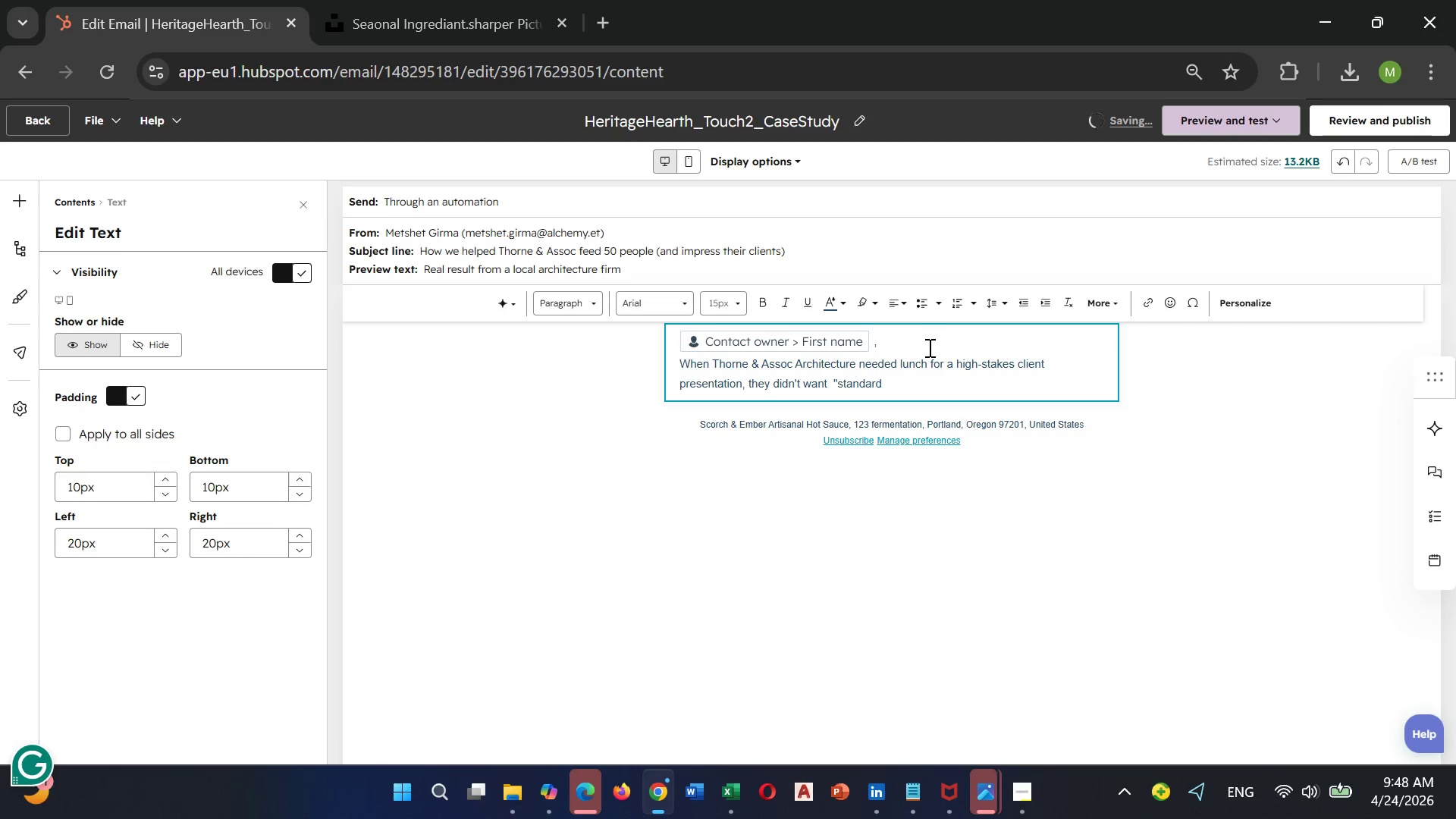 
type( catering")
 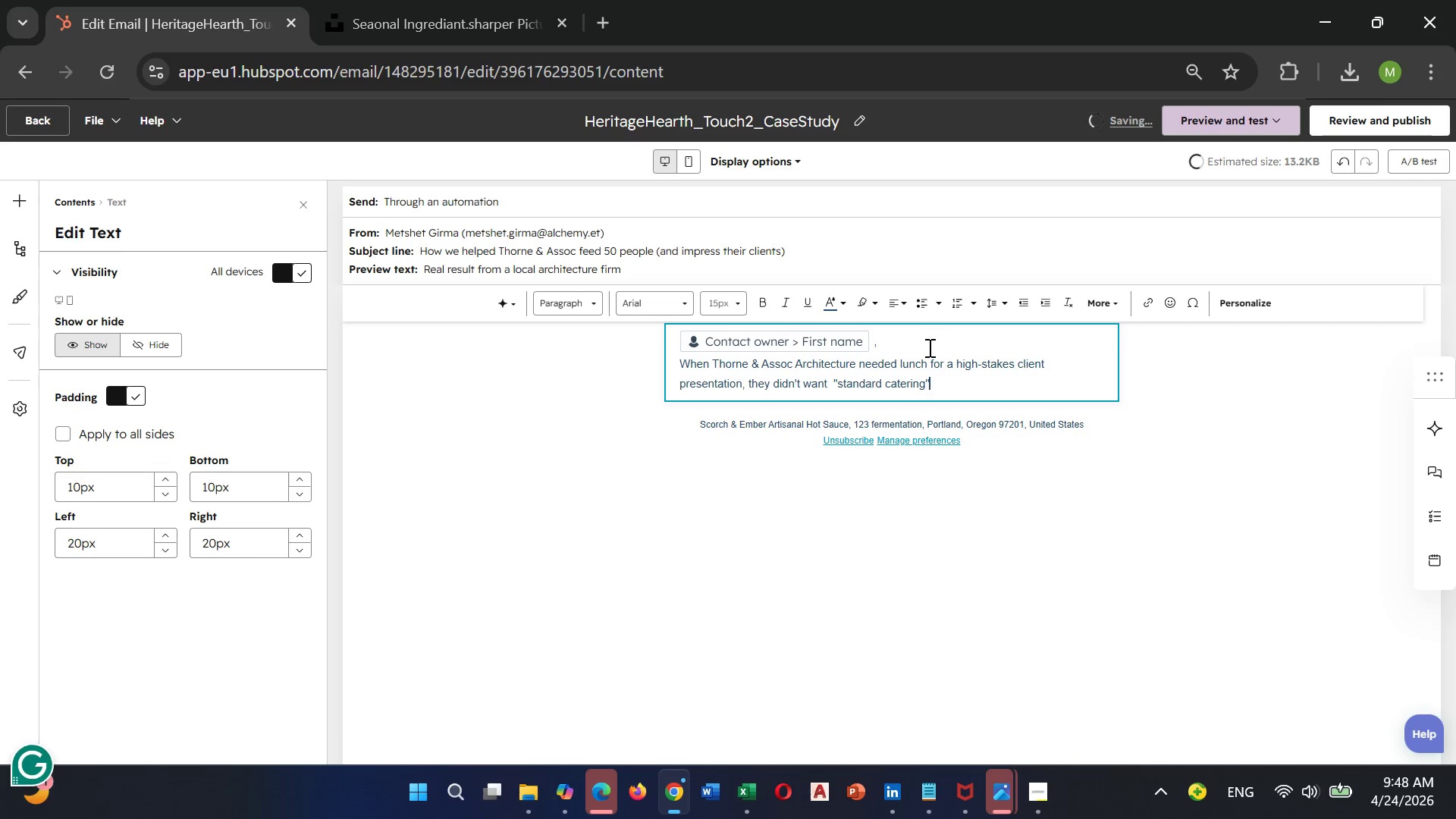 
wait(9.33)
 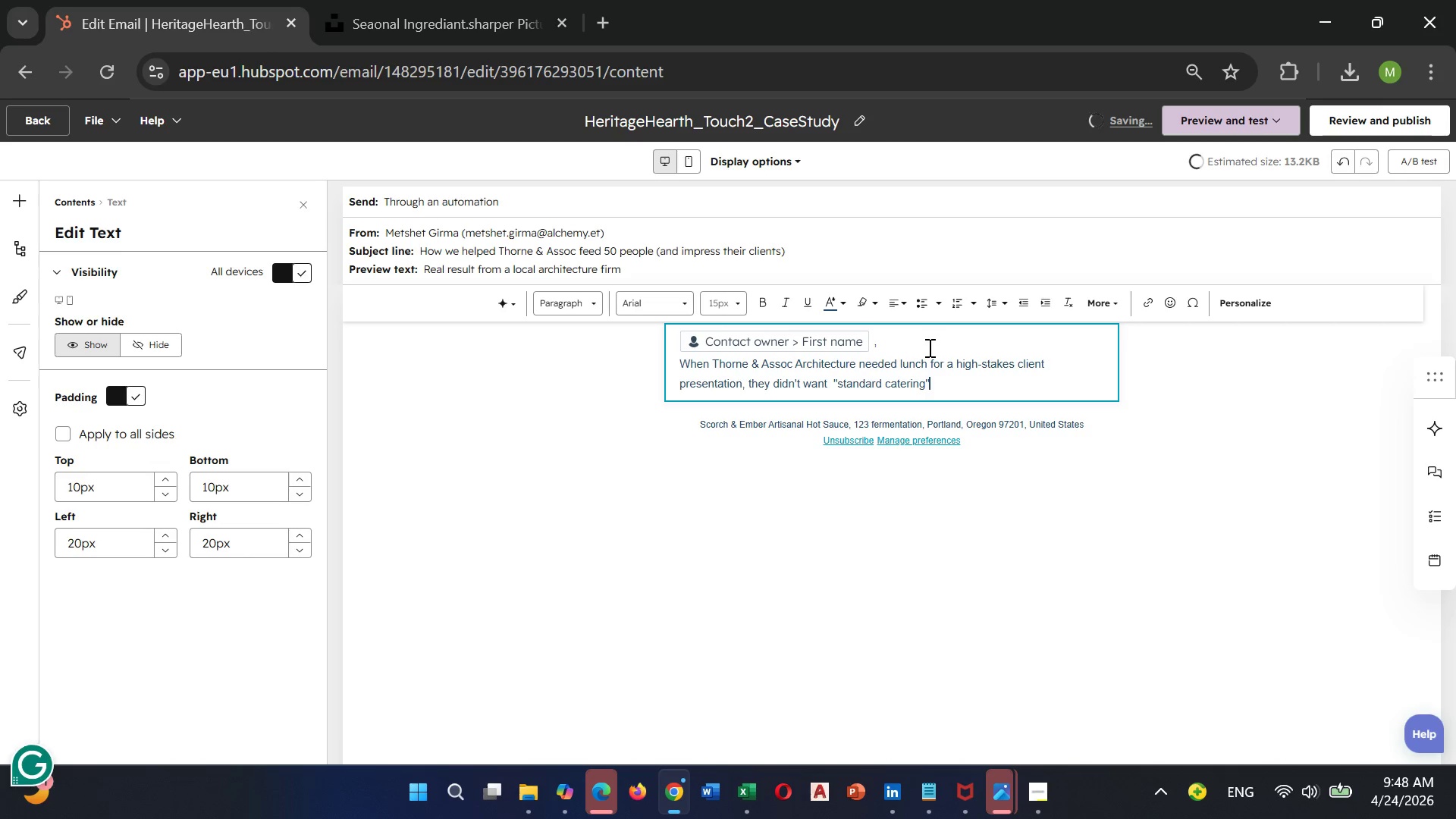 
key(ArrowLeft)
 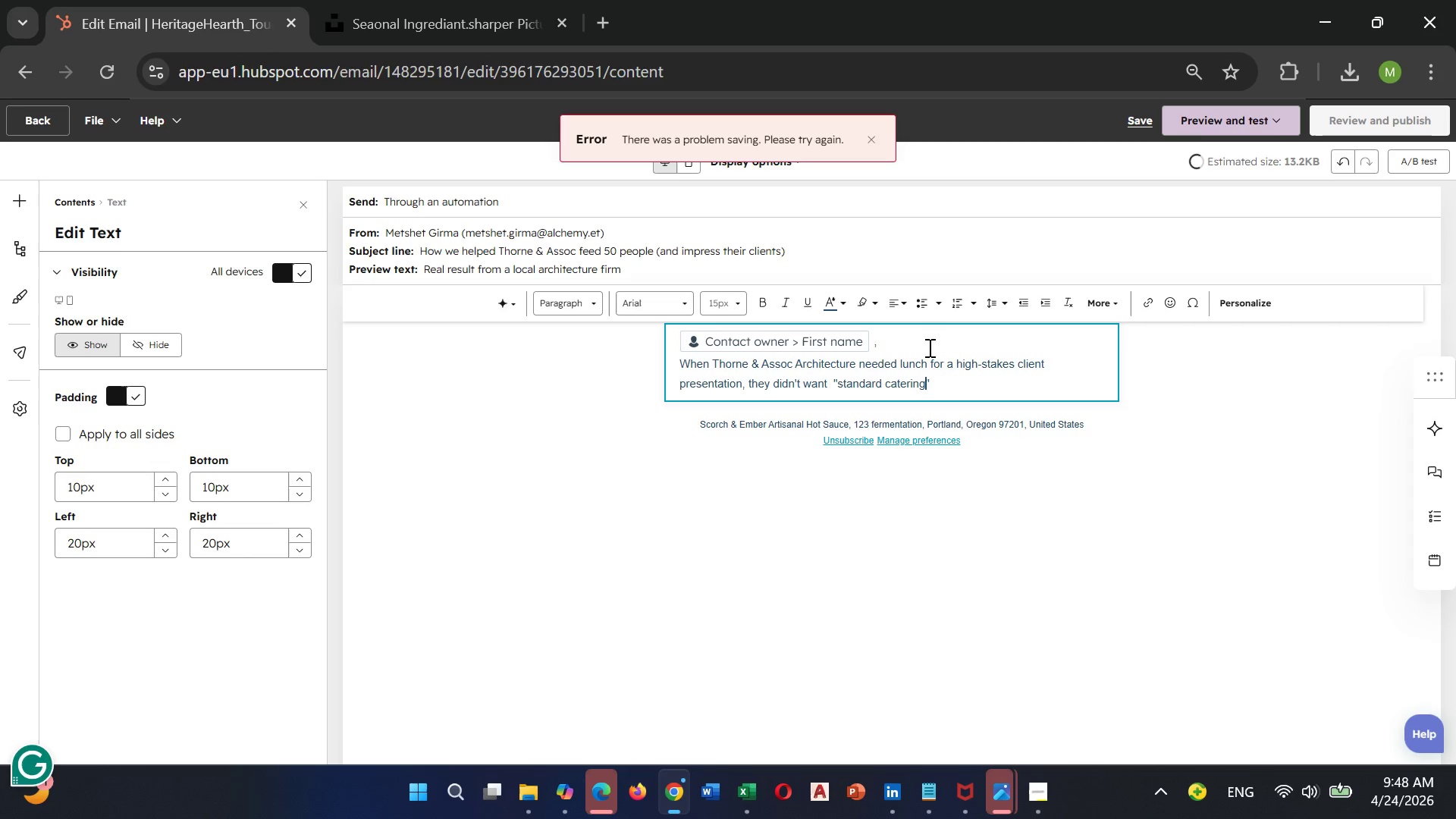 
key(Period)
 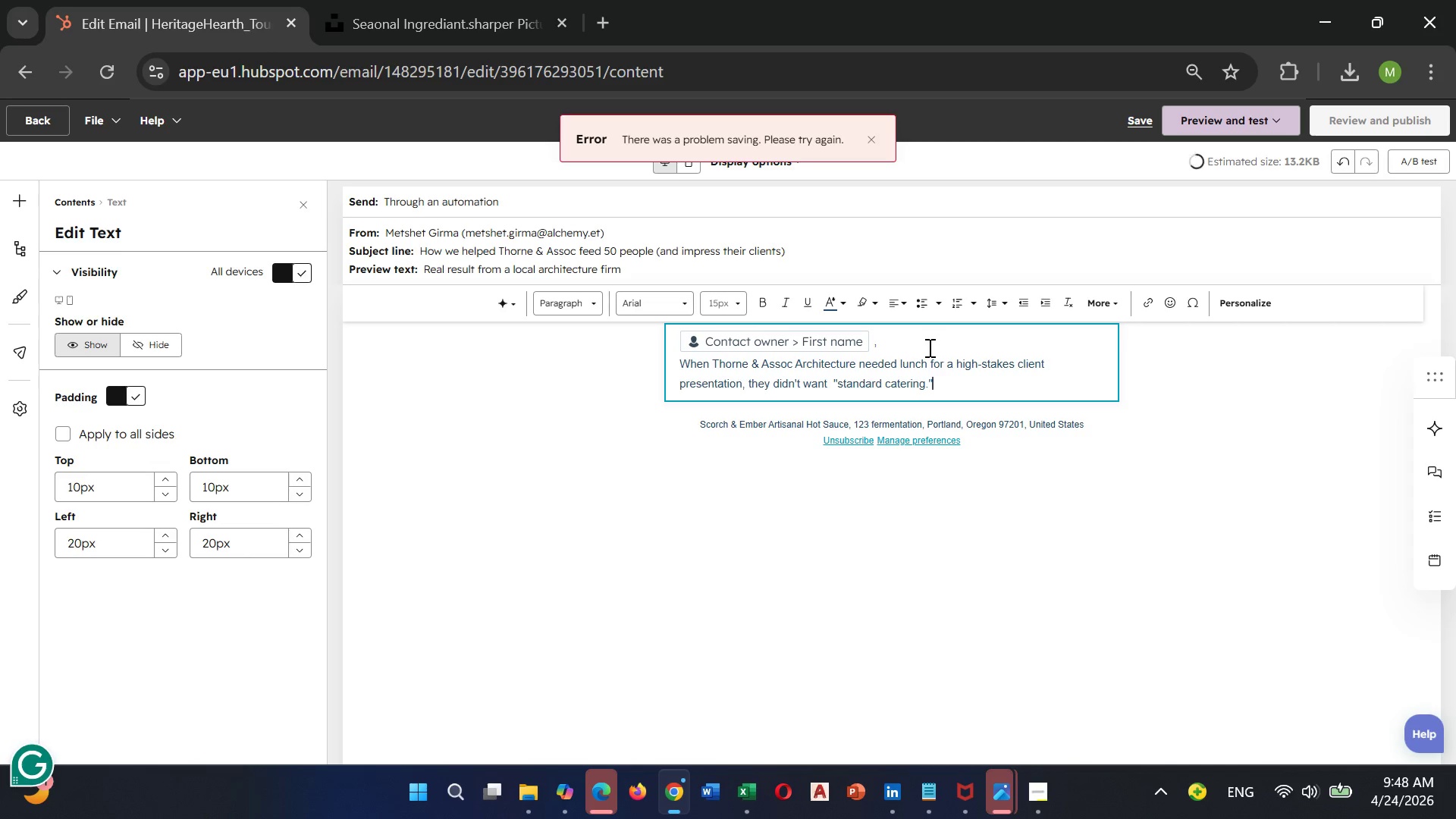 
key(ArrowRight)
 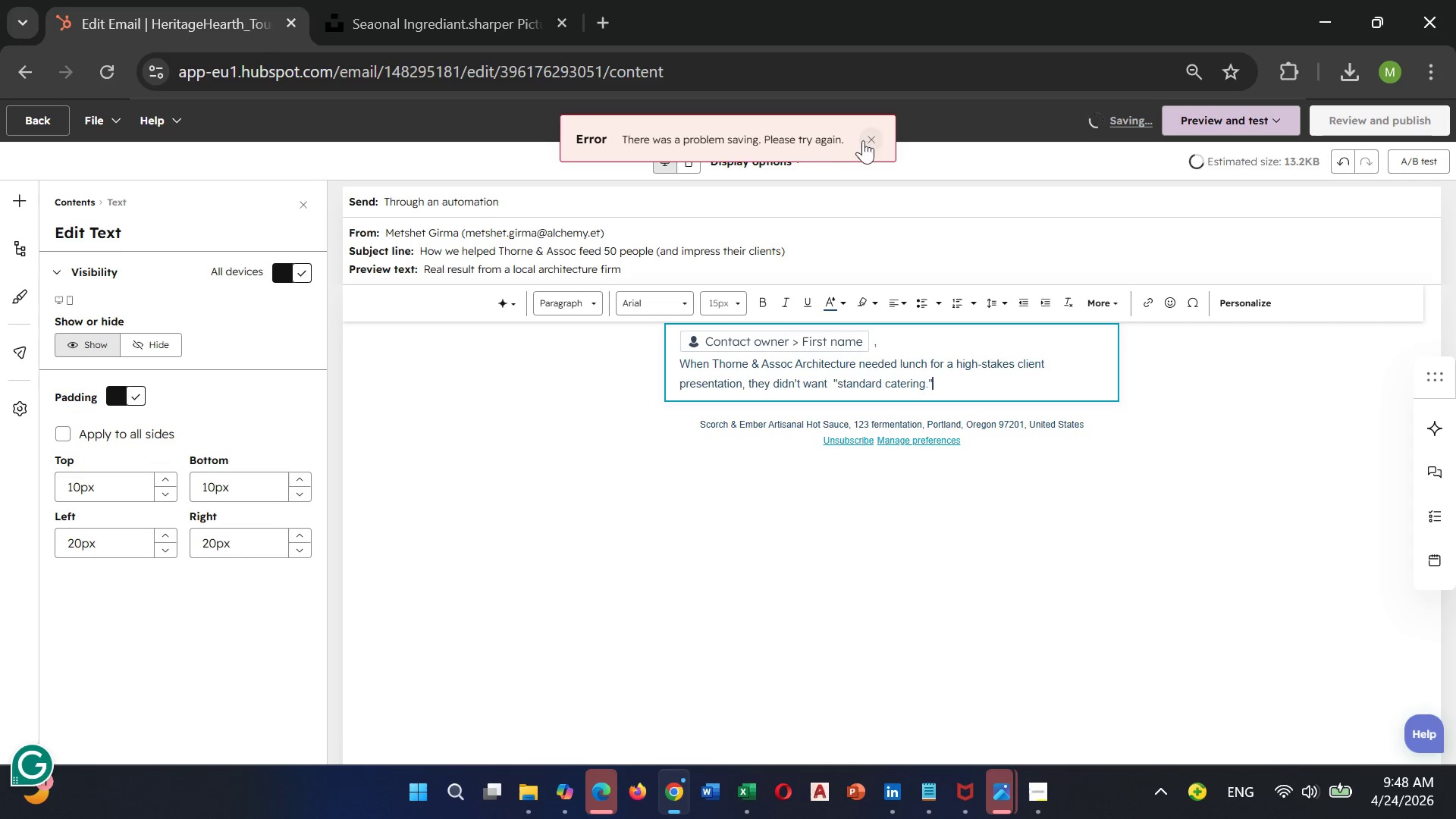 
left_click([871, 137])
 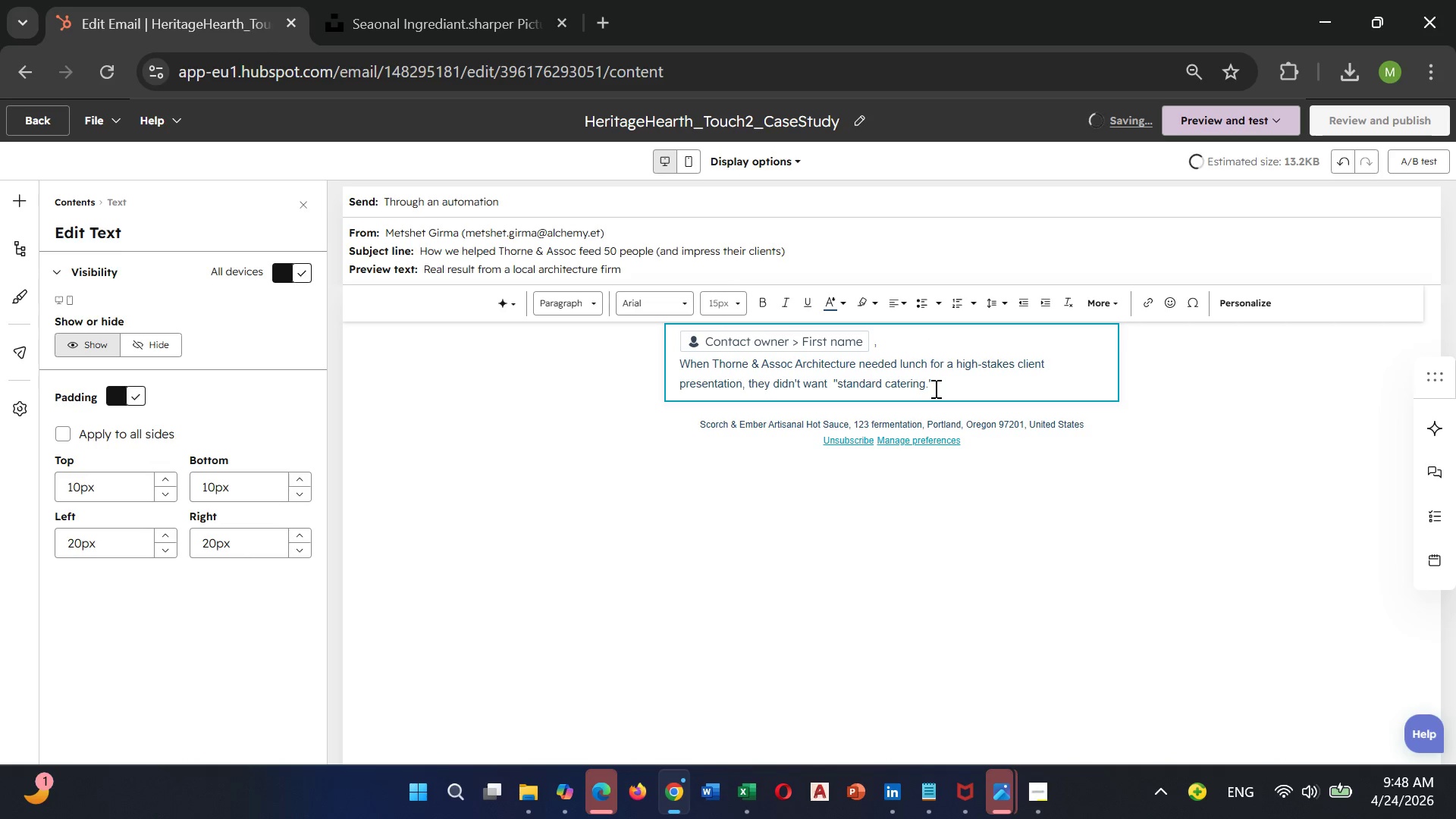 
left_click([935, 388])
 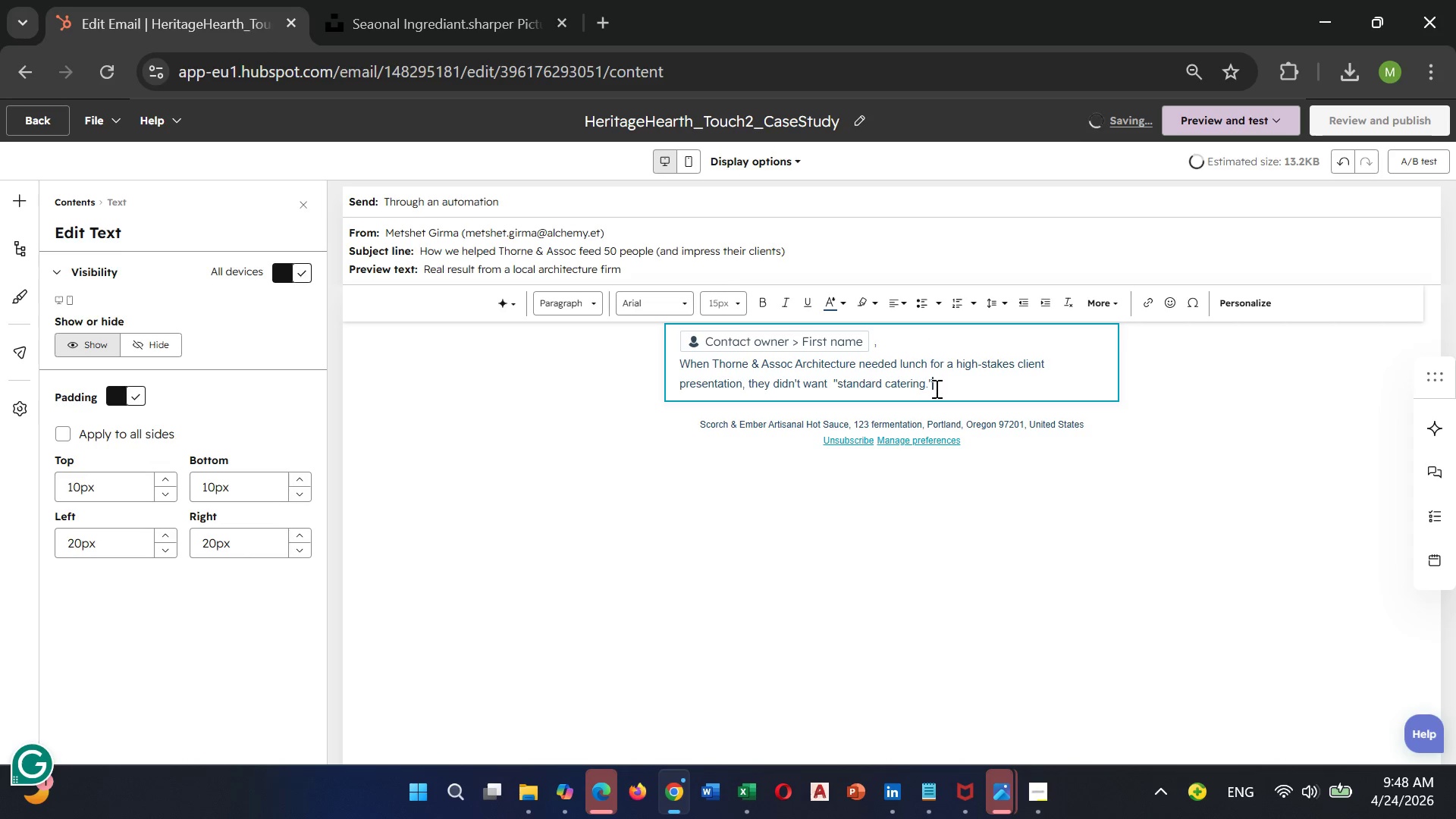 
key(Space)
 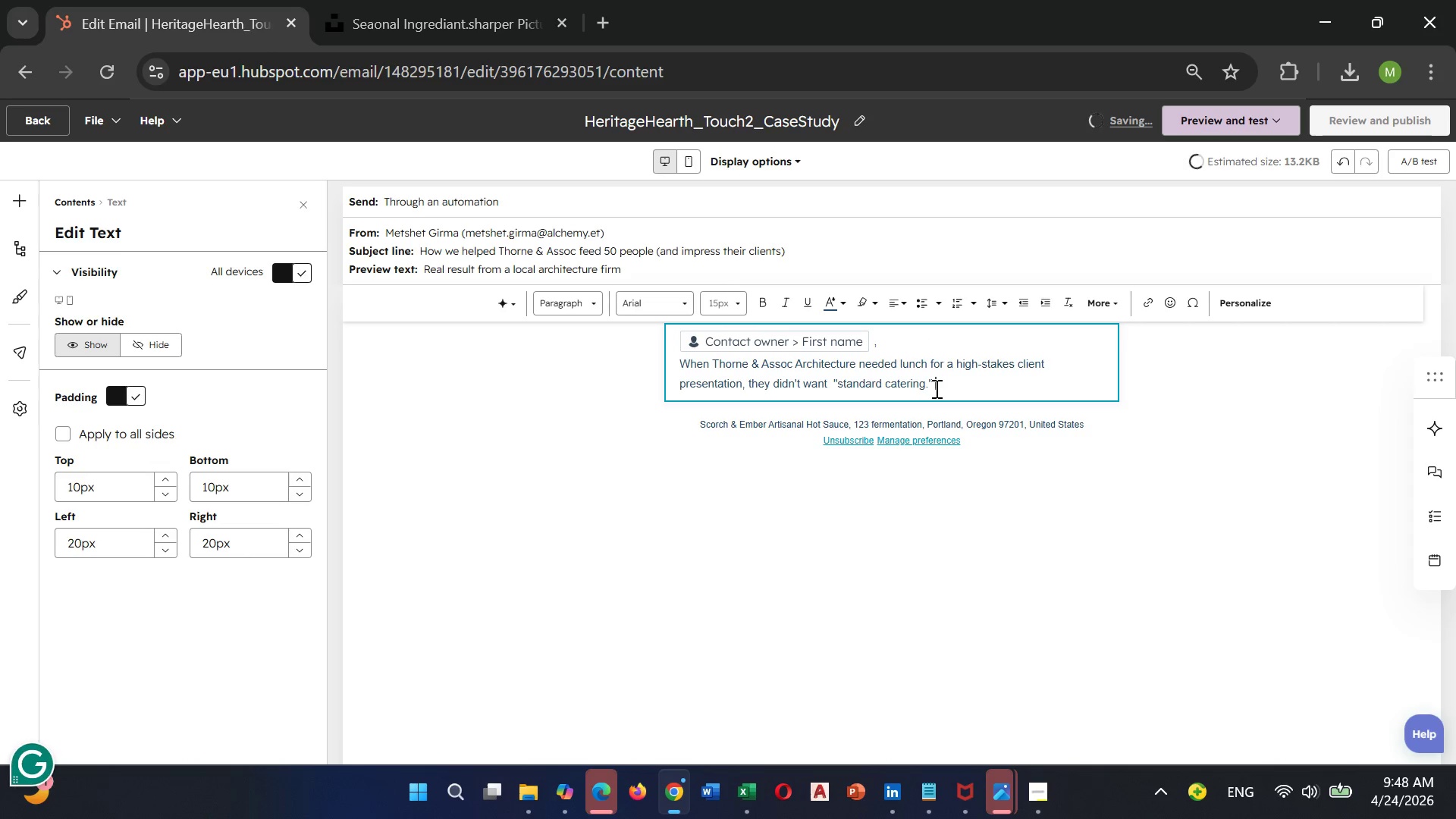 
key(Enter)
 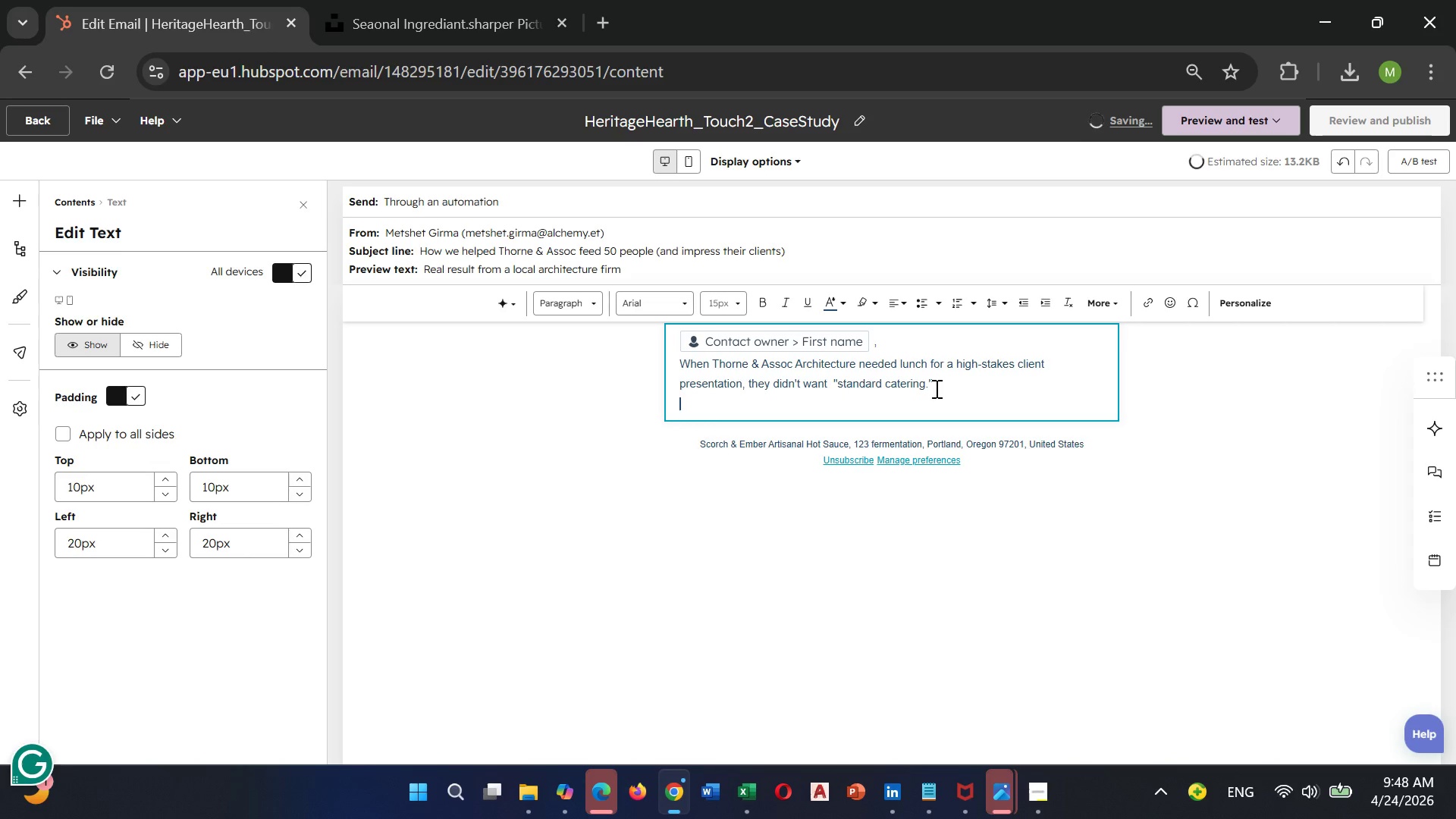 
key(Enter)
 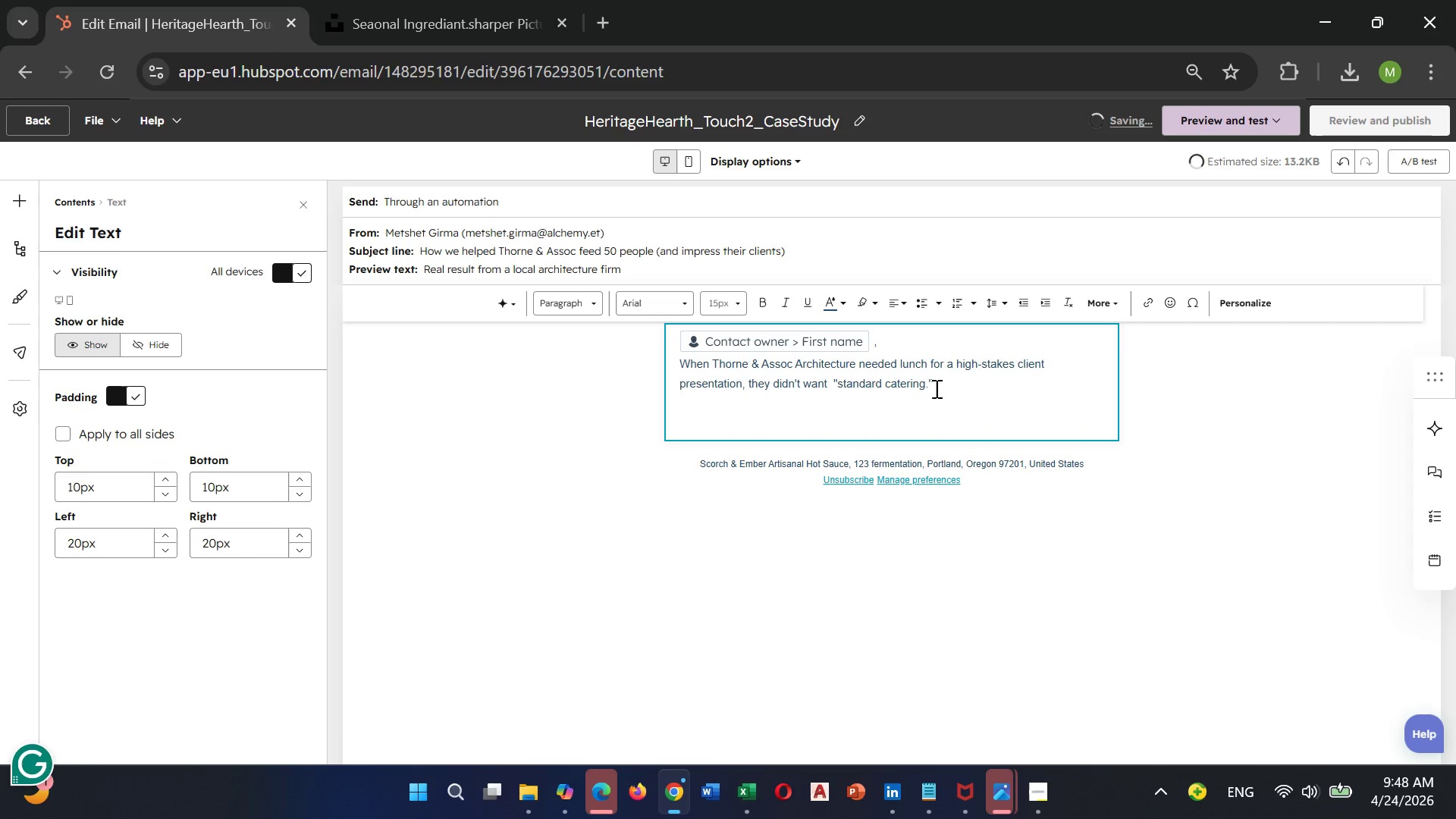 
type(They wanted:)
 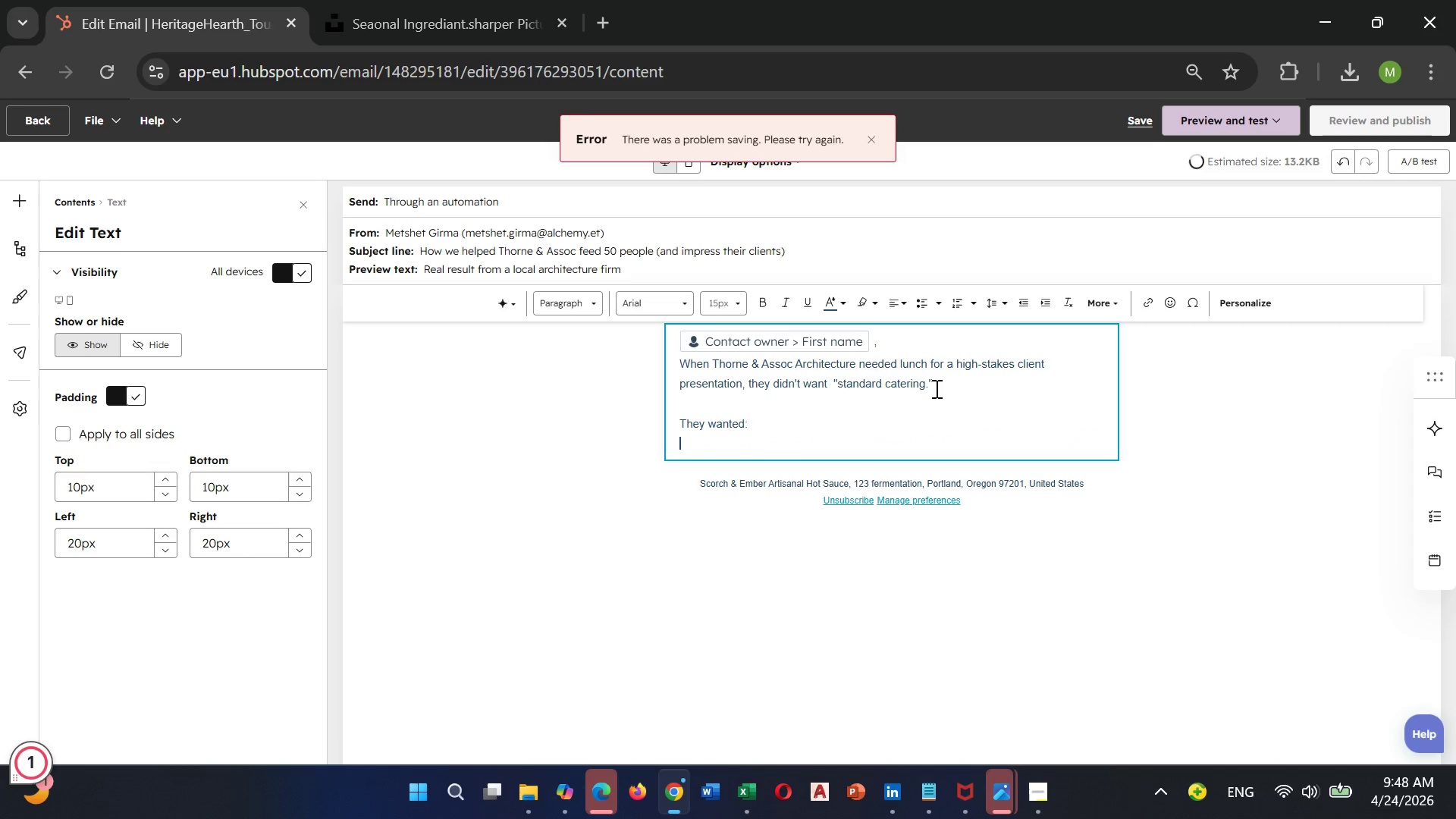 
key(Enter)
 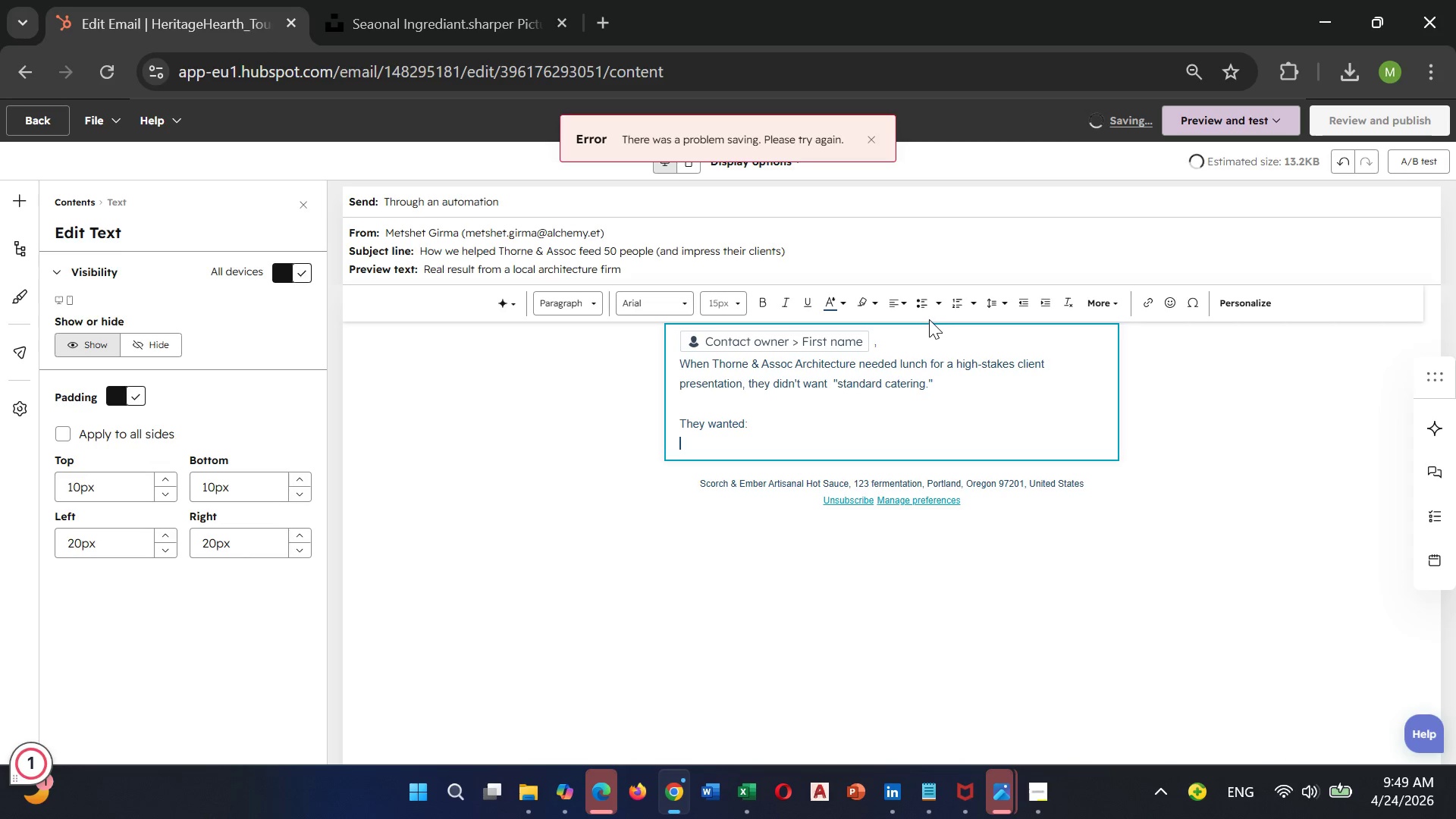 
left_click([919, 301])
 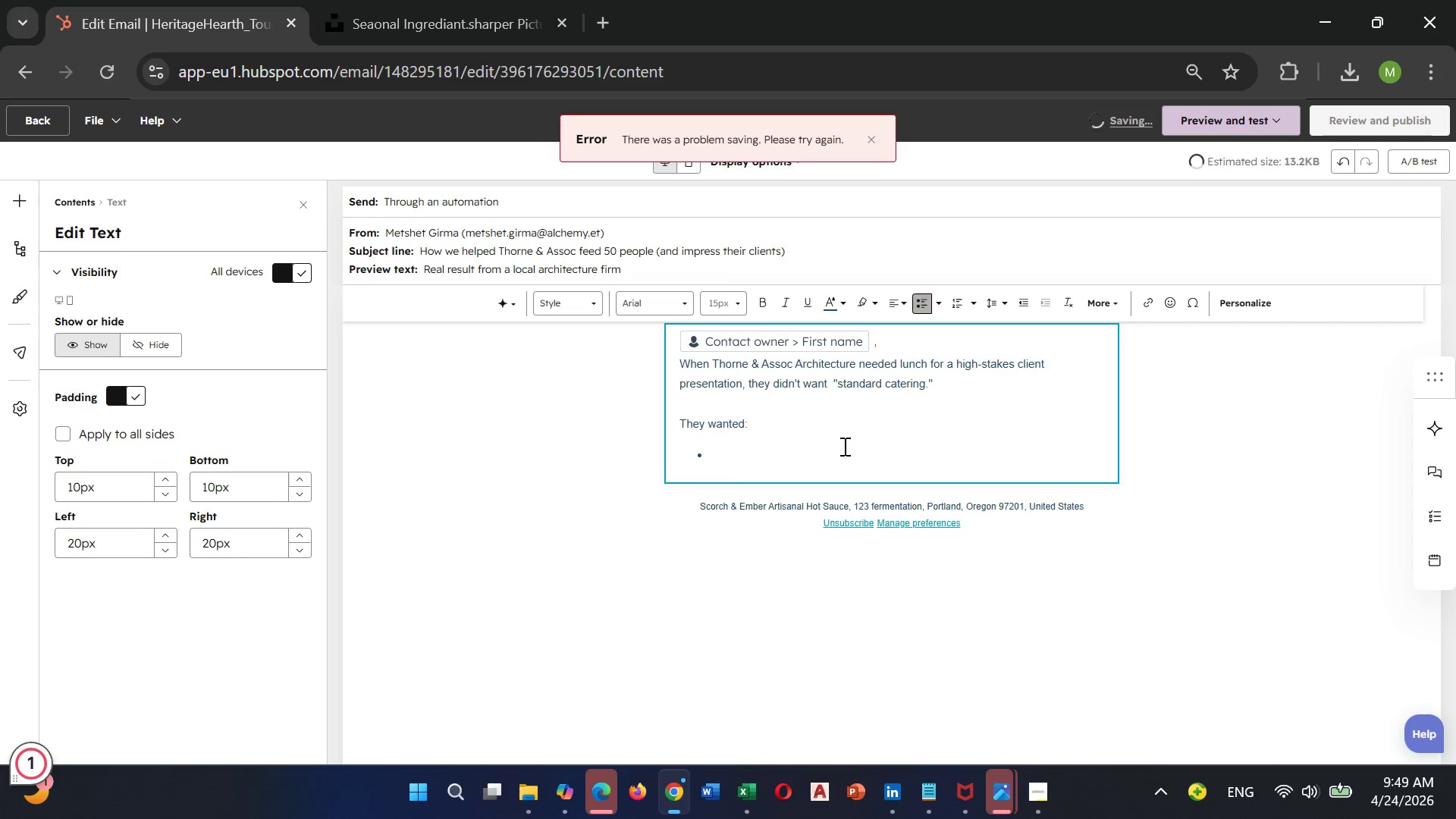 
type(Something memorable)
 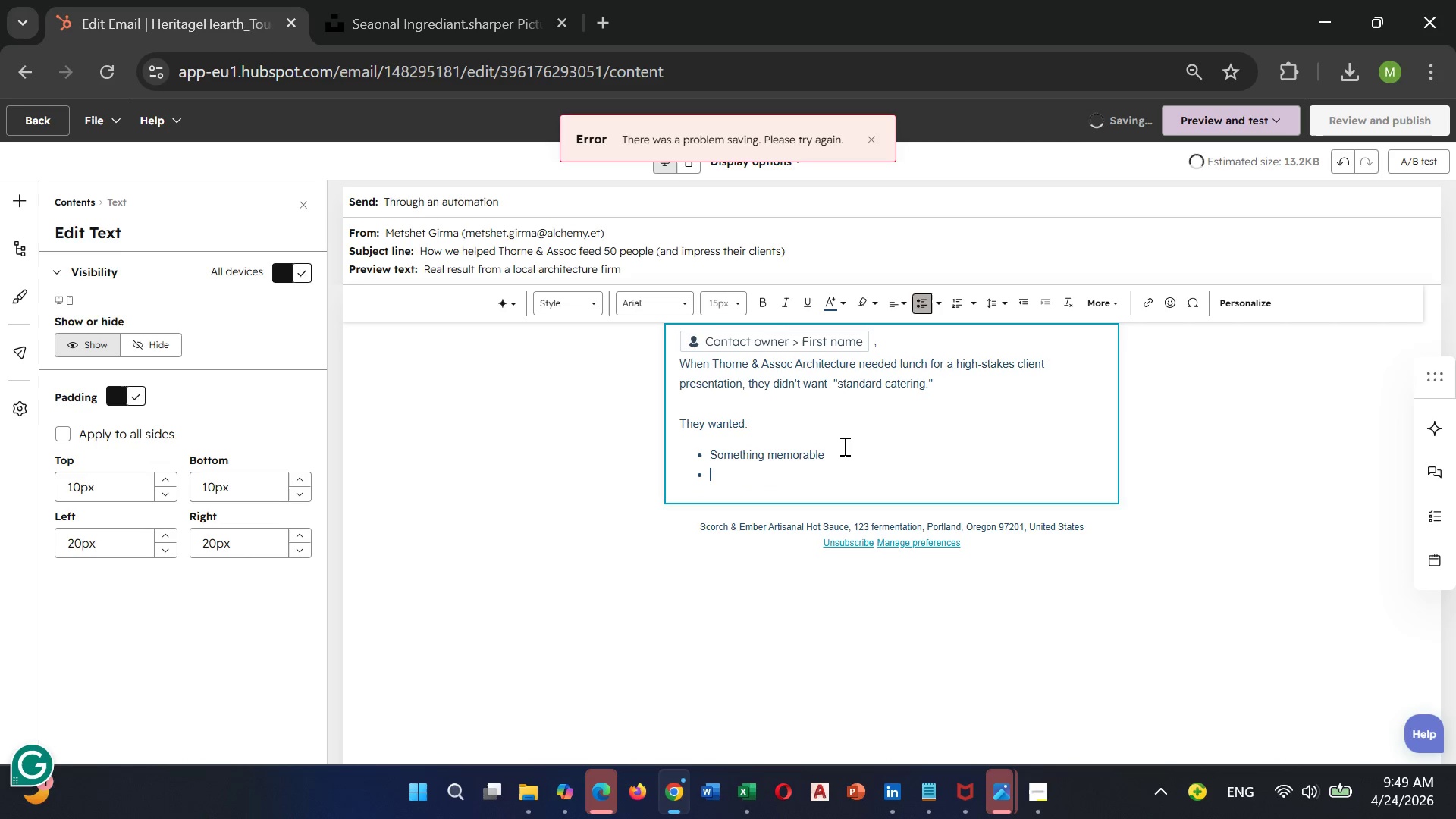 
key(Enter)
 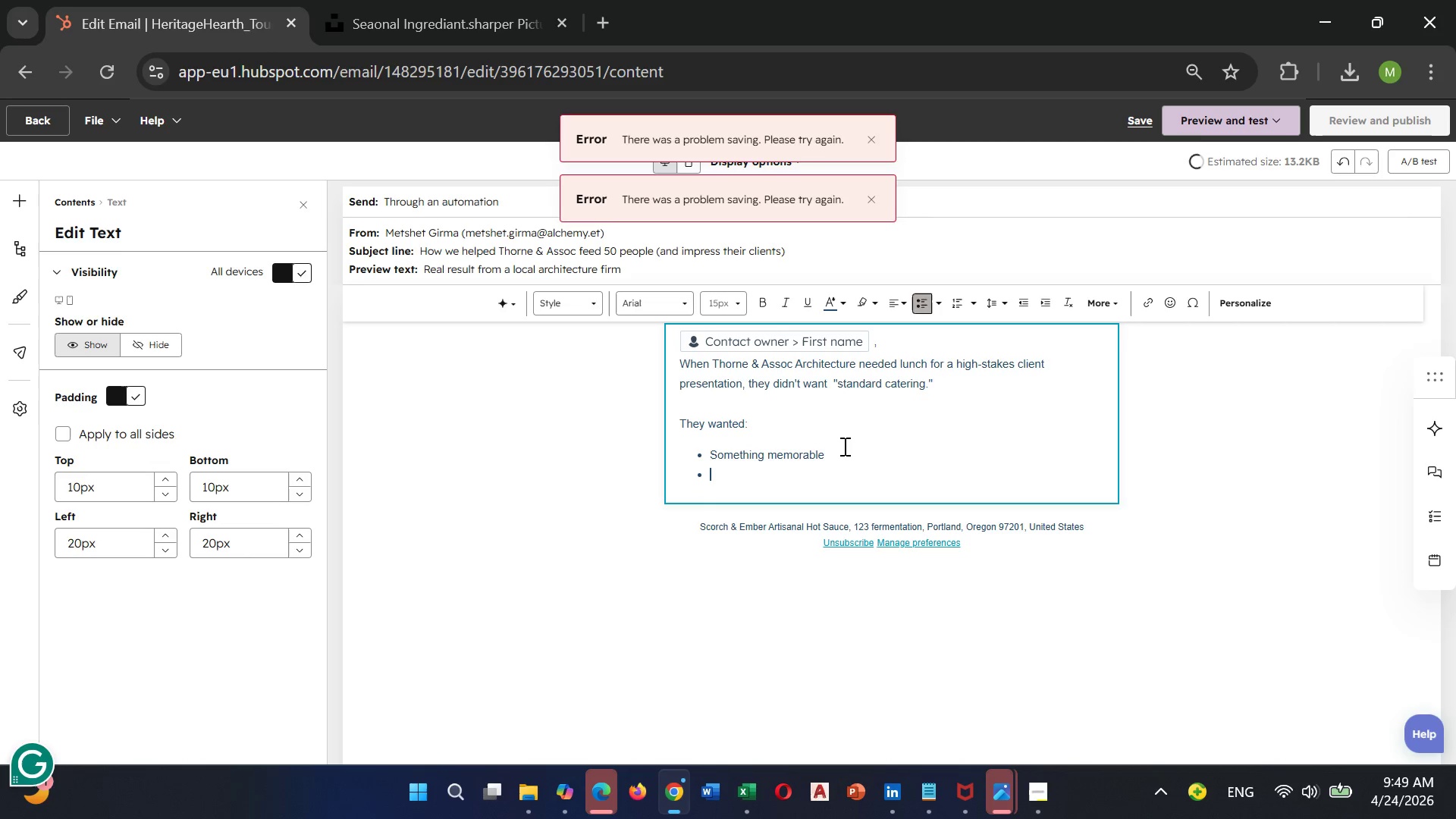 
wait(8.42)
 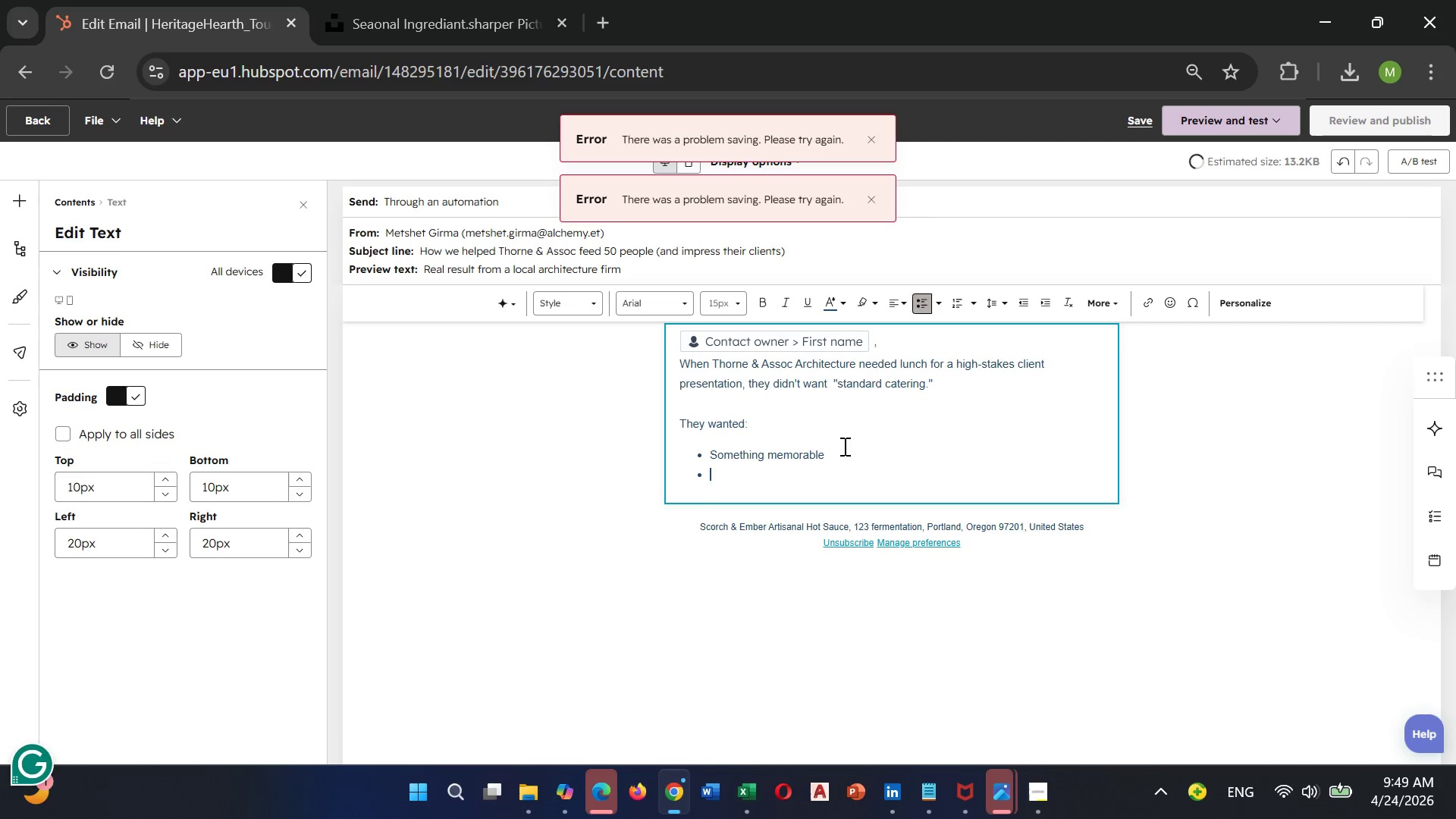 
type(Dietary)
 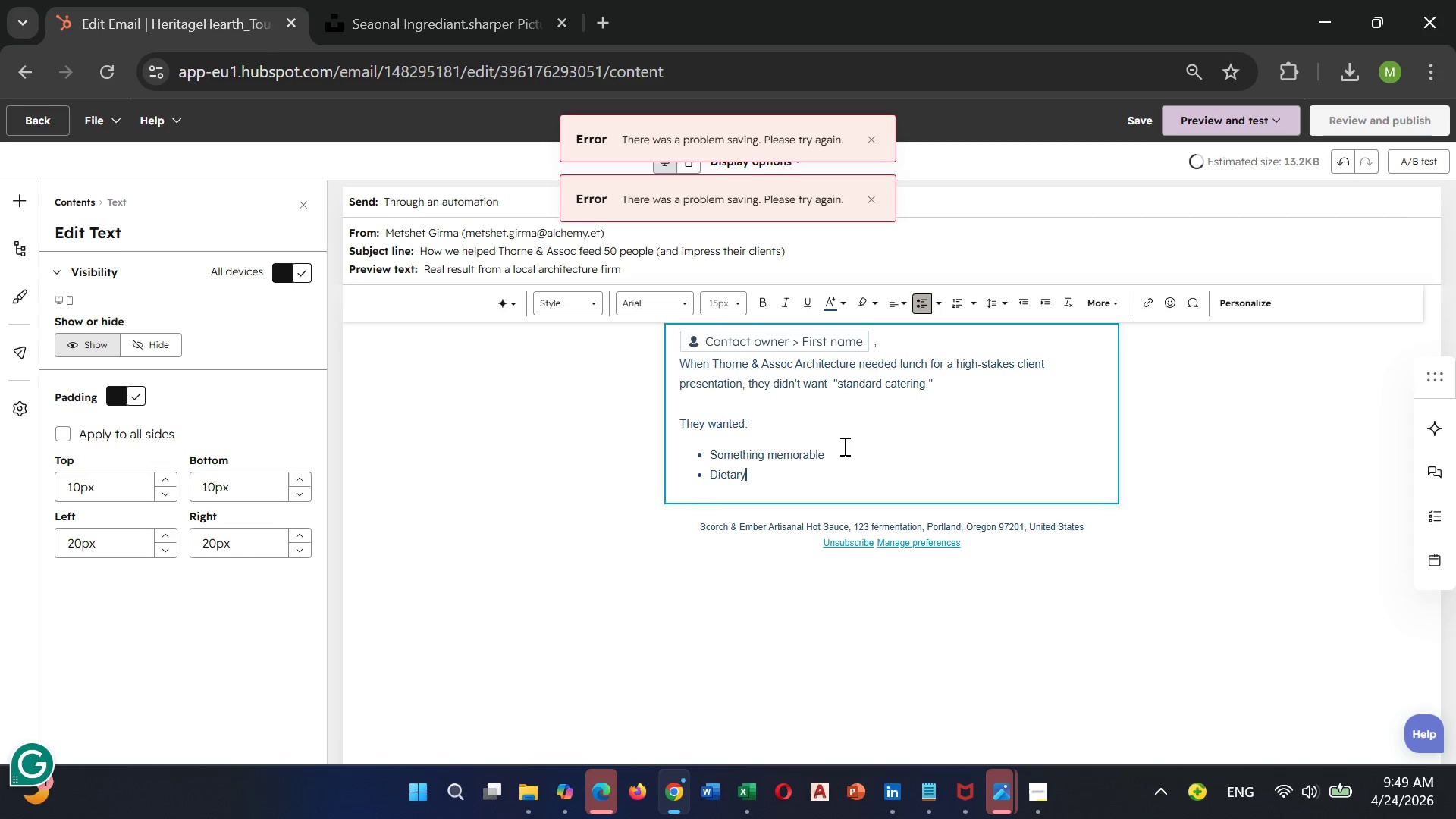 
type( va)
 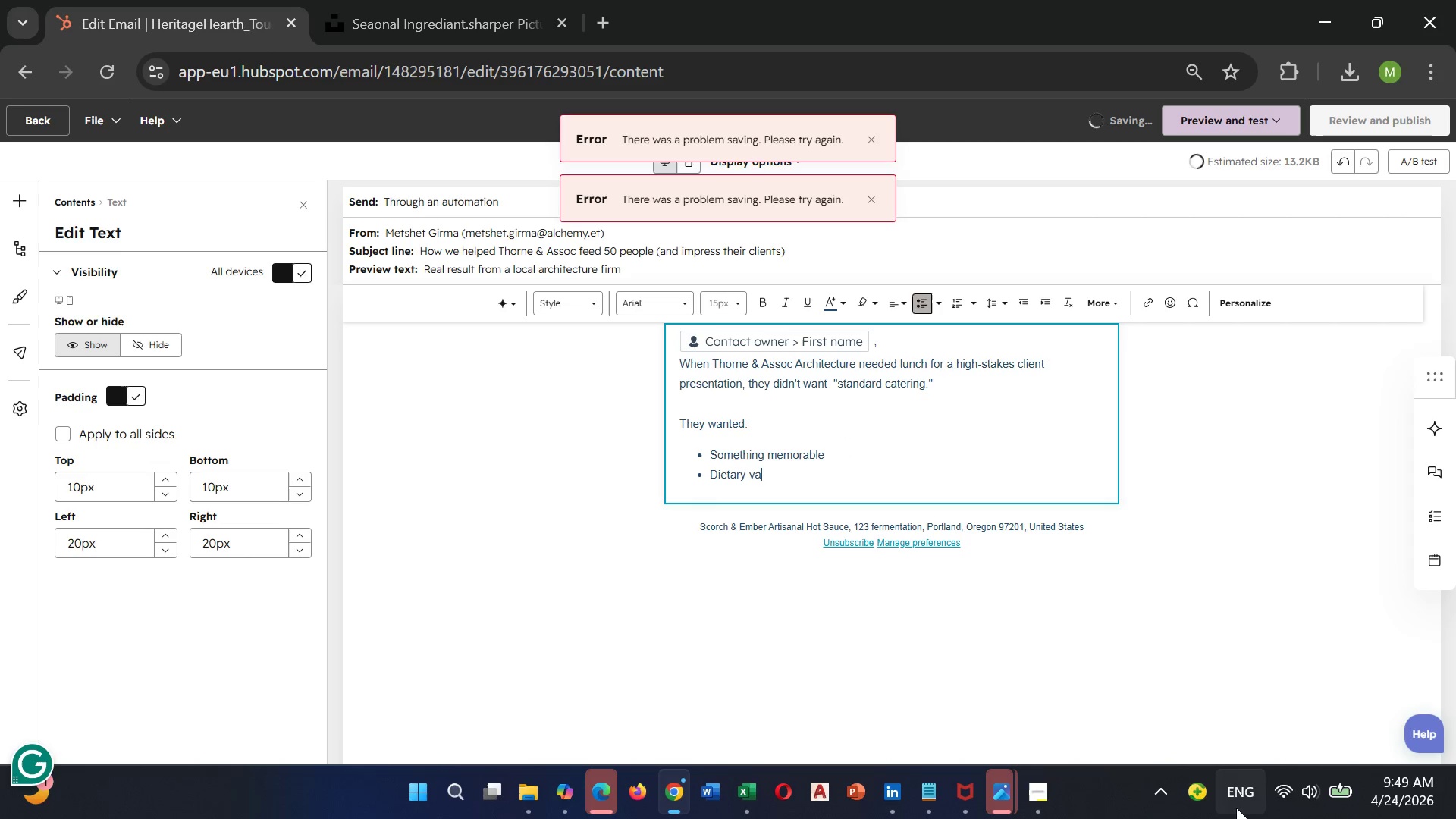 
left_click([1280, 782])
 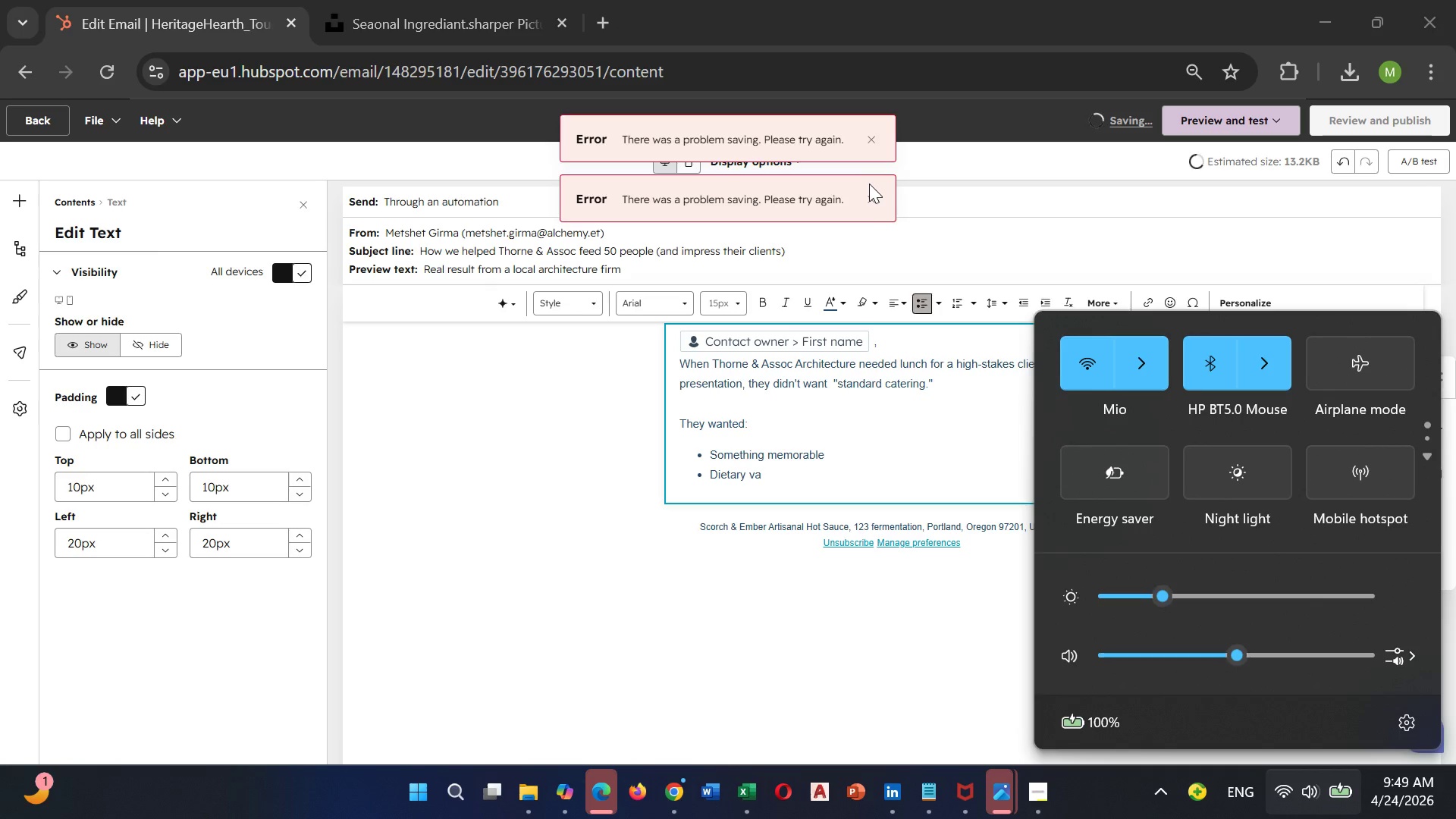 
left_click([869, 196])
 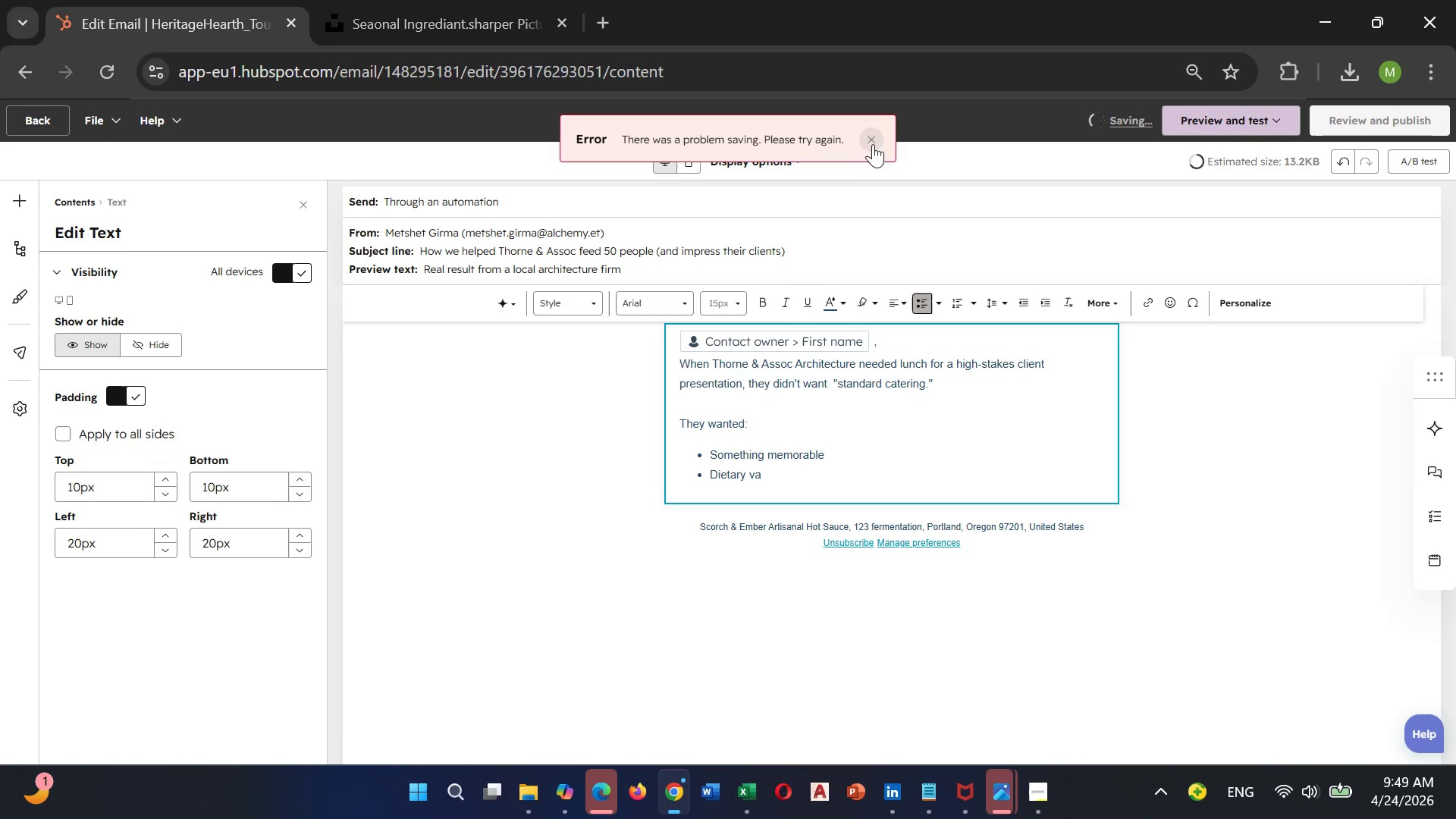 
left_click([873, 144])
 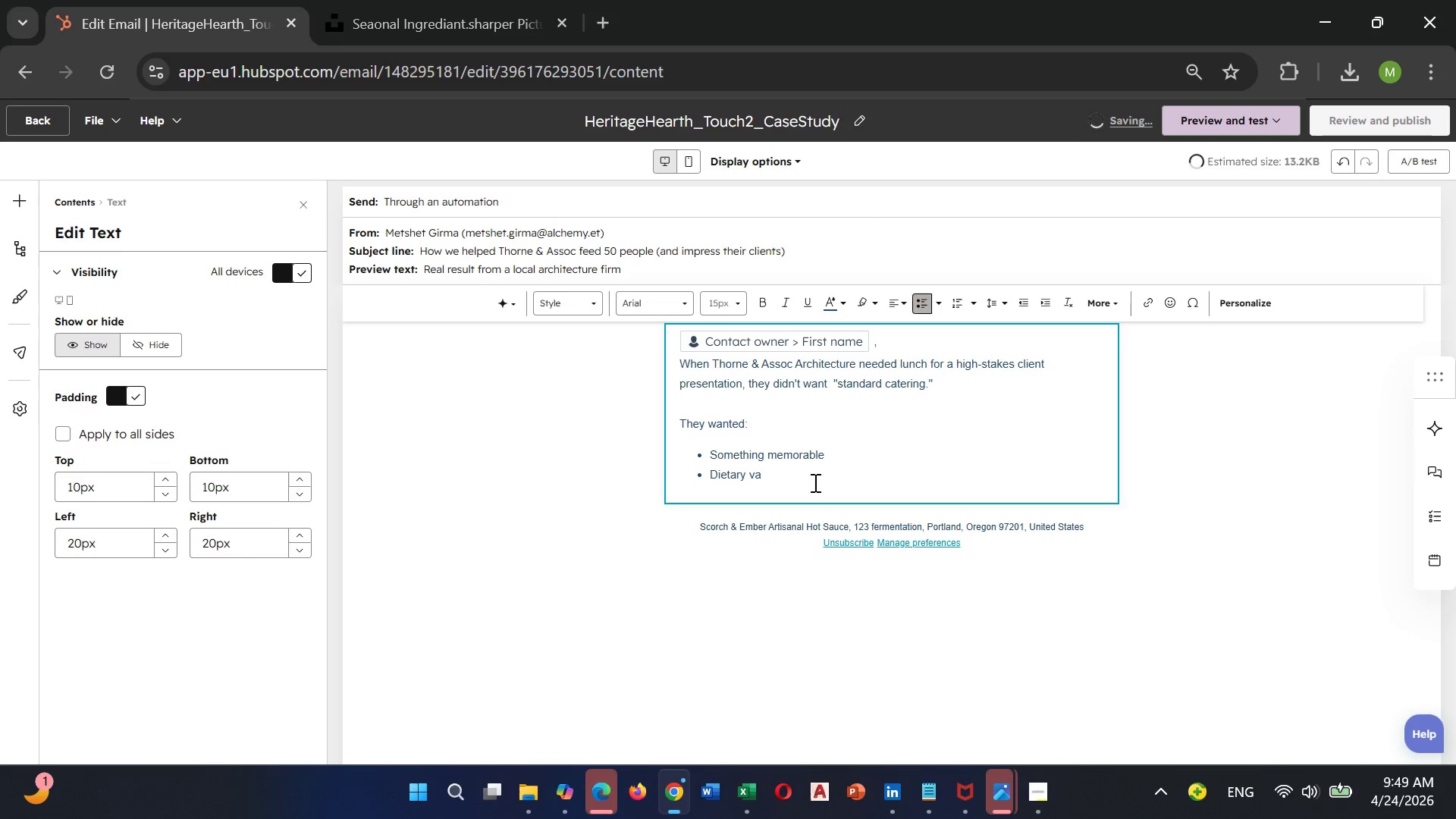 
left_click([814, 482])
 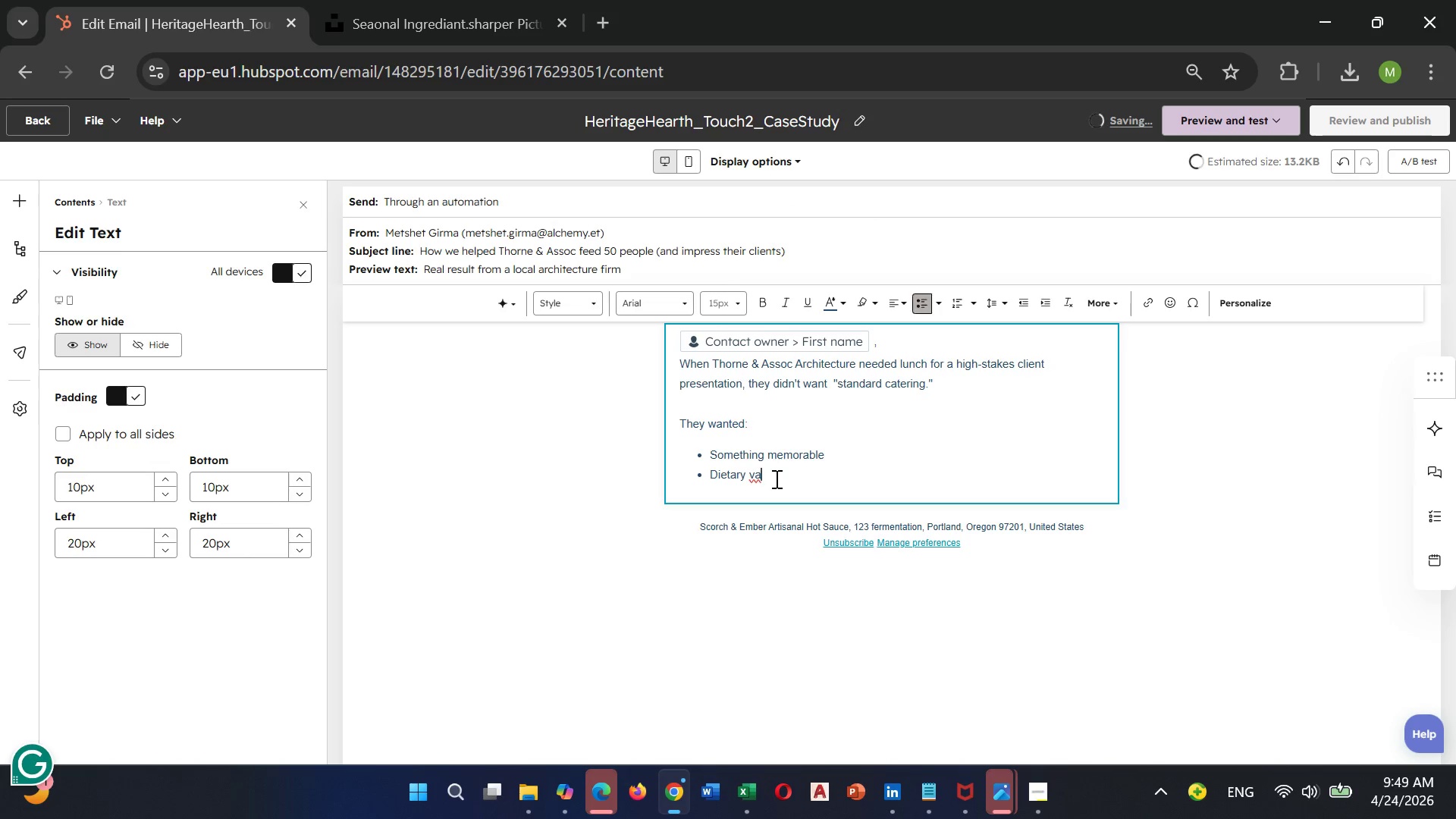 
left_click([780, 479])
 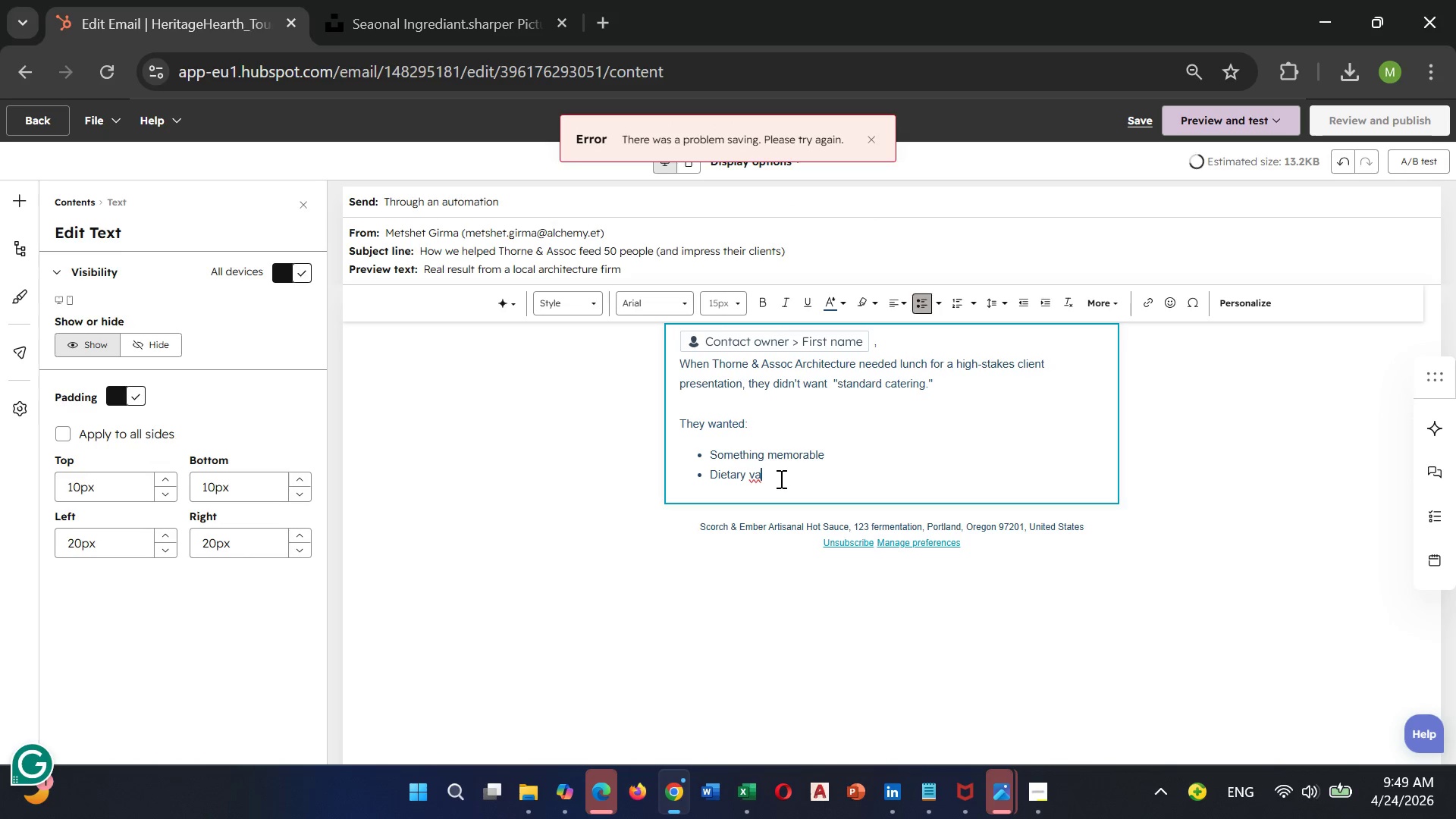 
type(riety )
 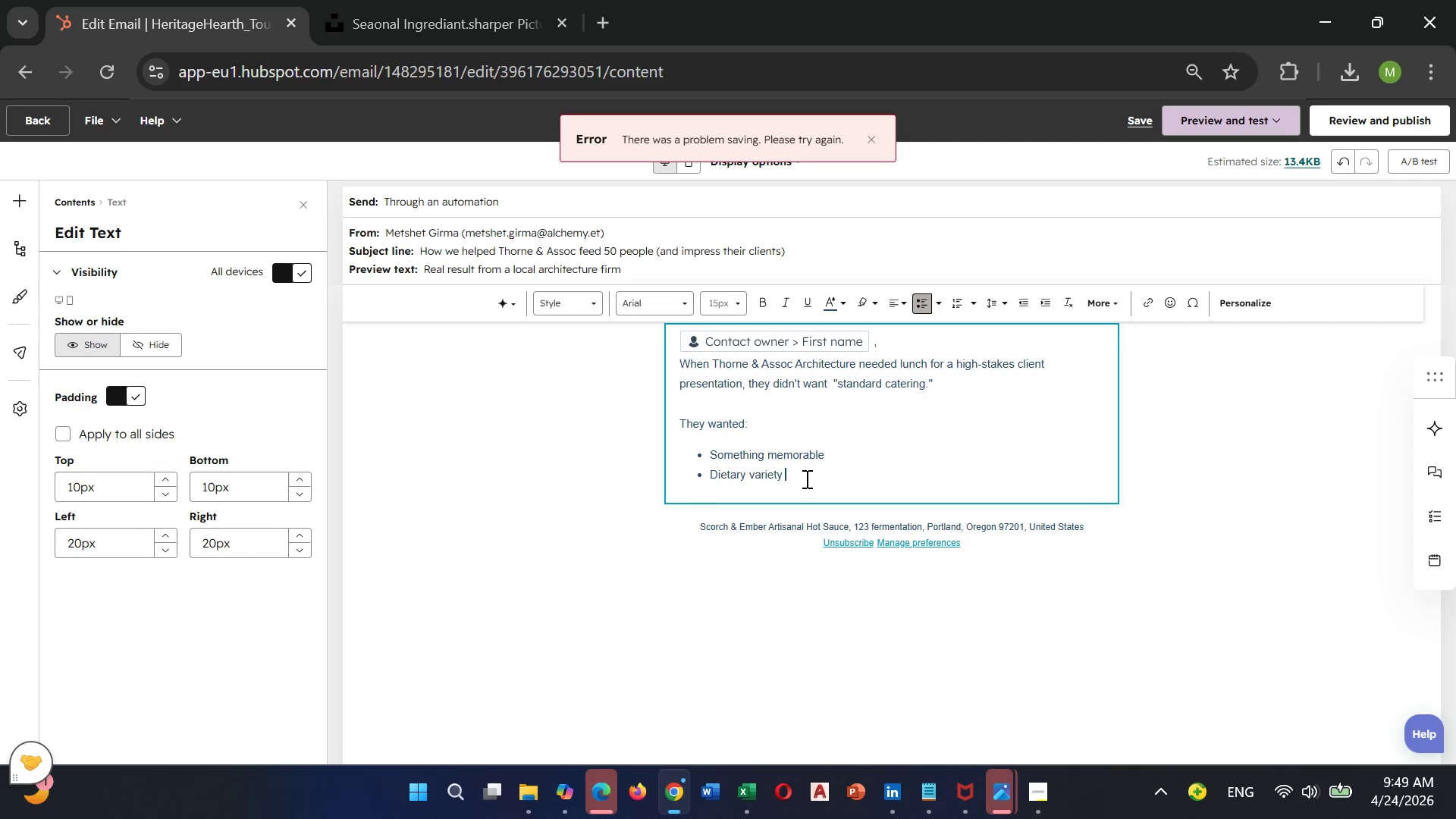 
wait(6.06)
 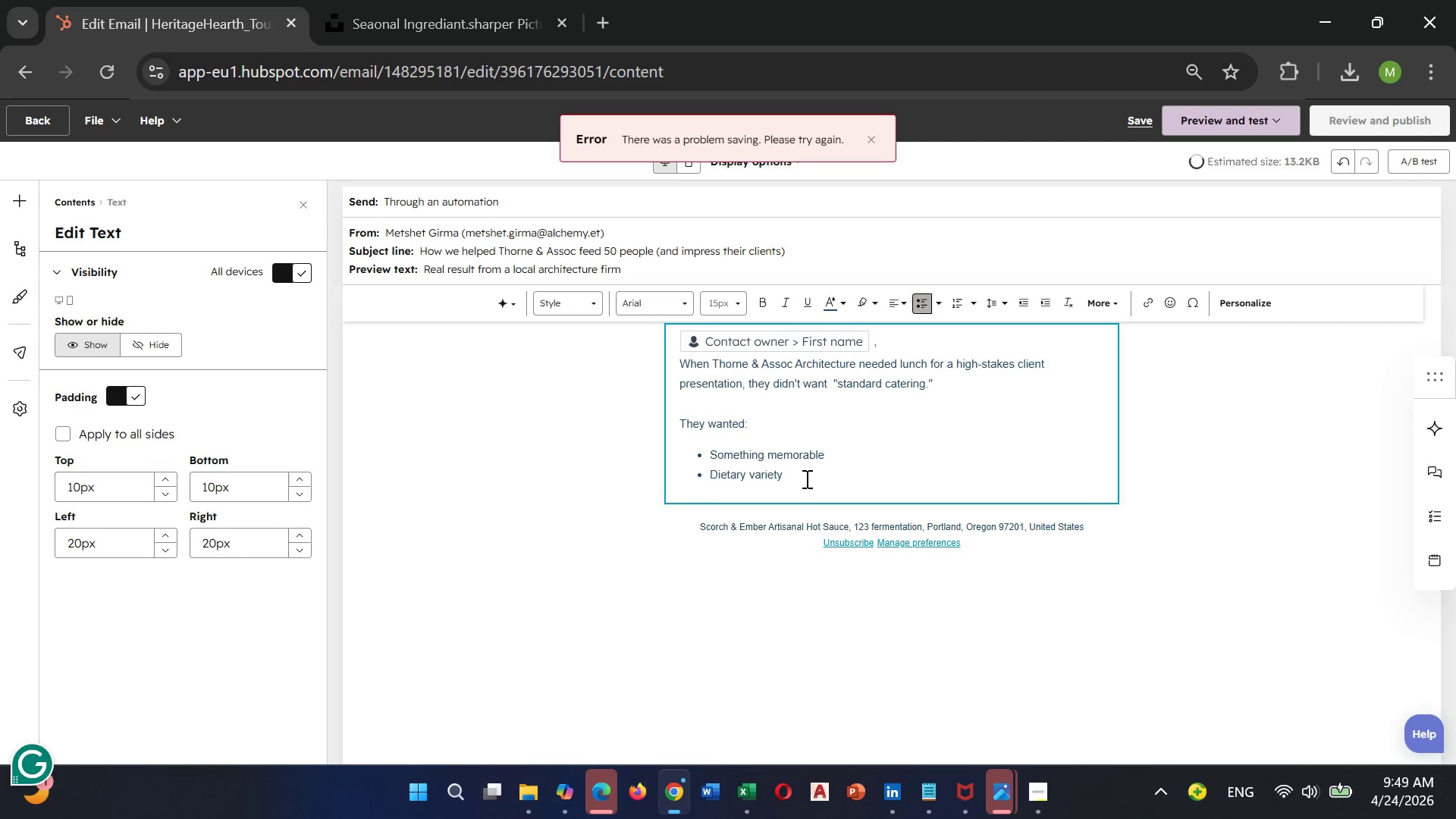 
type((gluten)
 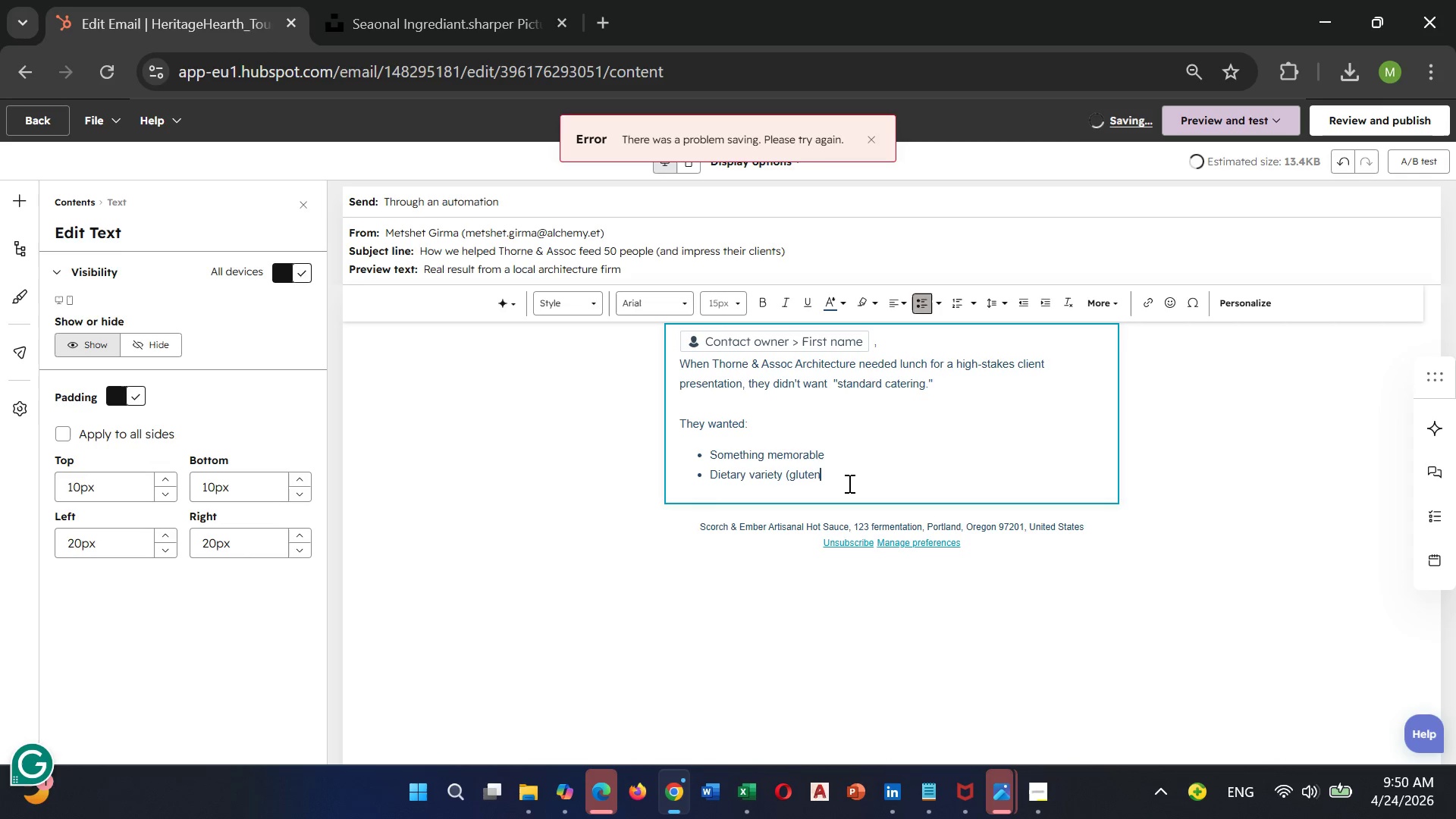 
type(-free, o)
key(Backspace)
type(plant)
 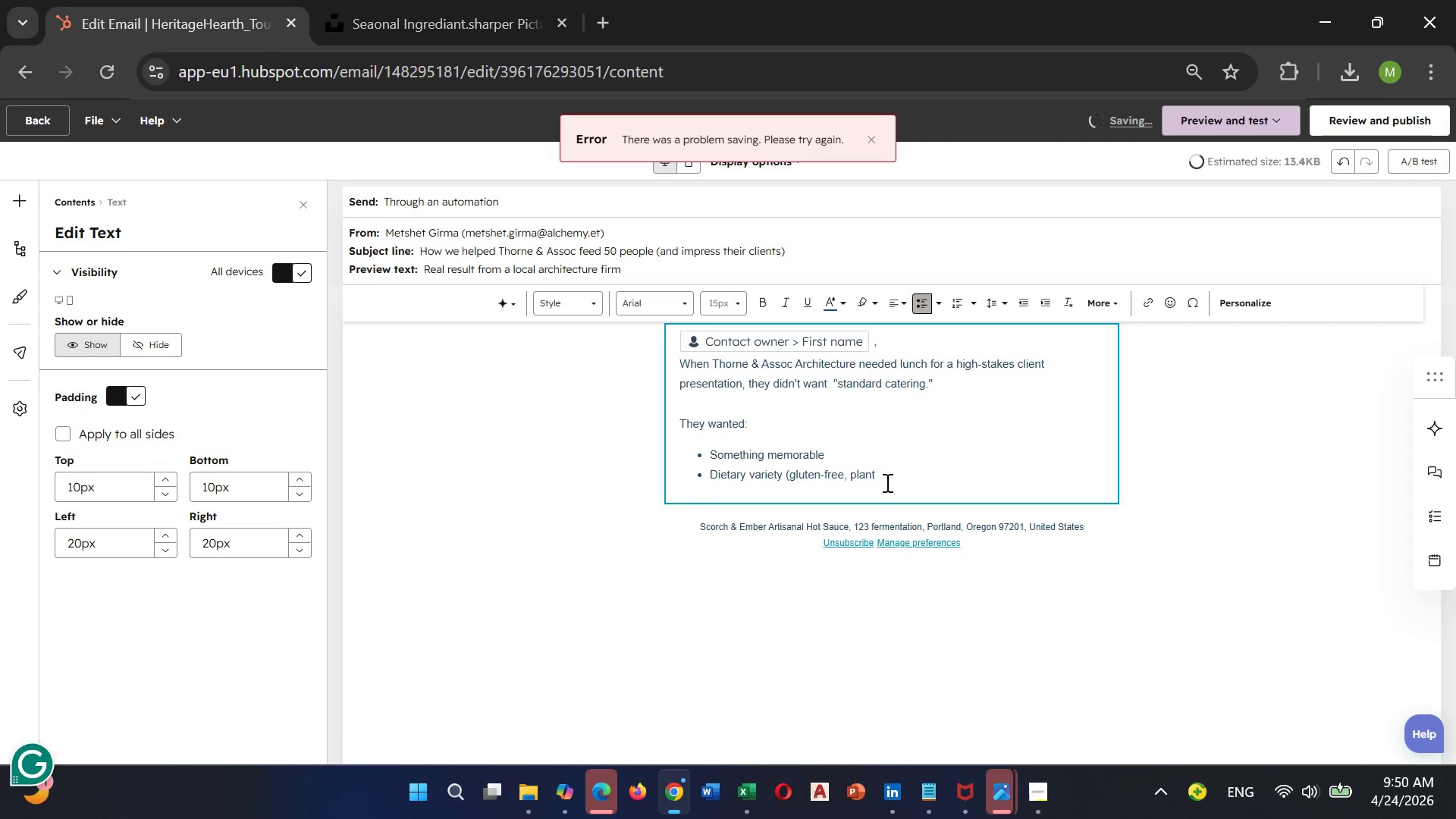 
type(-forward)
 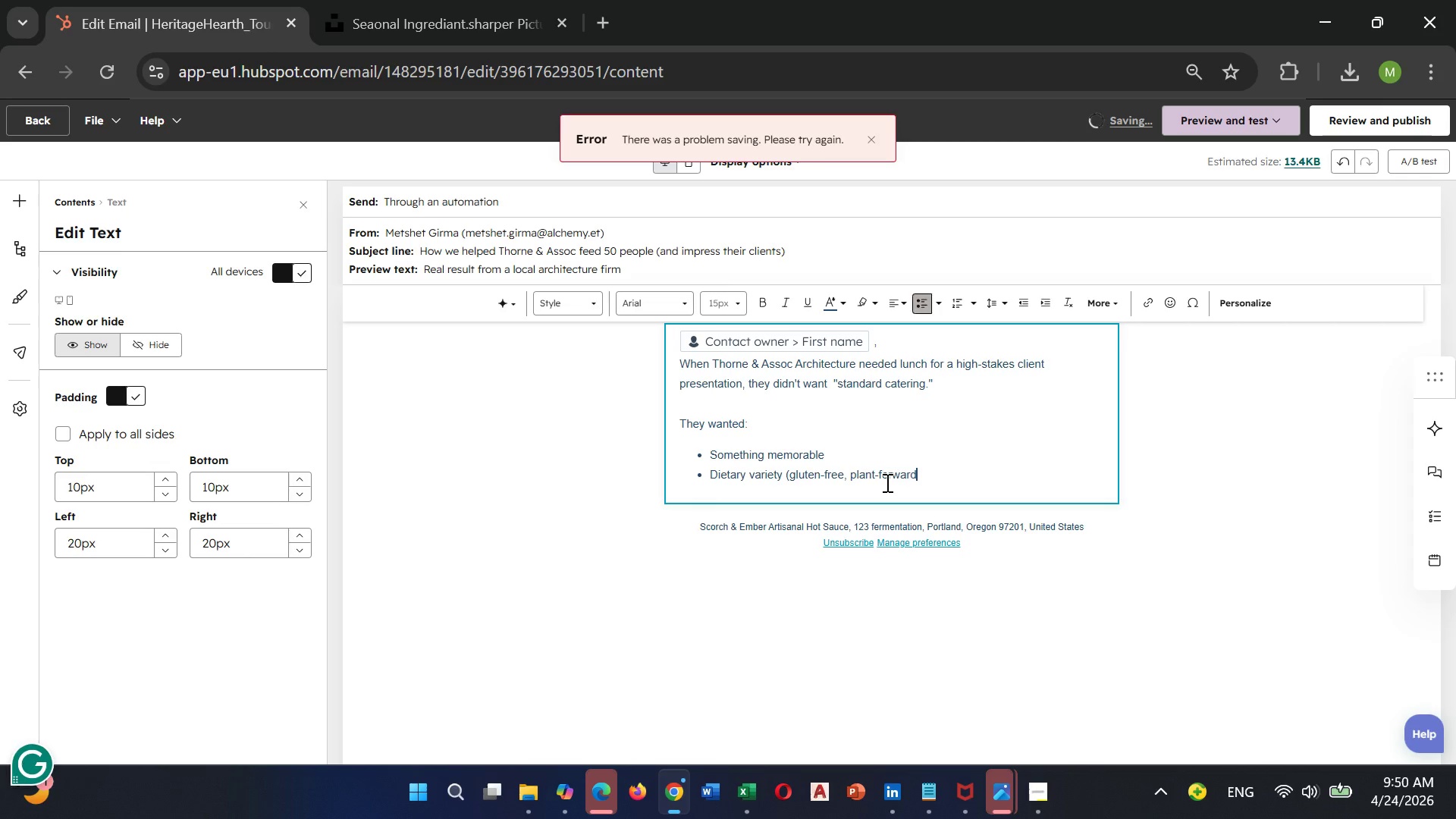 
type(, and classic options)
 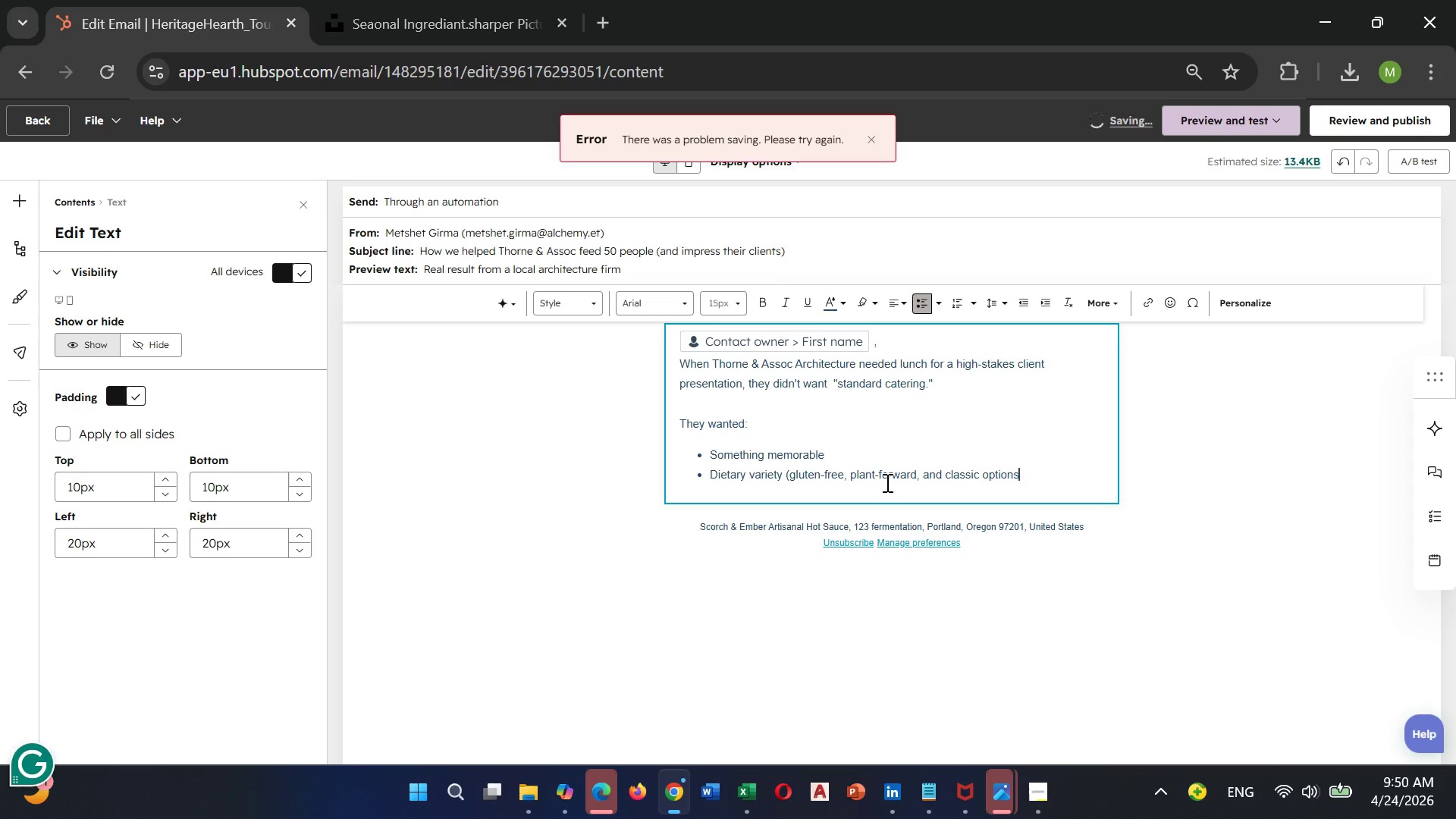 
key(Shift+0)
 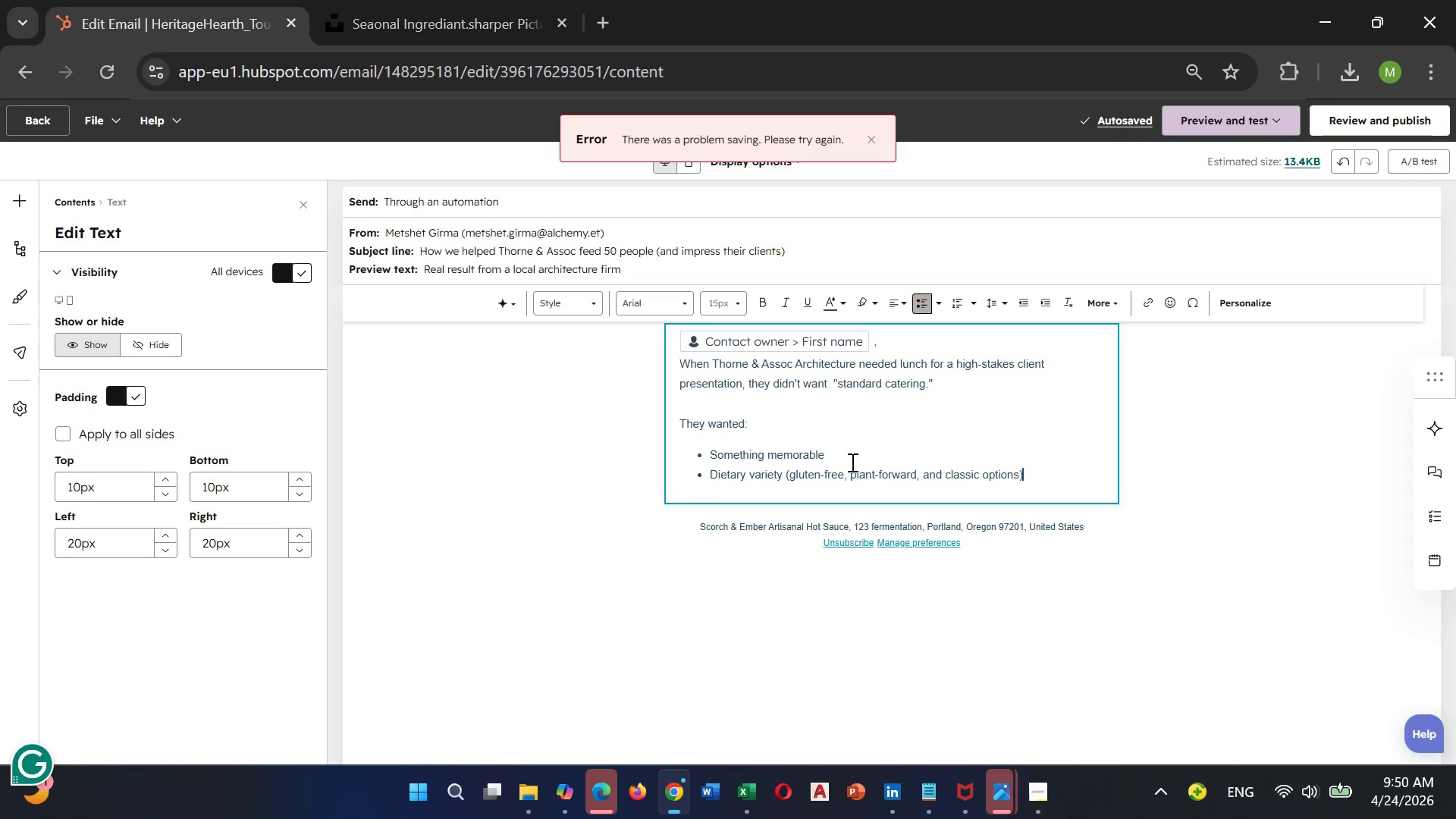 
wait(18.61)
 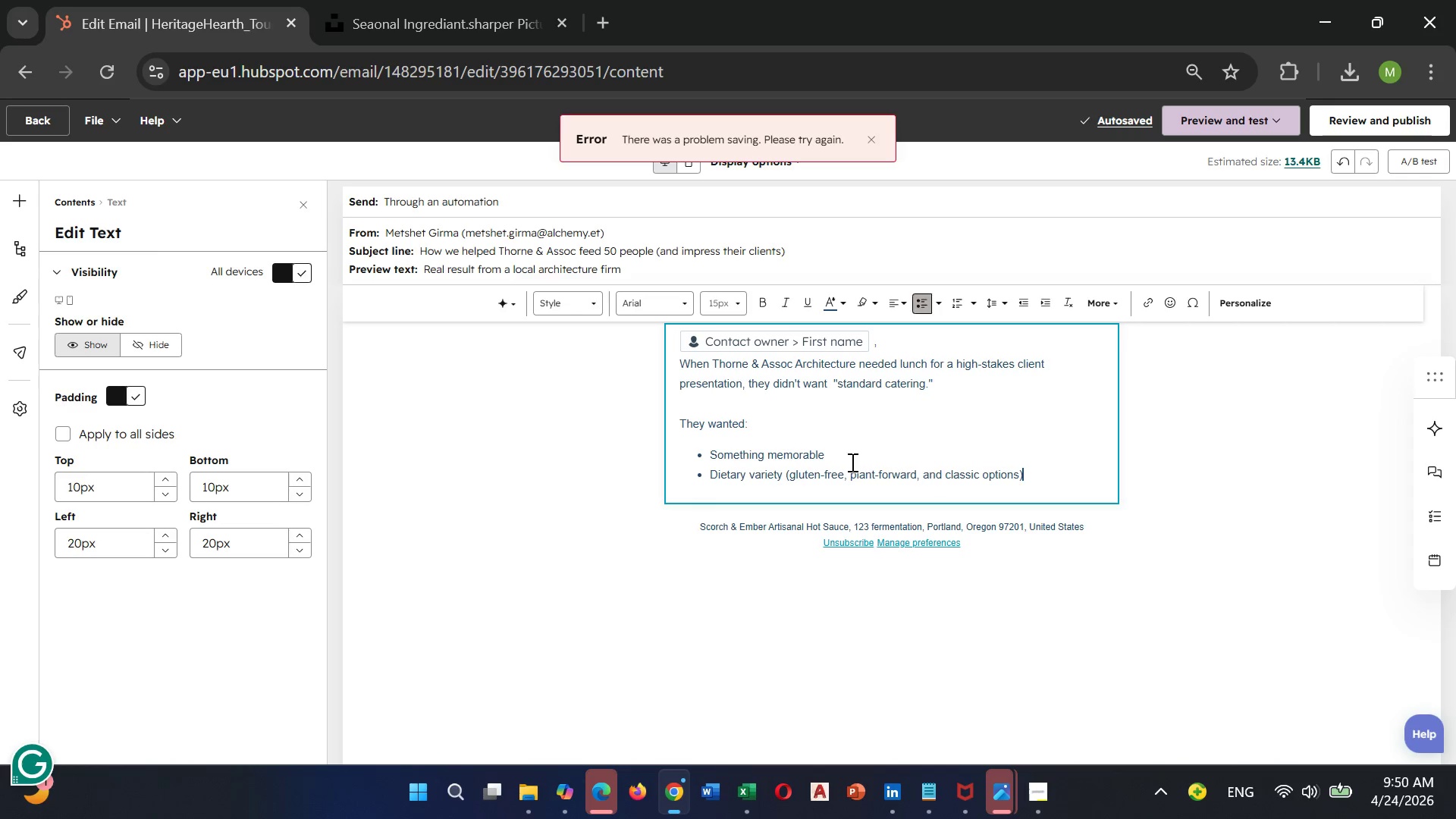 
key(Enter)
 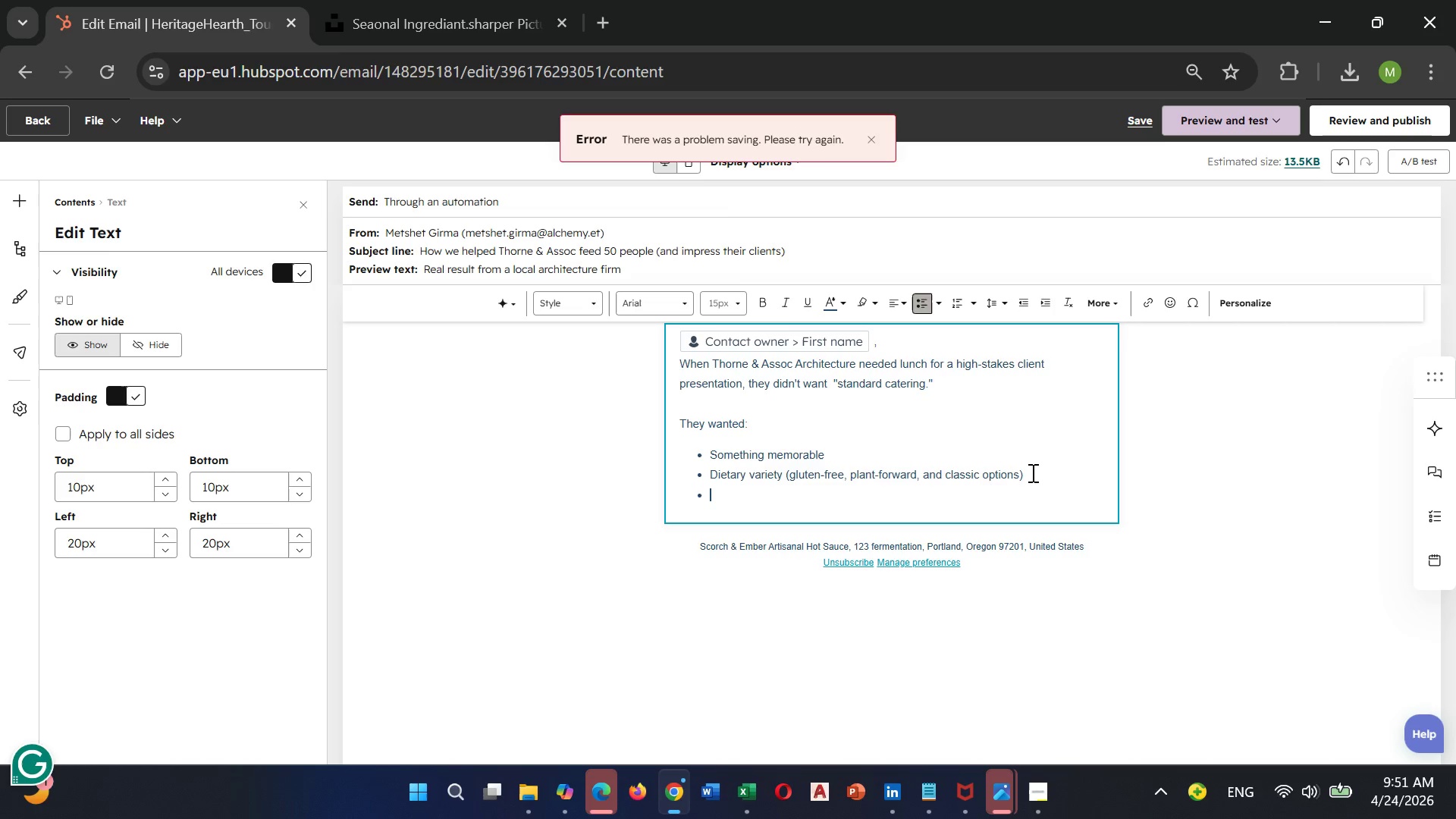 
type(Zero logis)
 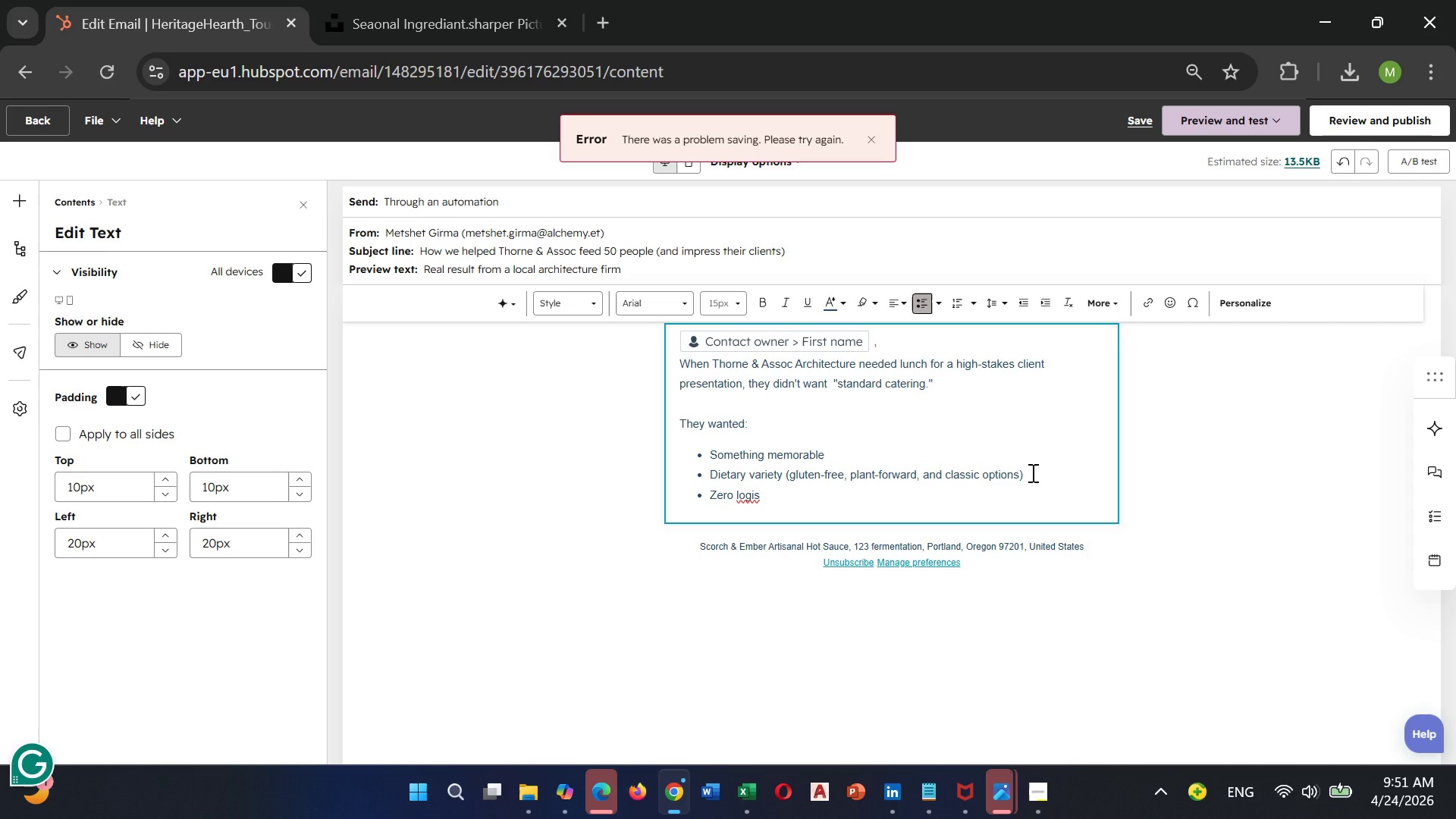 
type(tics)
 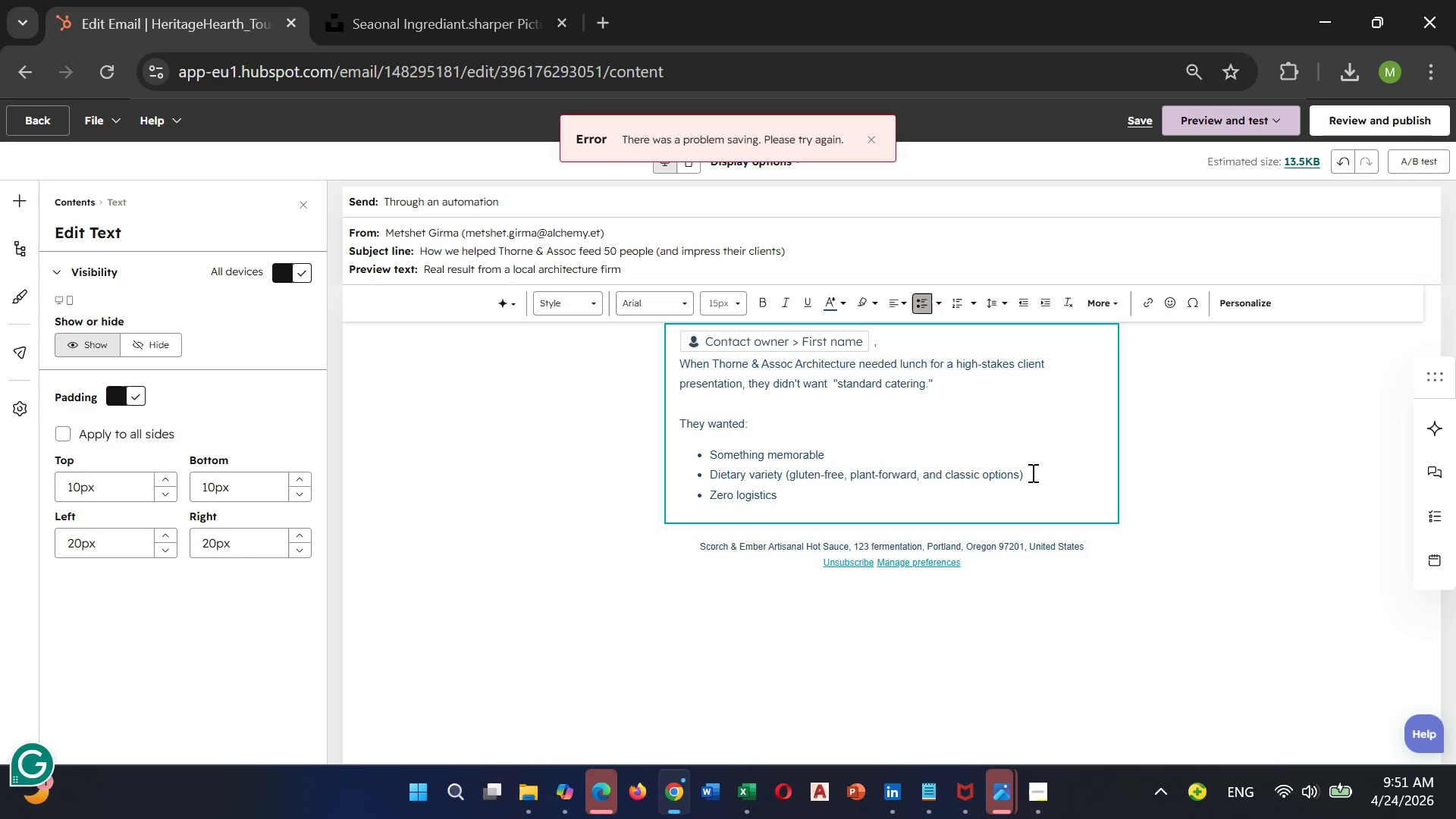 
type( hr)
key(Backspace)
 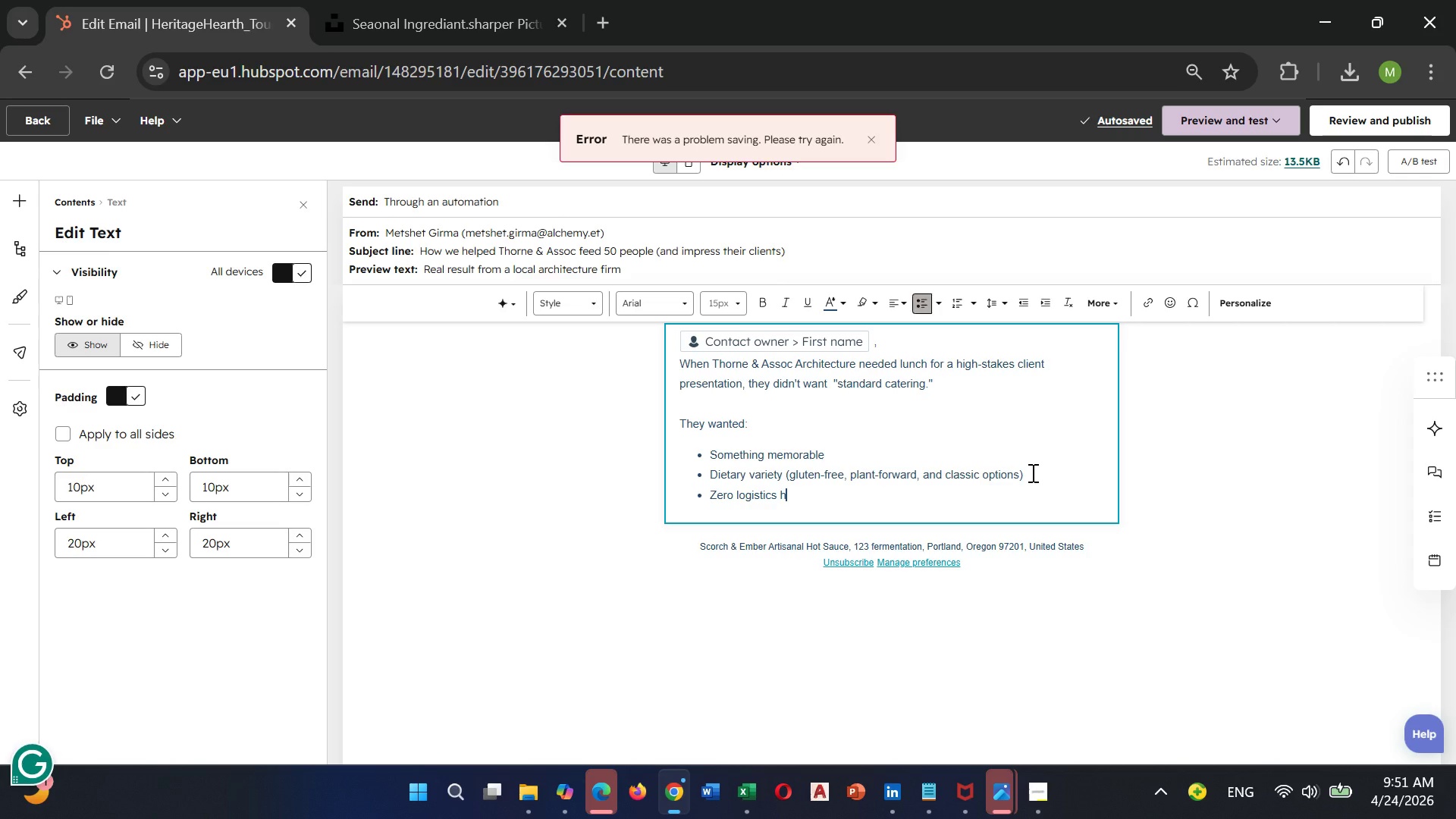 
wait(6.91)
 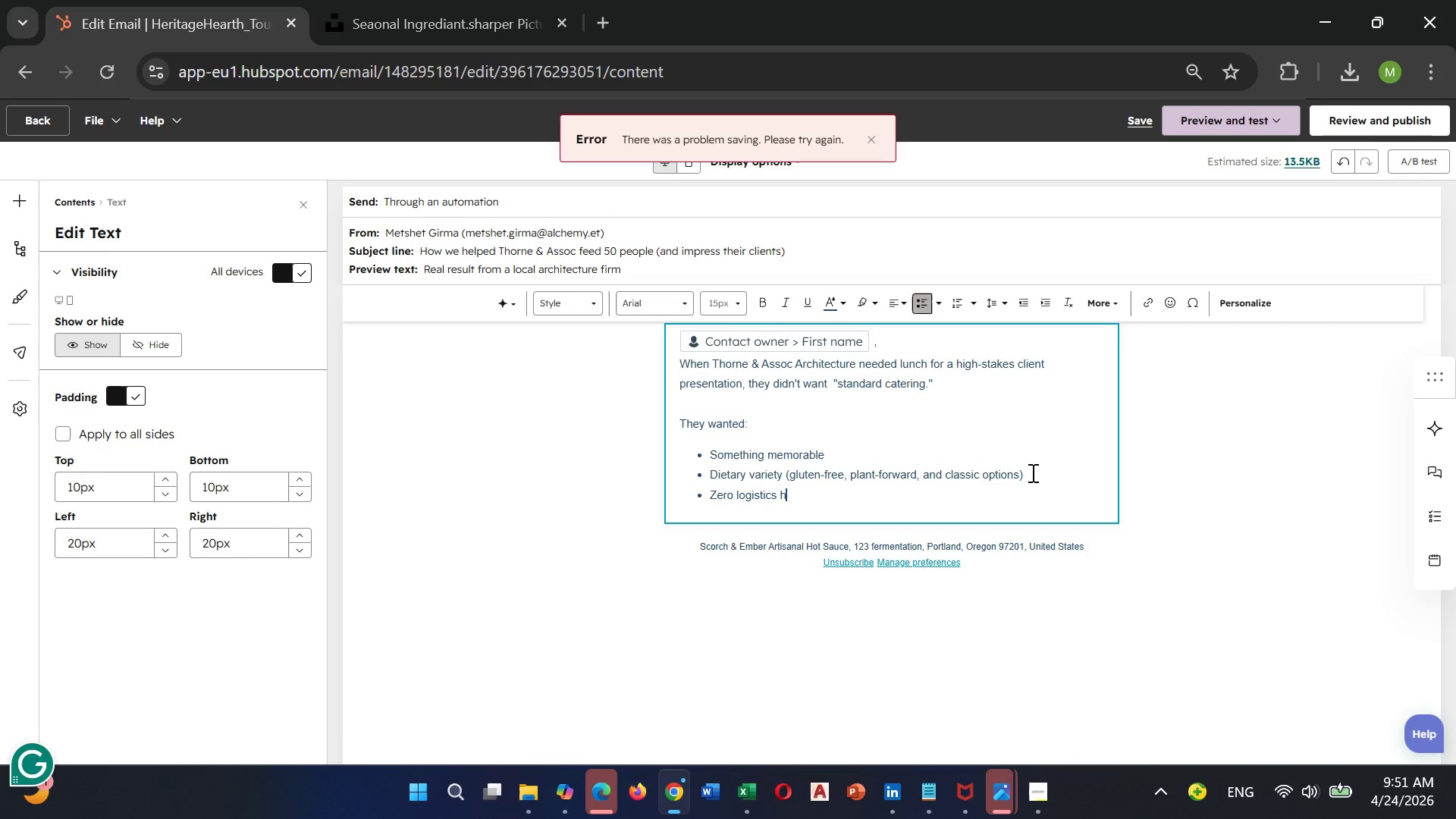 
type(eadaches)
 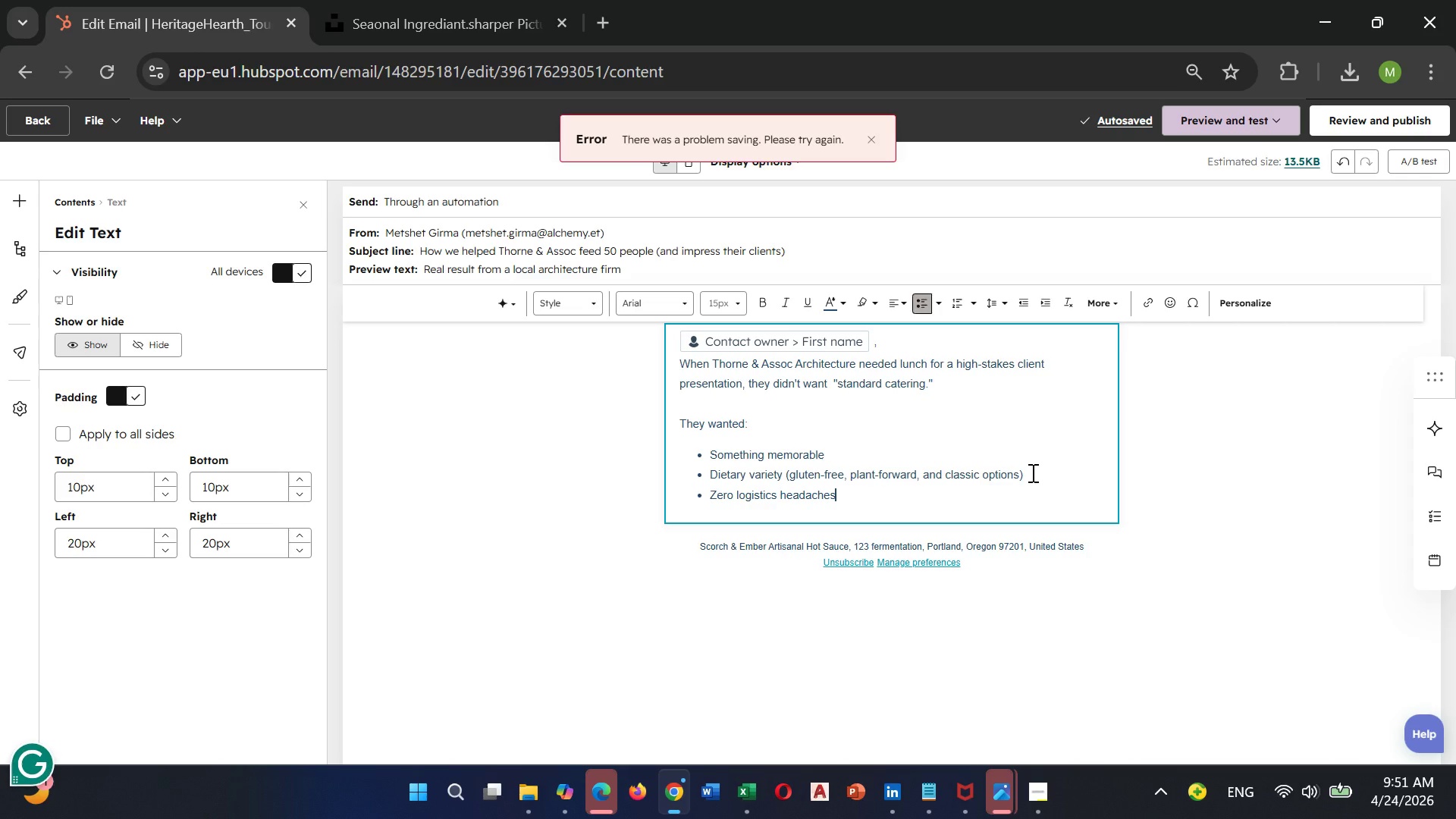 
wait(5.75)
 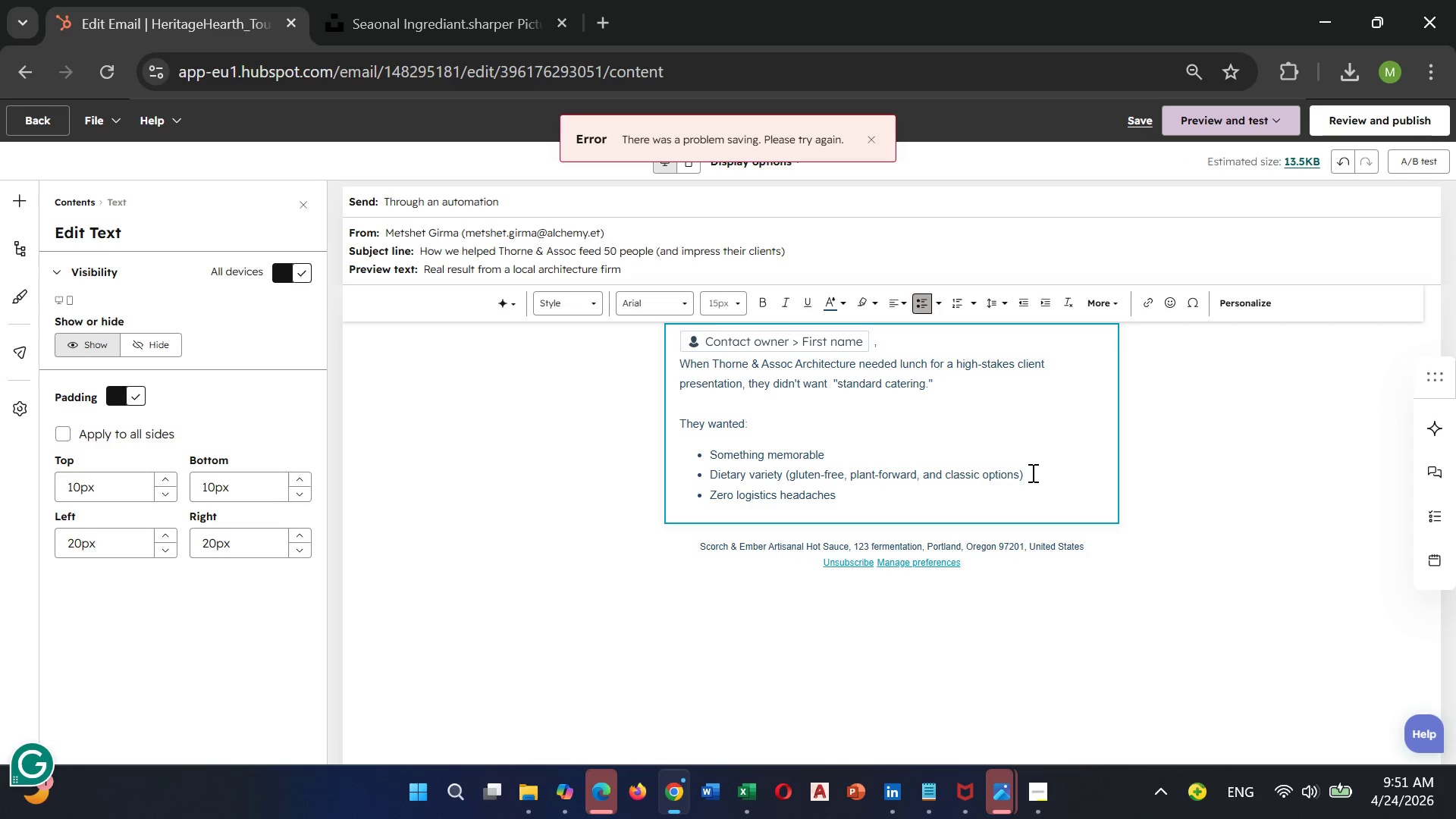 
key(Enter)
 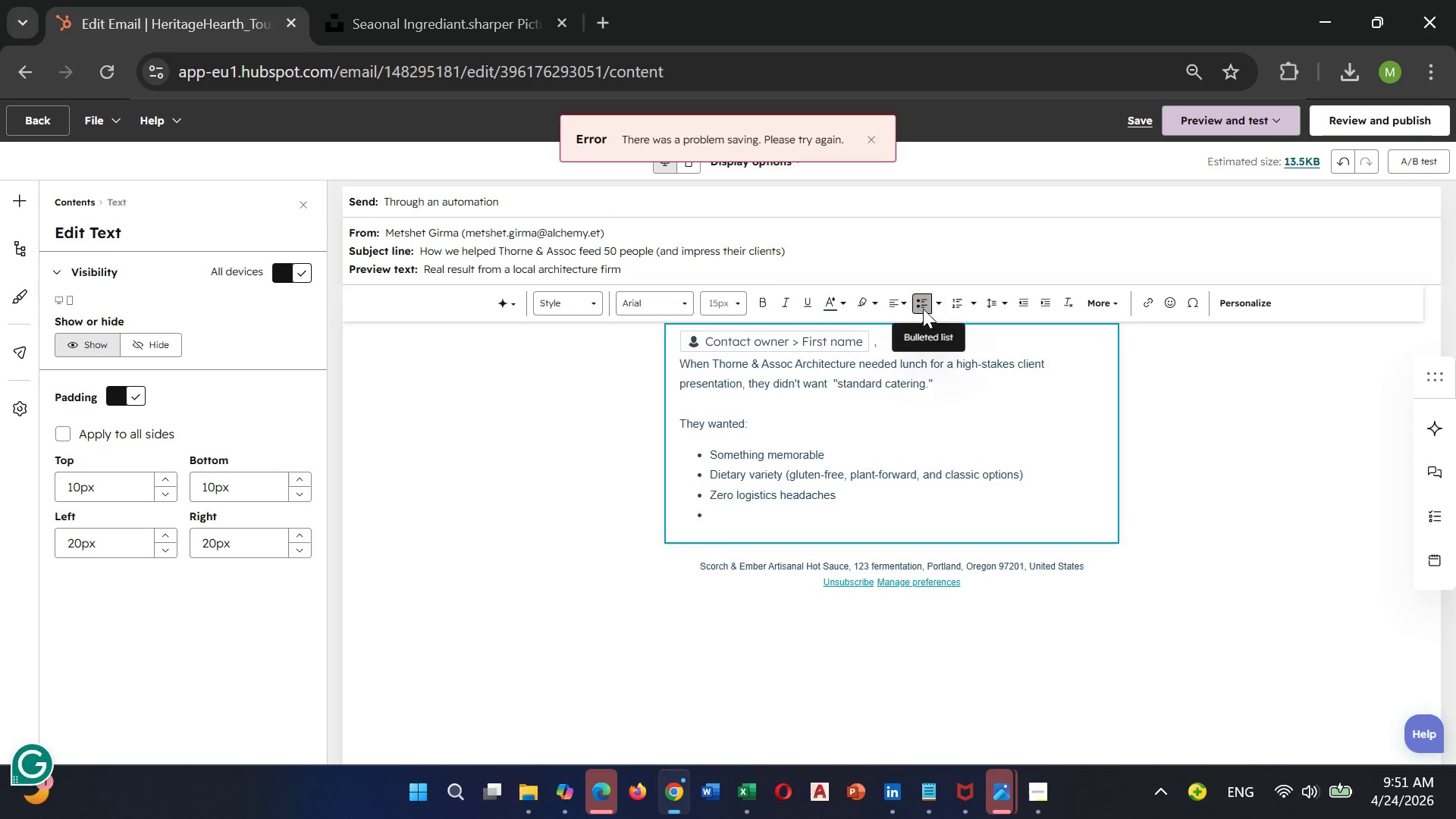 
left_click([923, 308])
 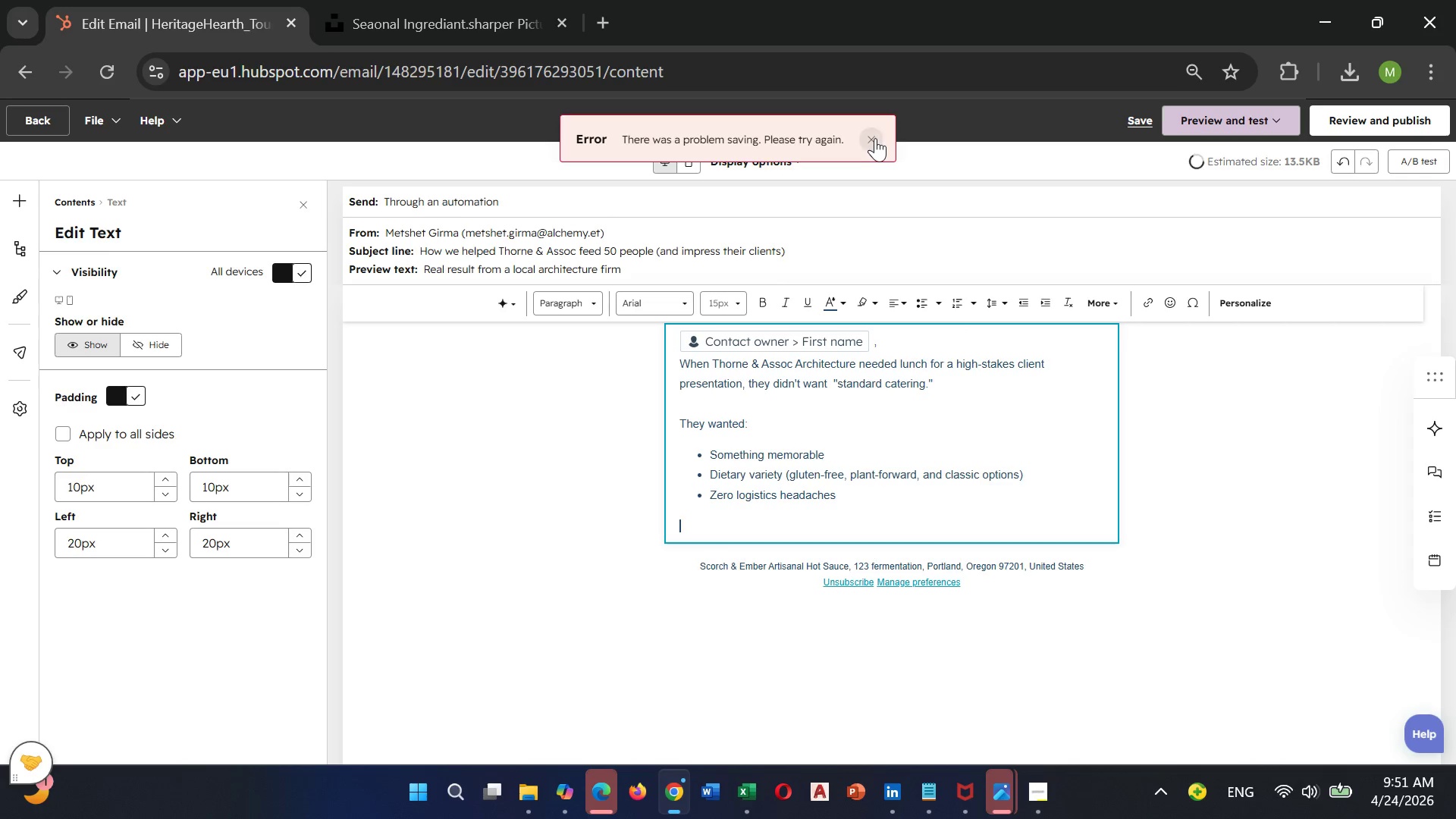 
left_click([875, 138])
 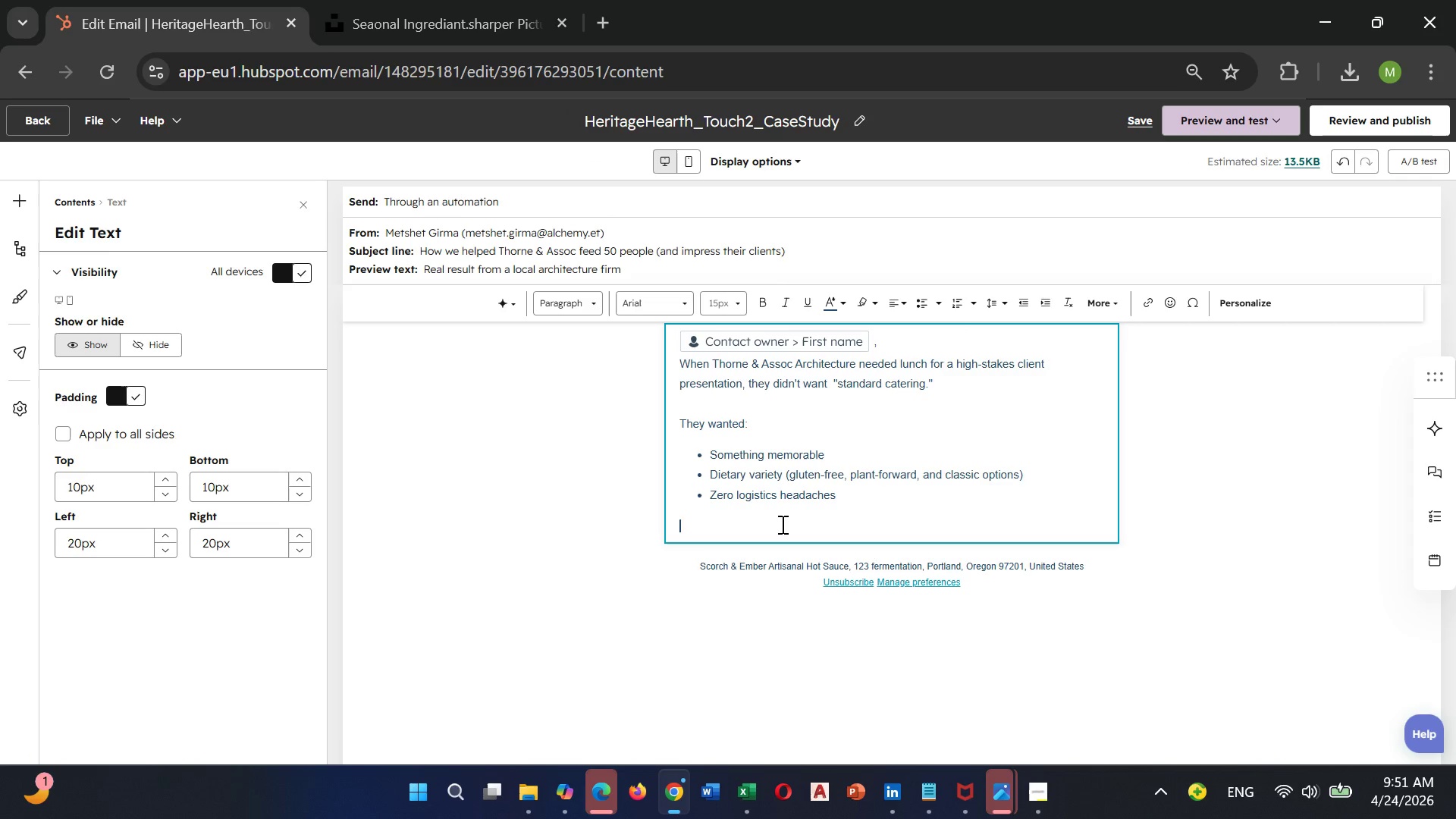 
left_click([781, 524])
 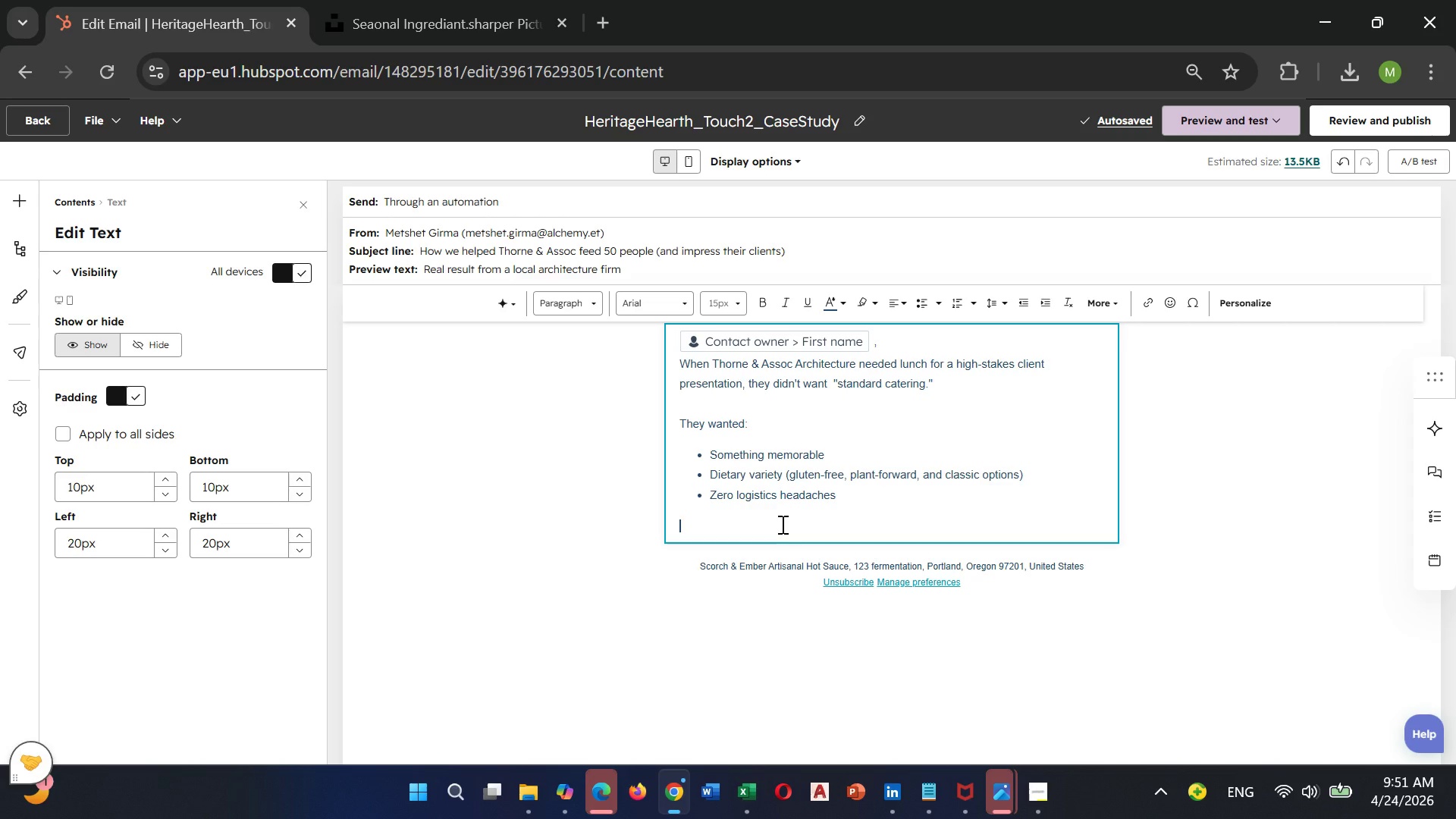 
type(Heritage)
 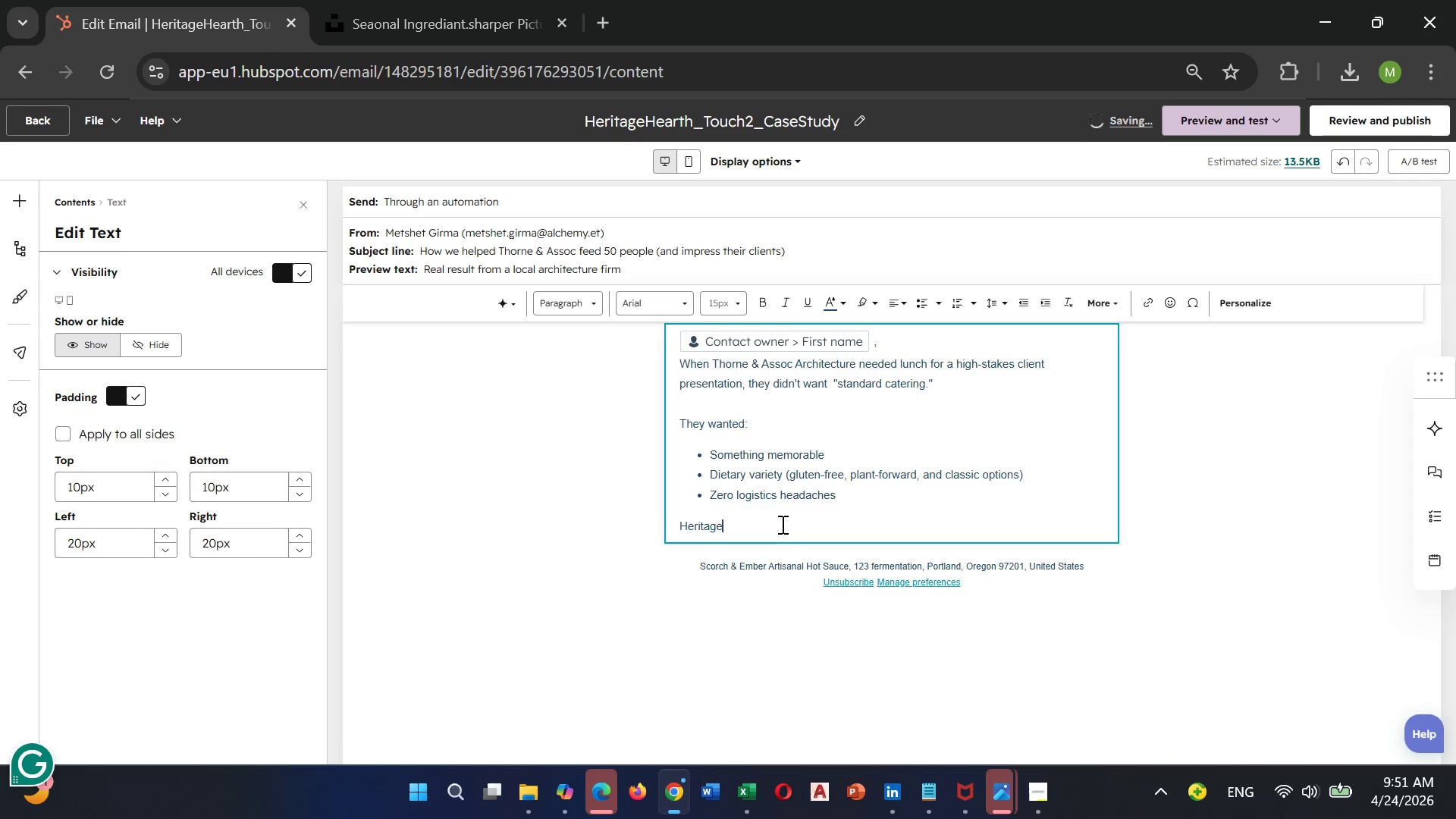 
type( Hr)
key(Backspace)
type(earth)
 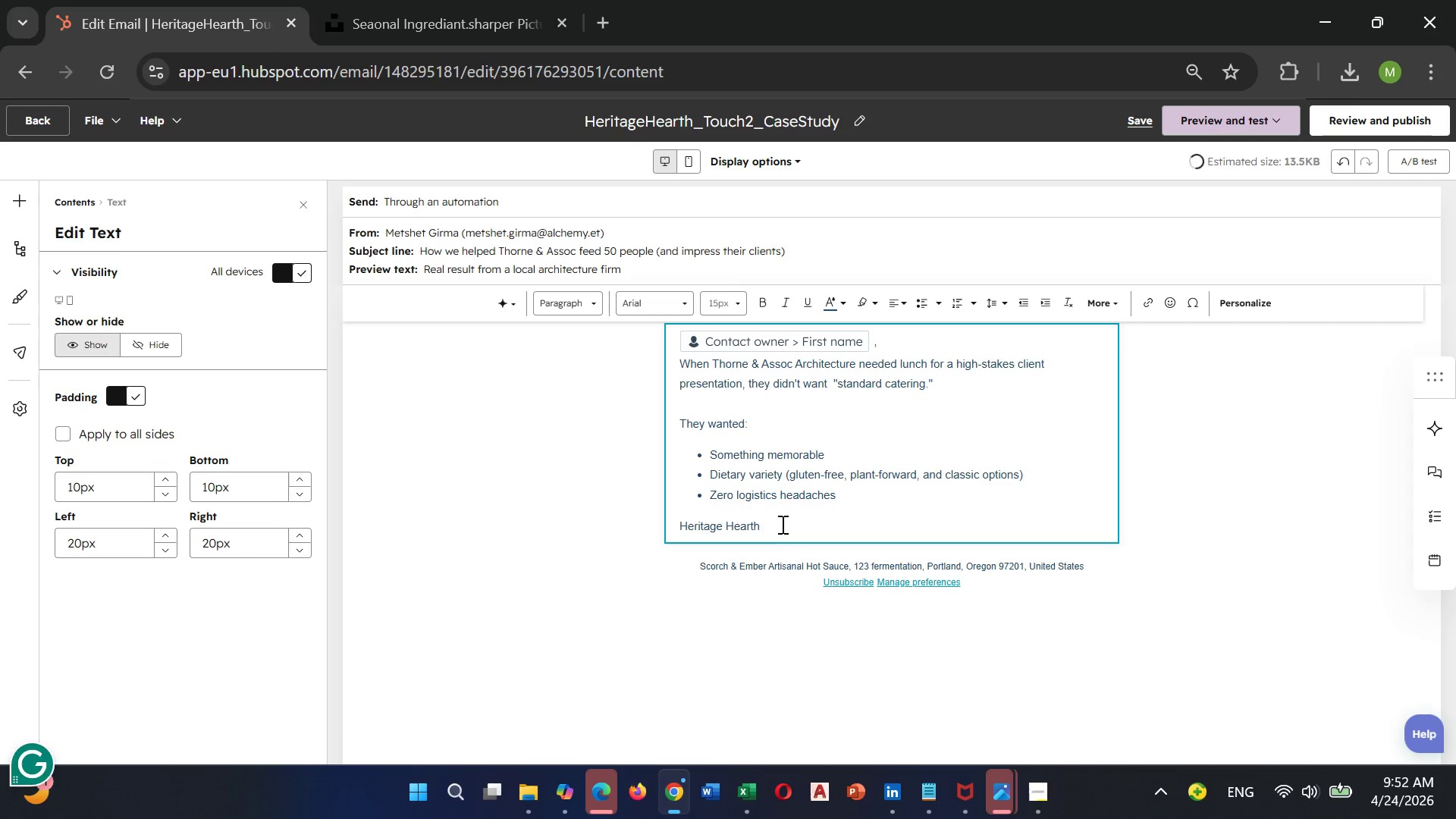 
type( delivered )
 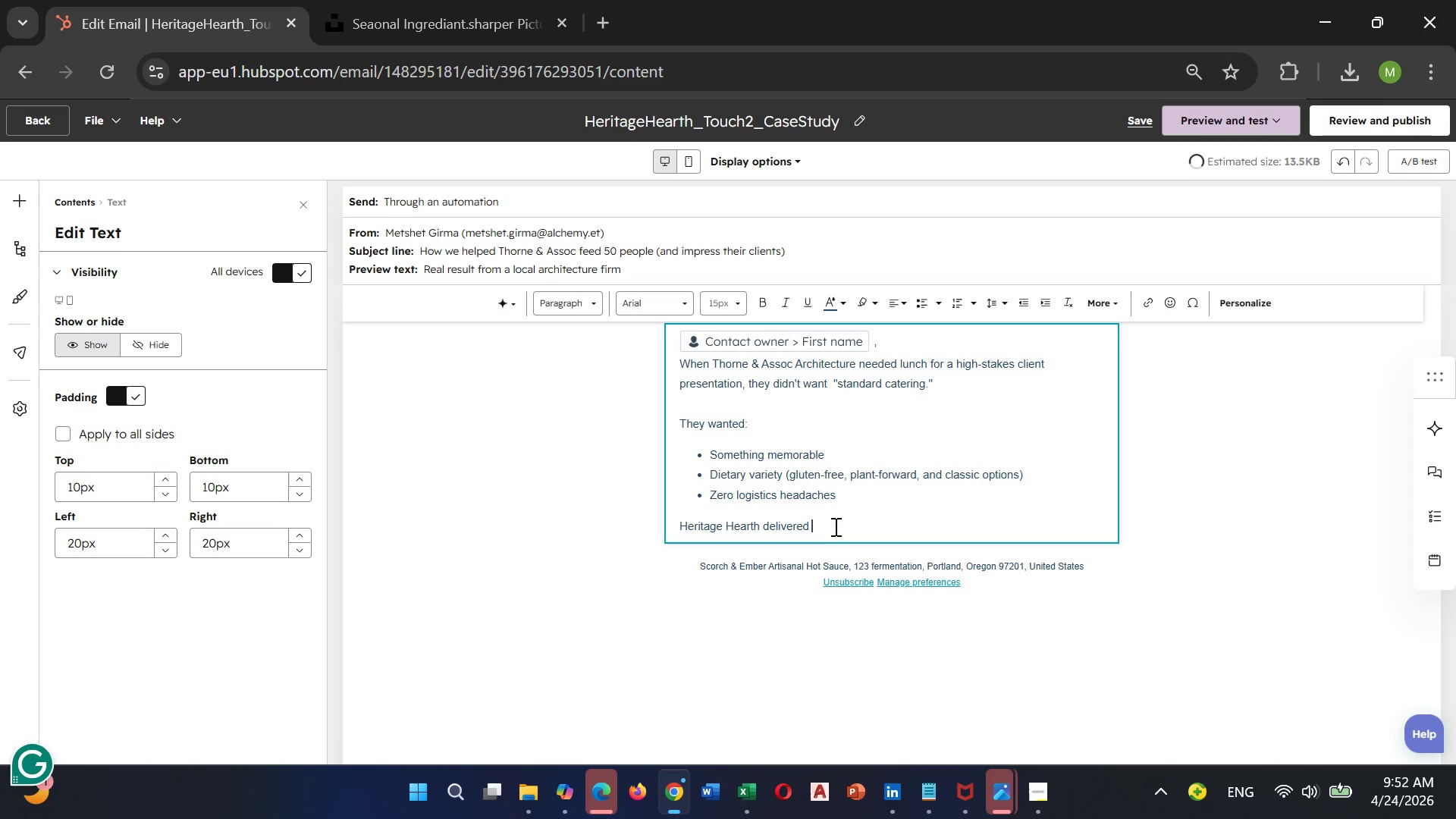 
wait(12.22)
 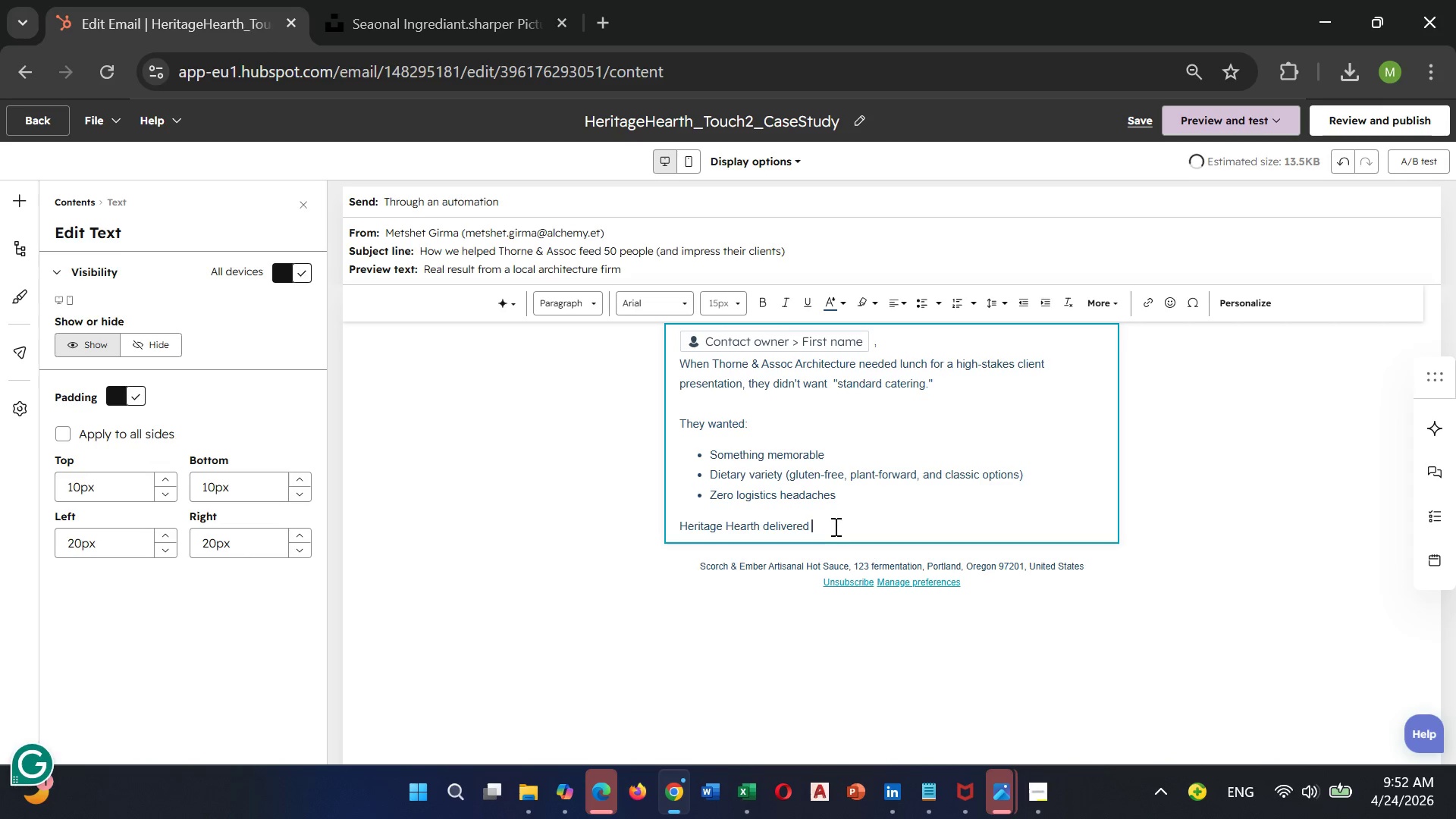 
key(Period)
 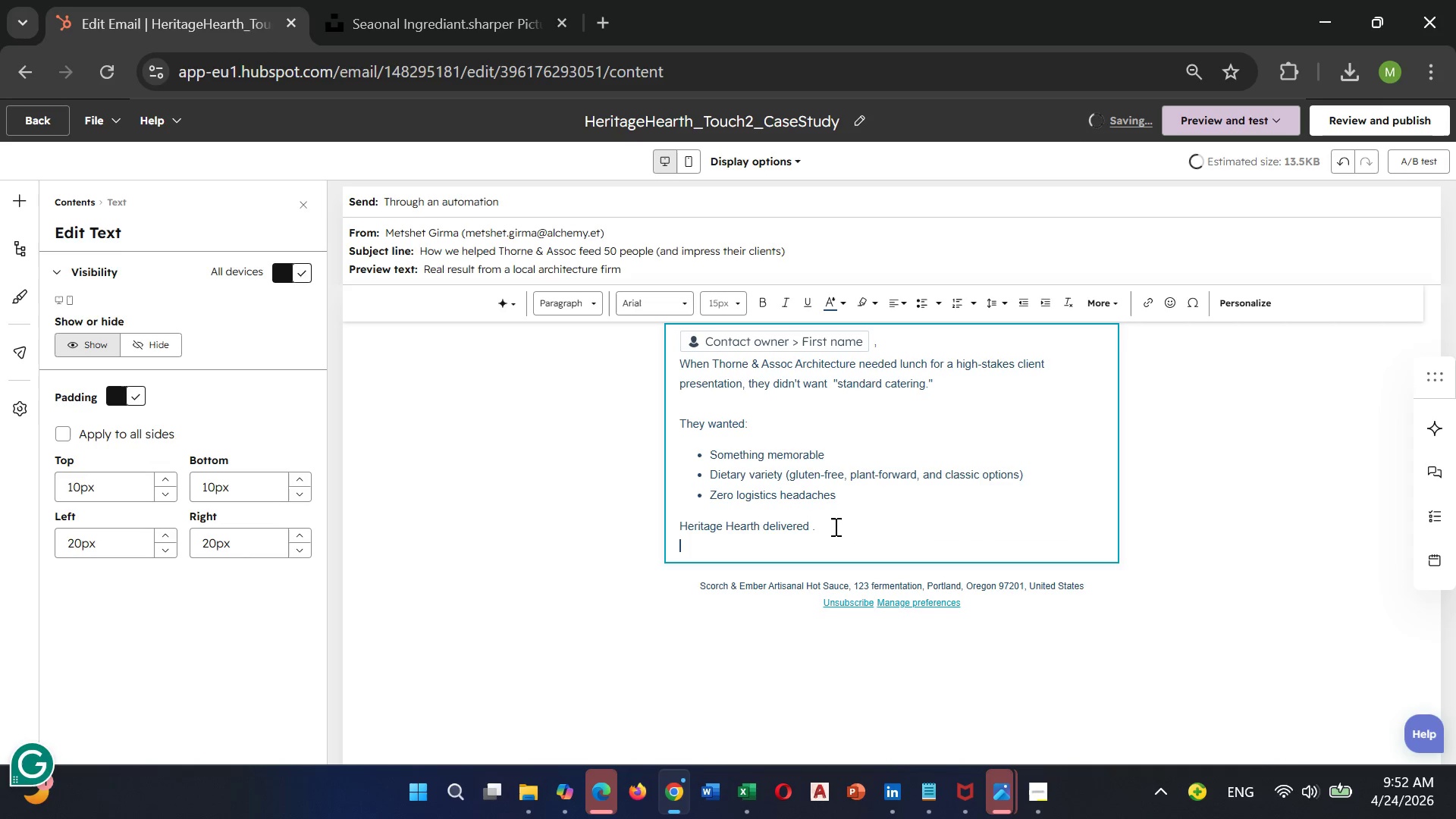 
key(Enter)
 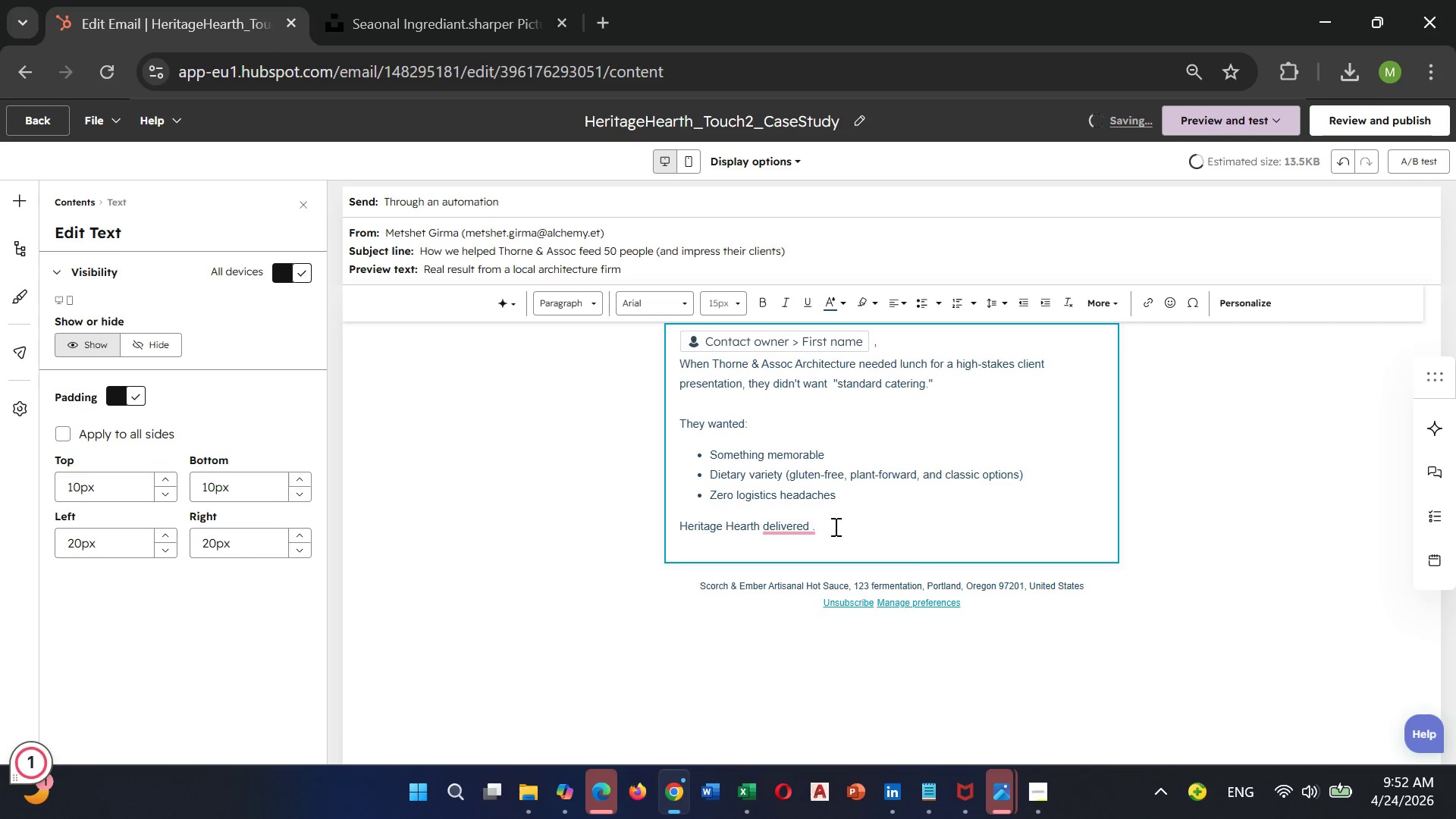 
type(The feedback)
 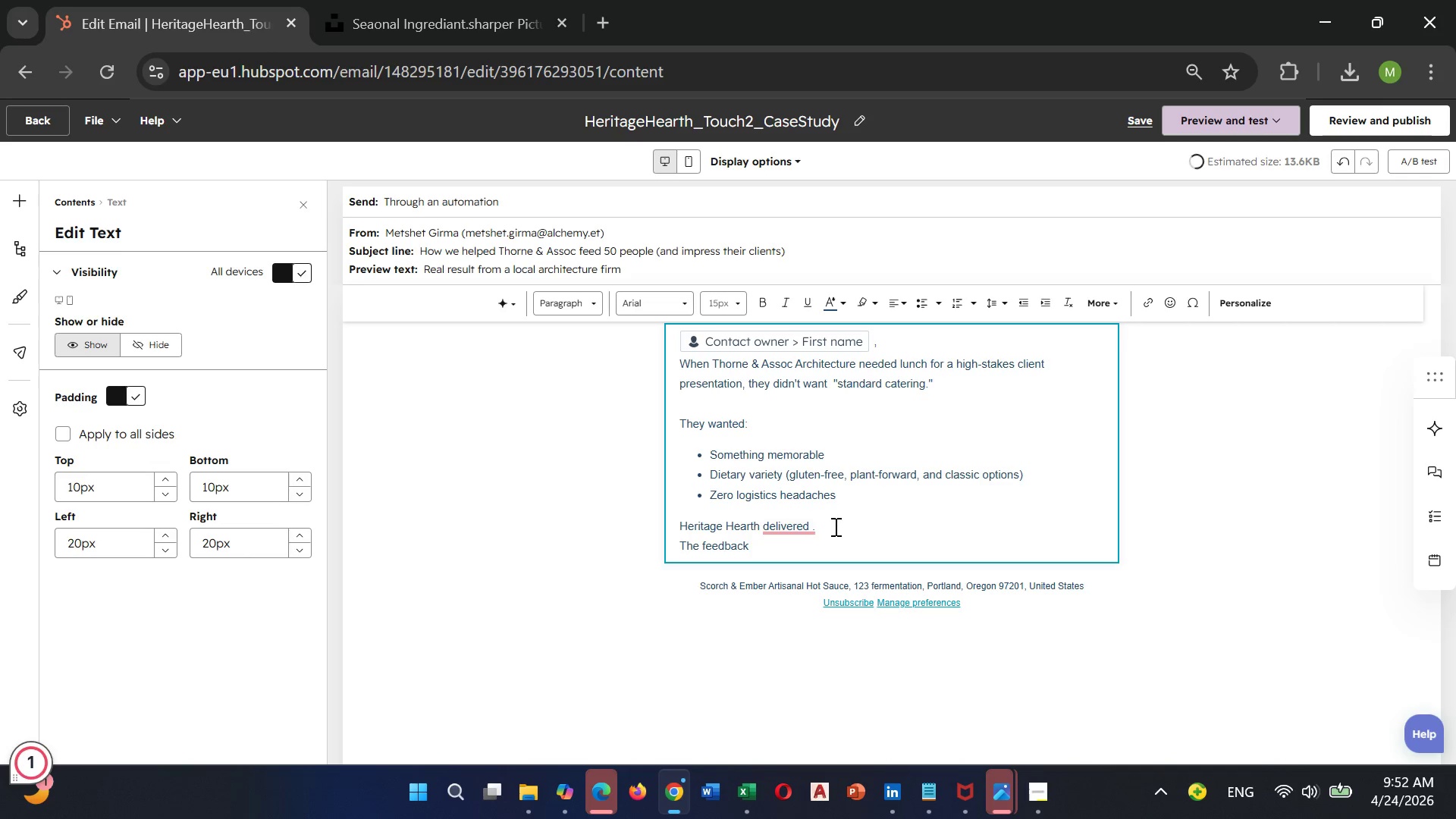 
wait(23.55)
 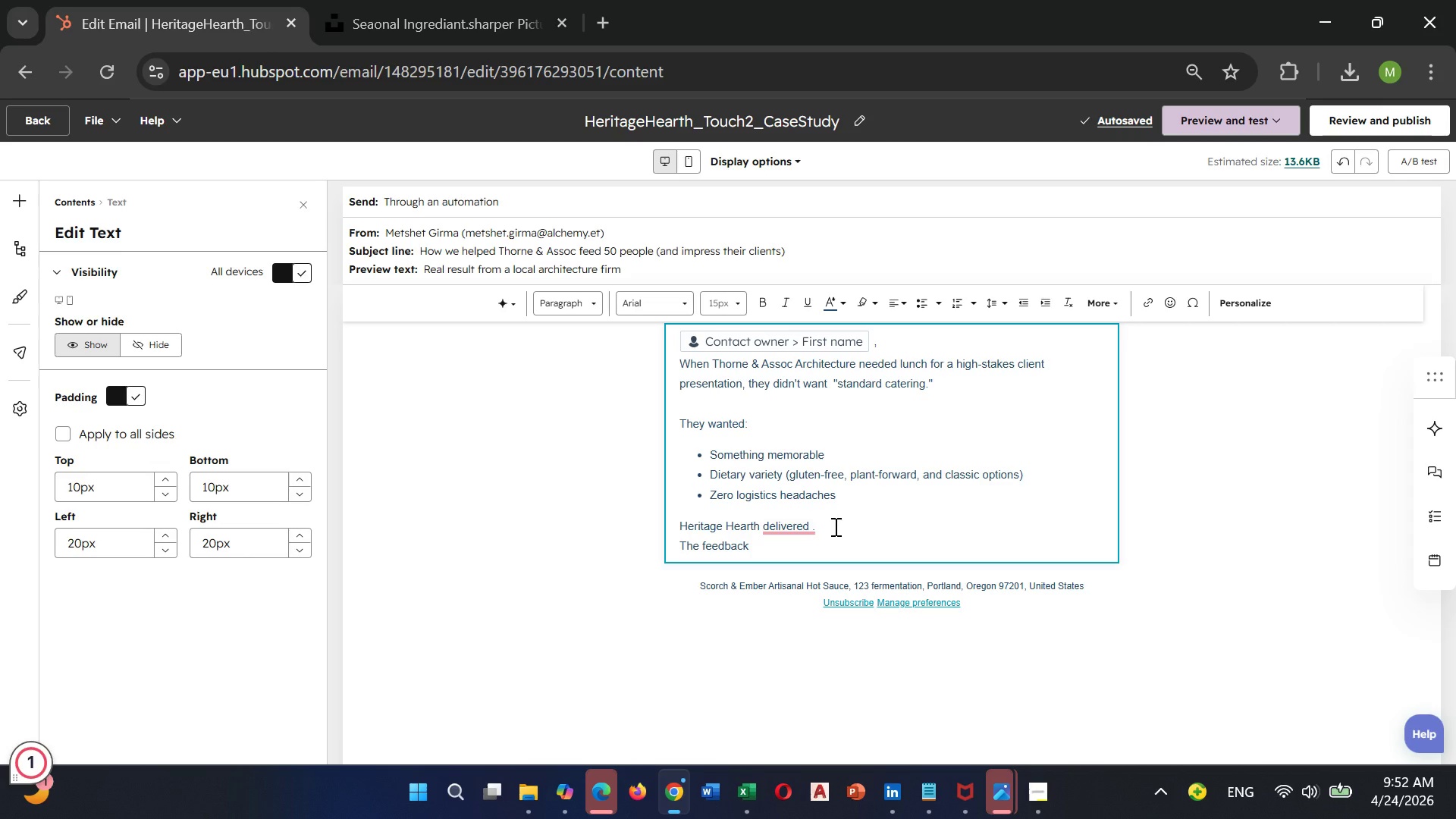 
key(Shift+Slash)
 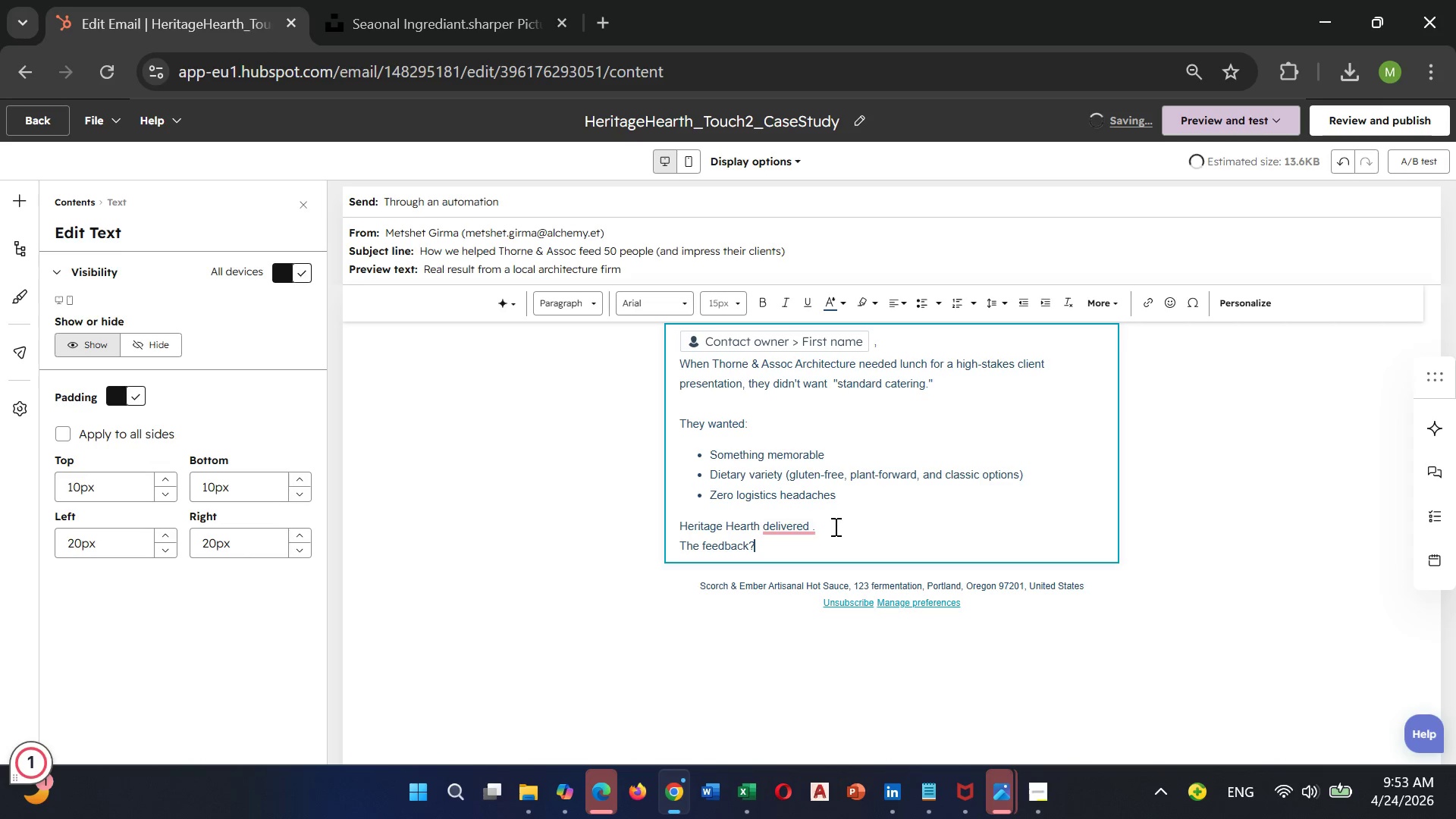 
wait(5.77)
 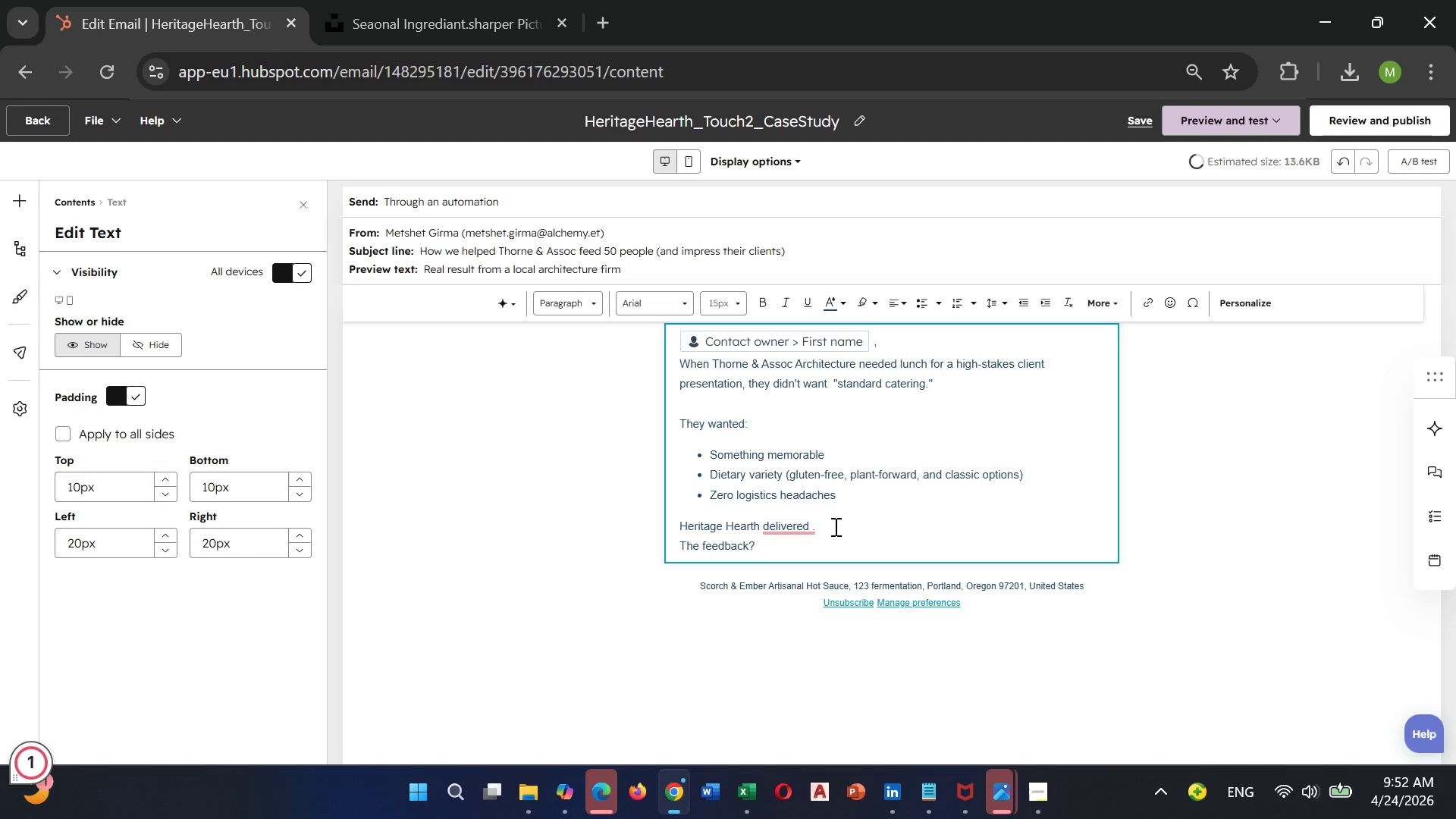 
key(Shift+Quote)
 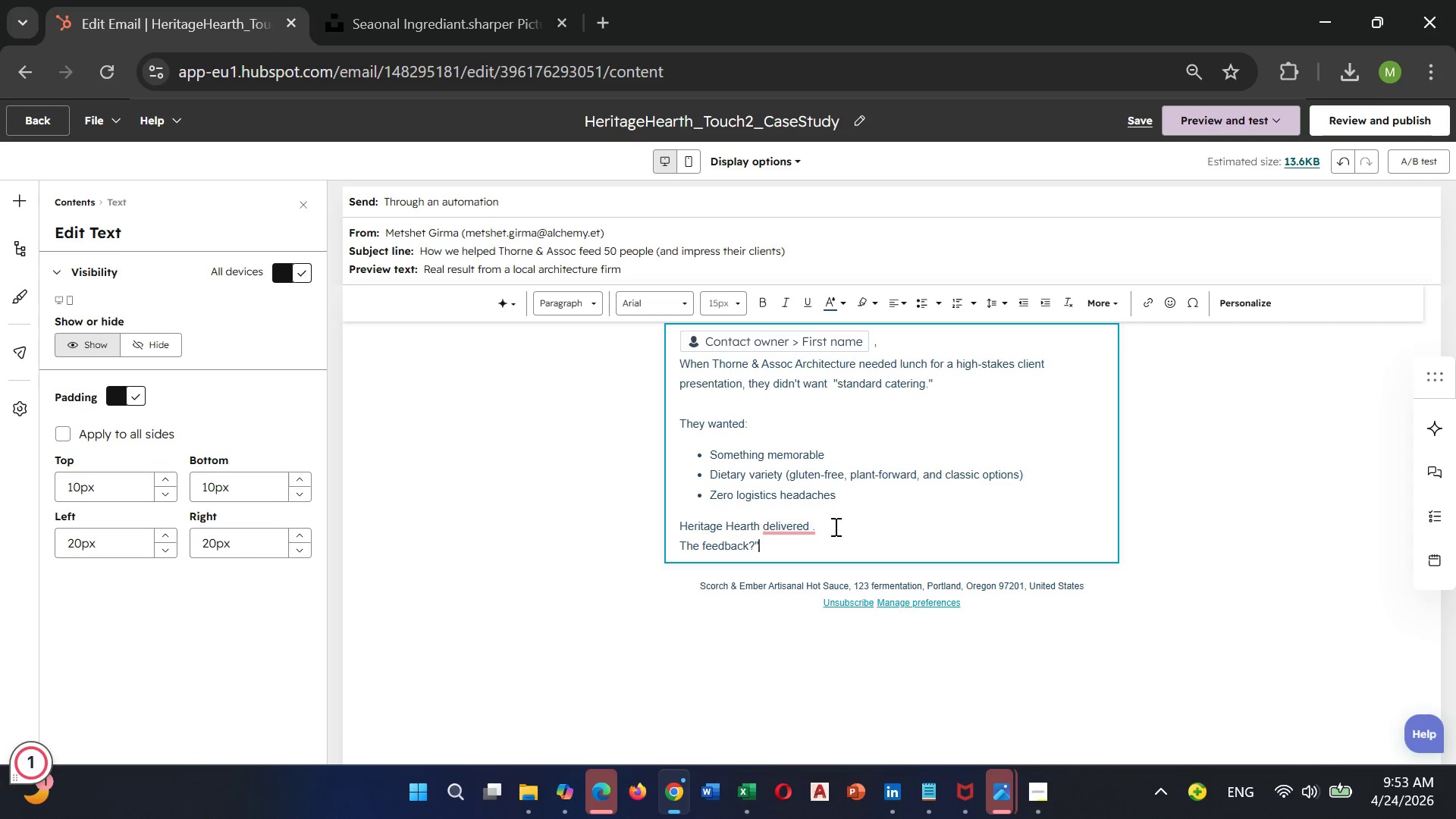 
key(Backspace)
 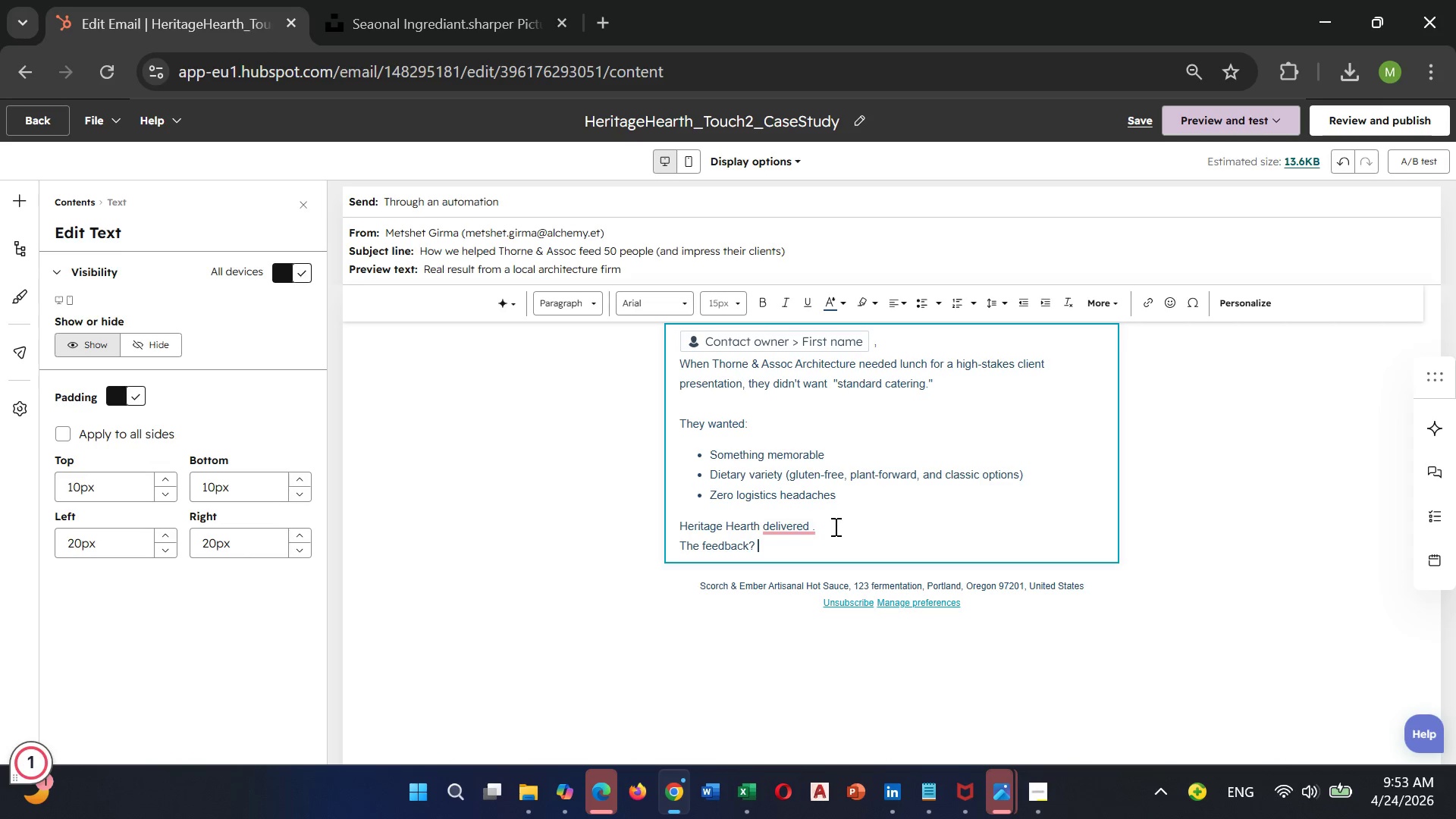 
key(Space)
 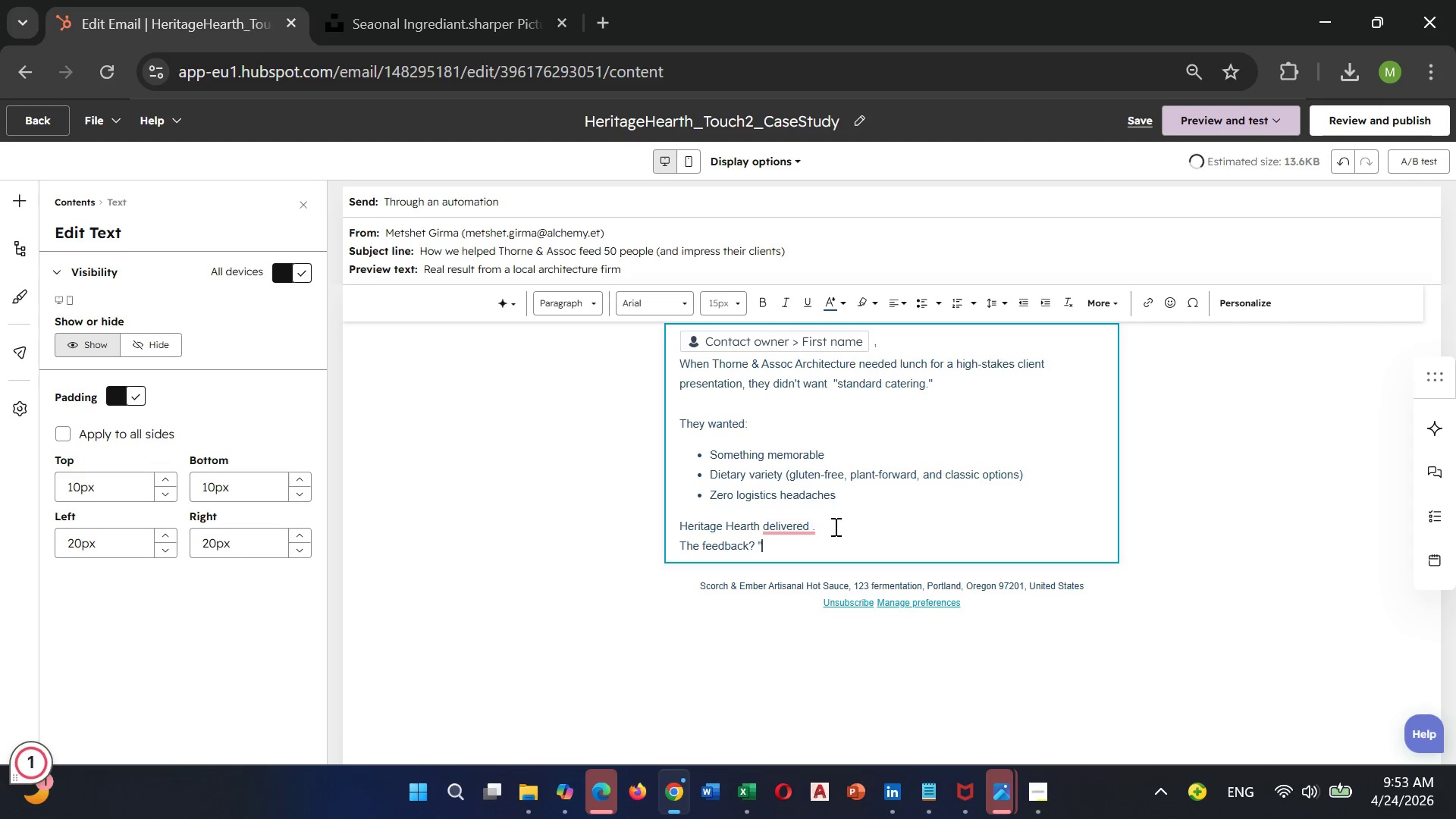 
key(Shift+Quote)
 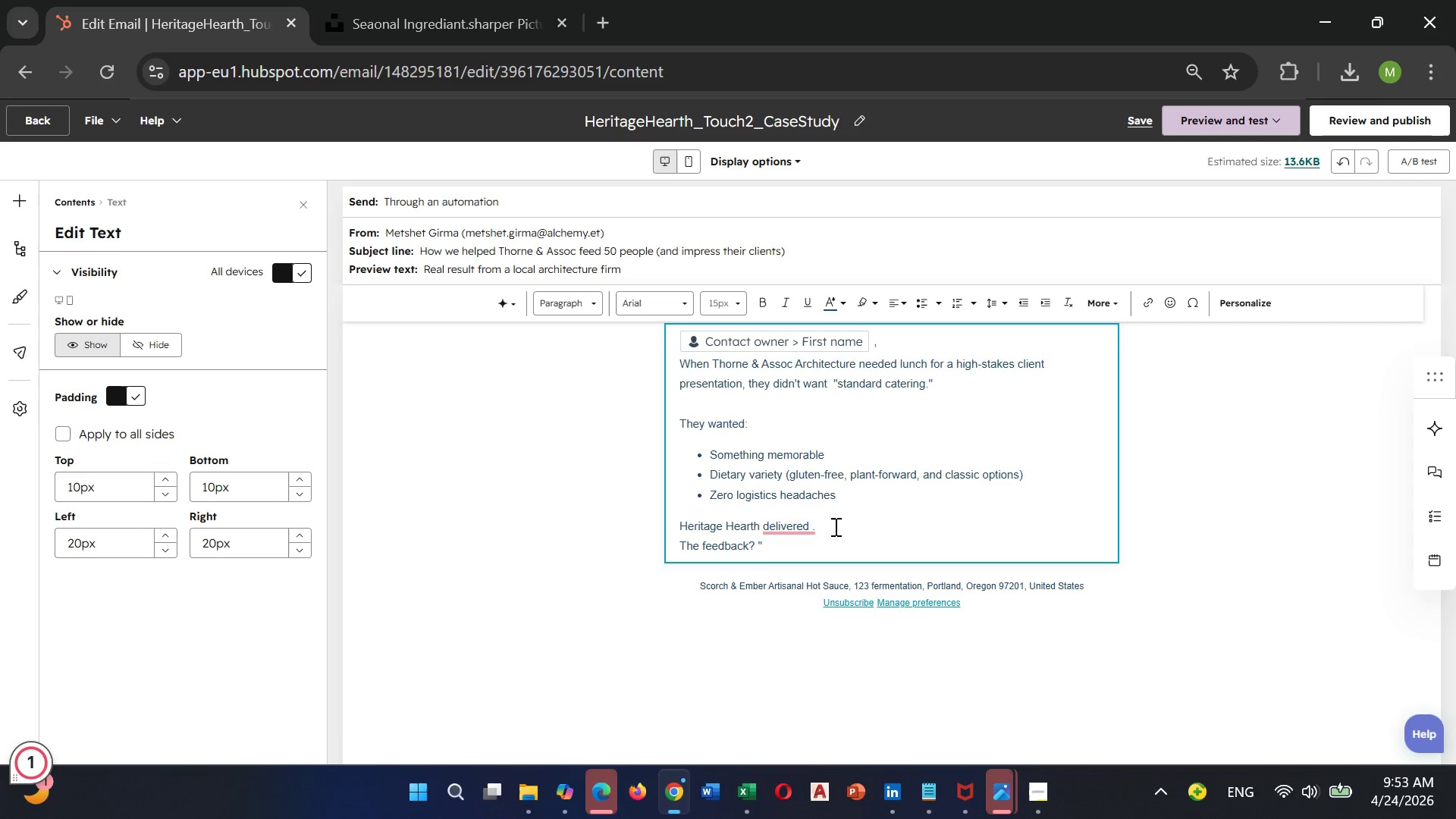 
type(Best working lunch we've ever had)
 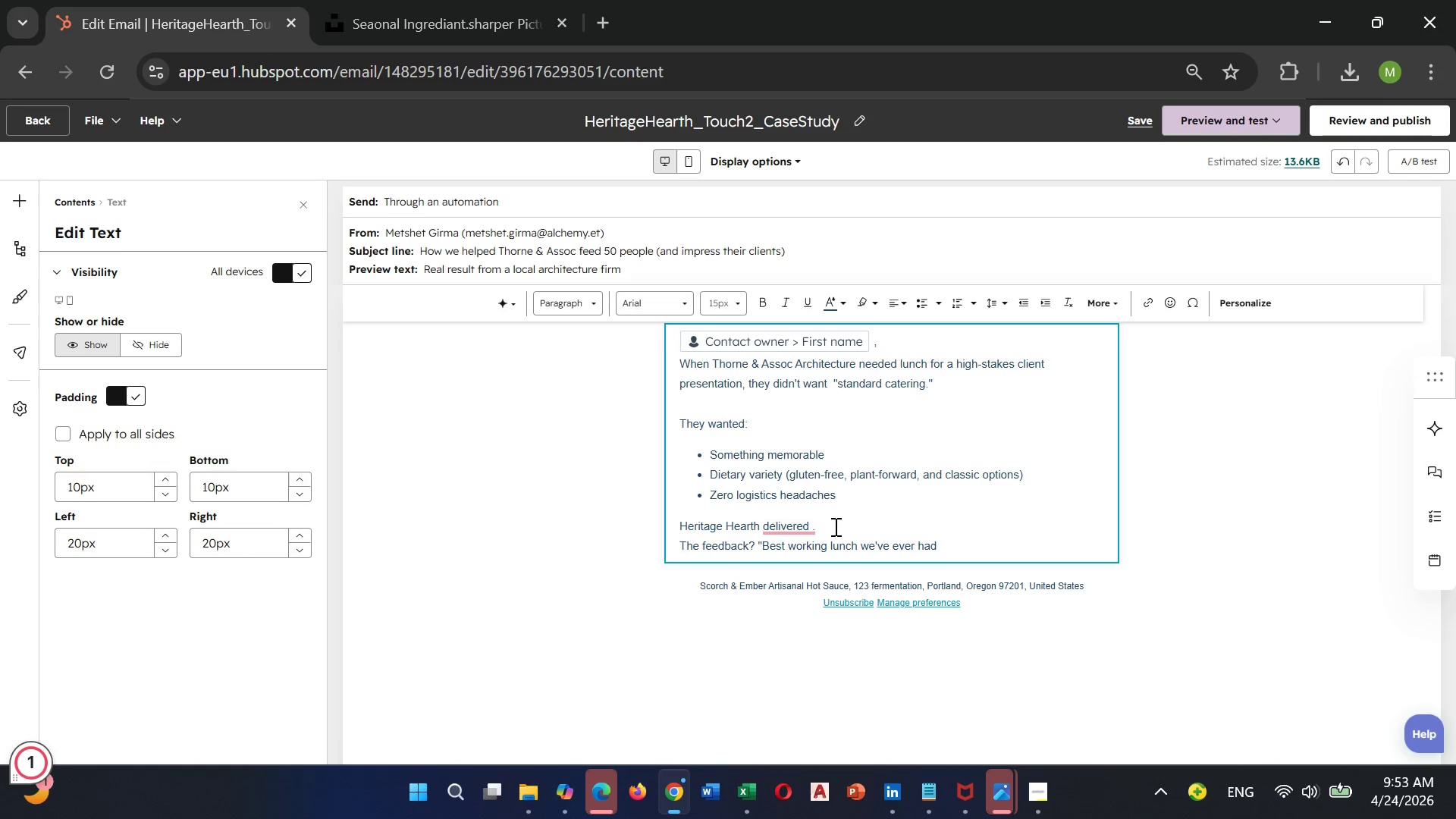 
type(. Our clients asked for the menu.")
 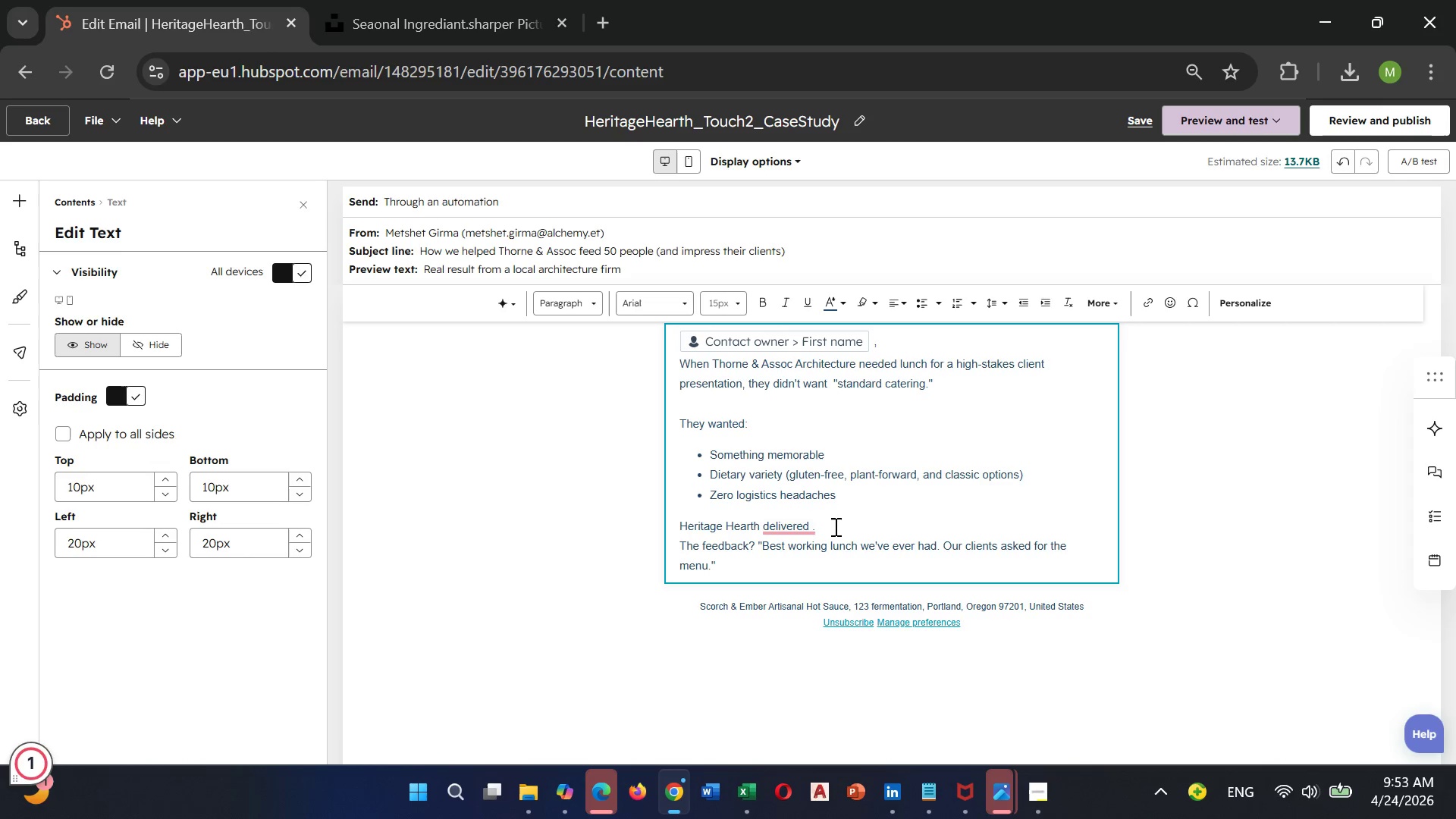 
key(Enter)
 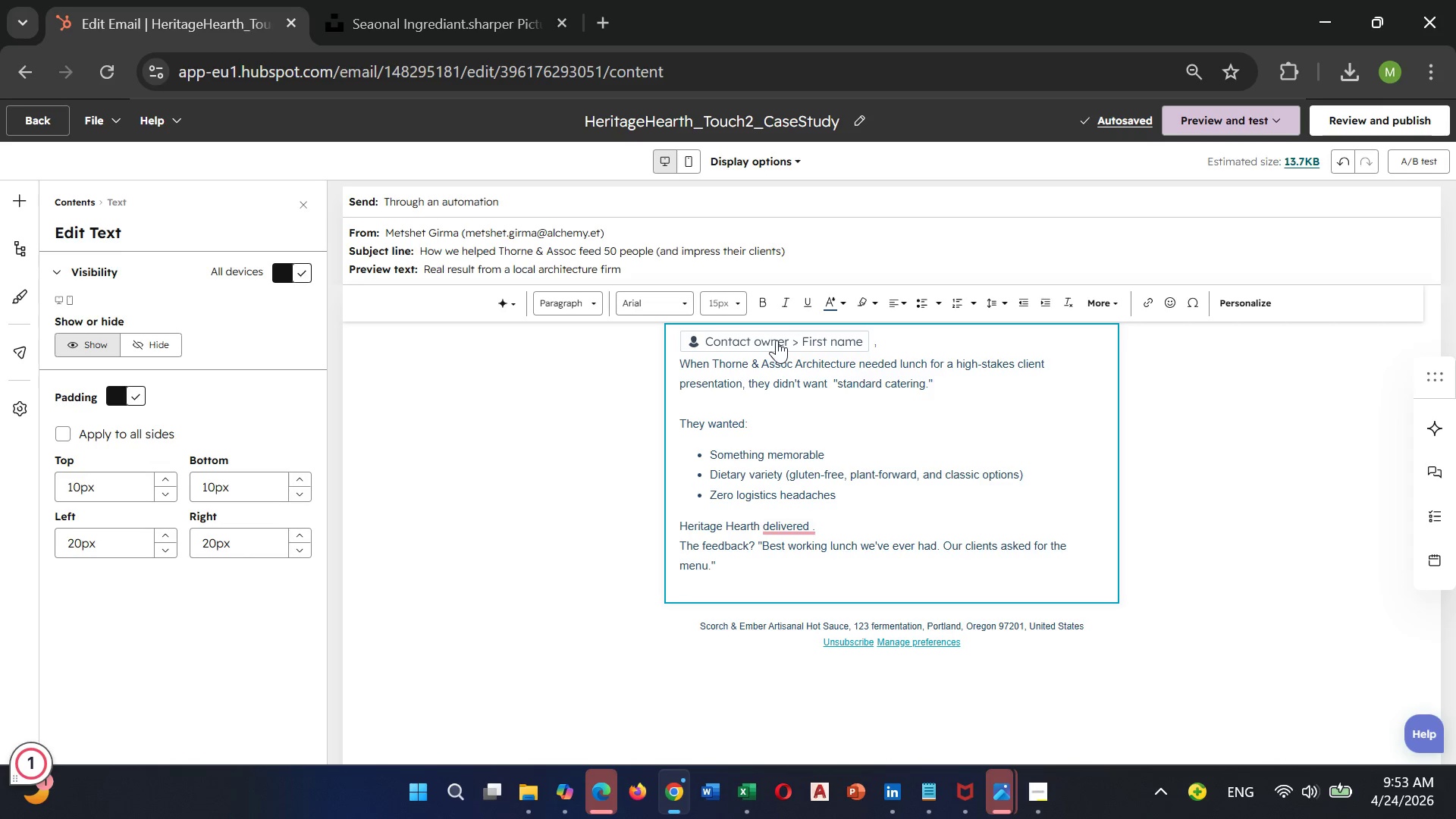 
wait(7.42)
 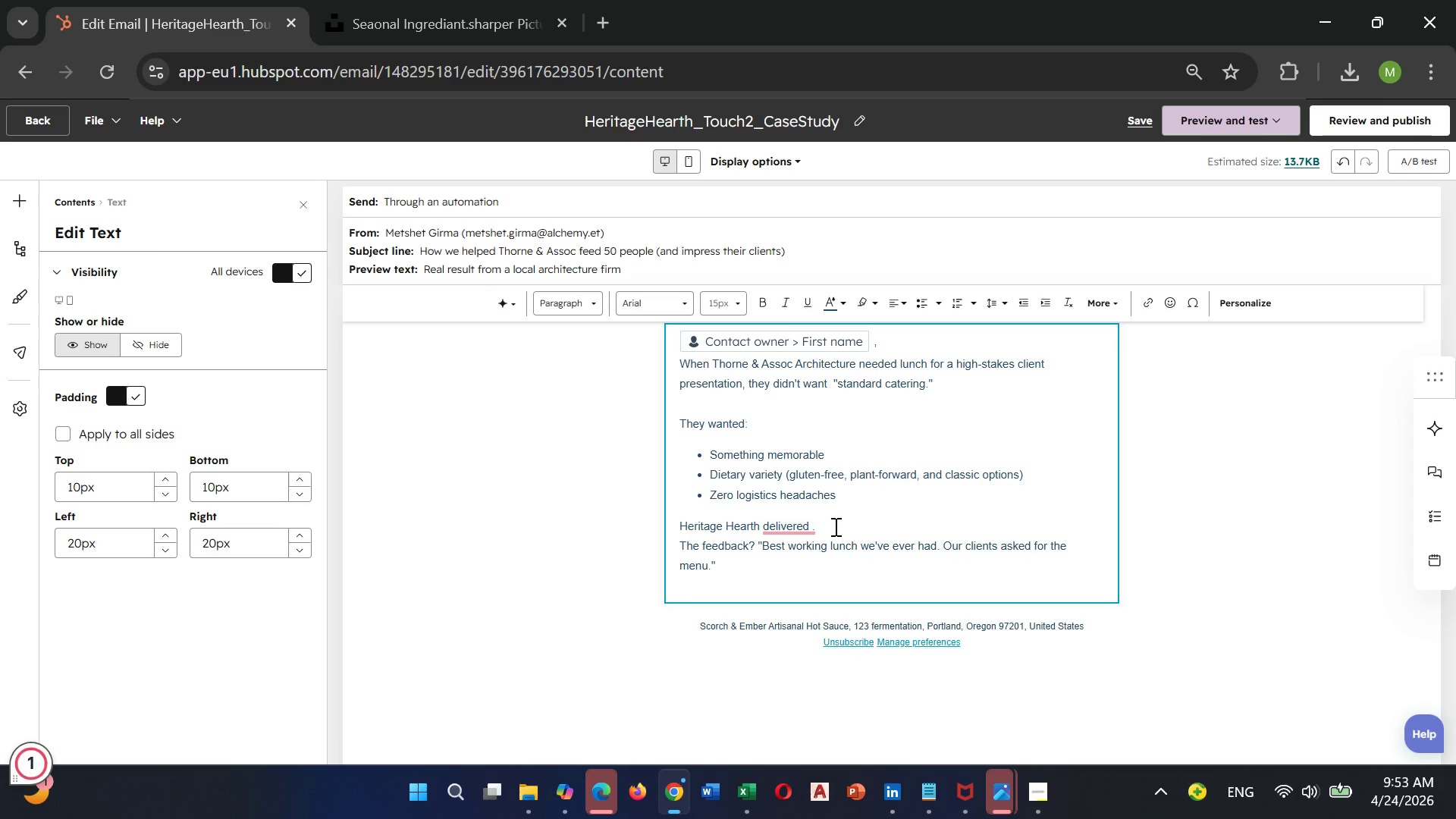 
left_click([1263, 300])
 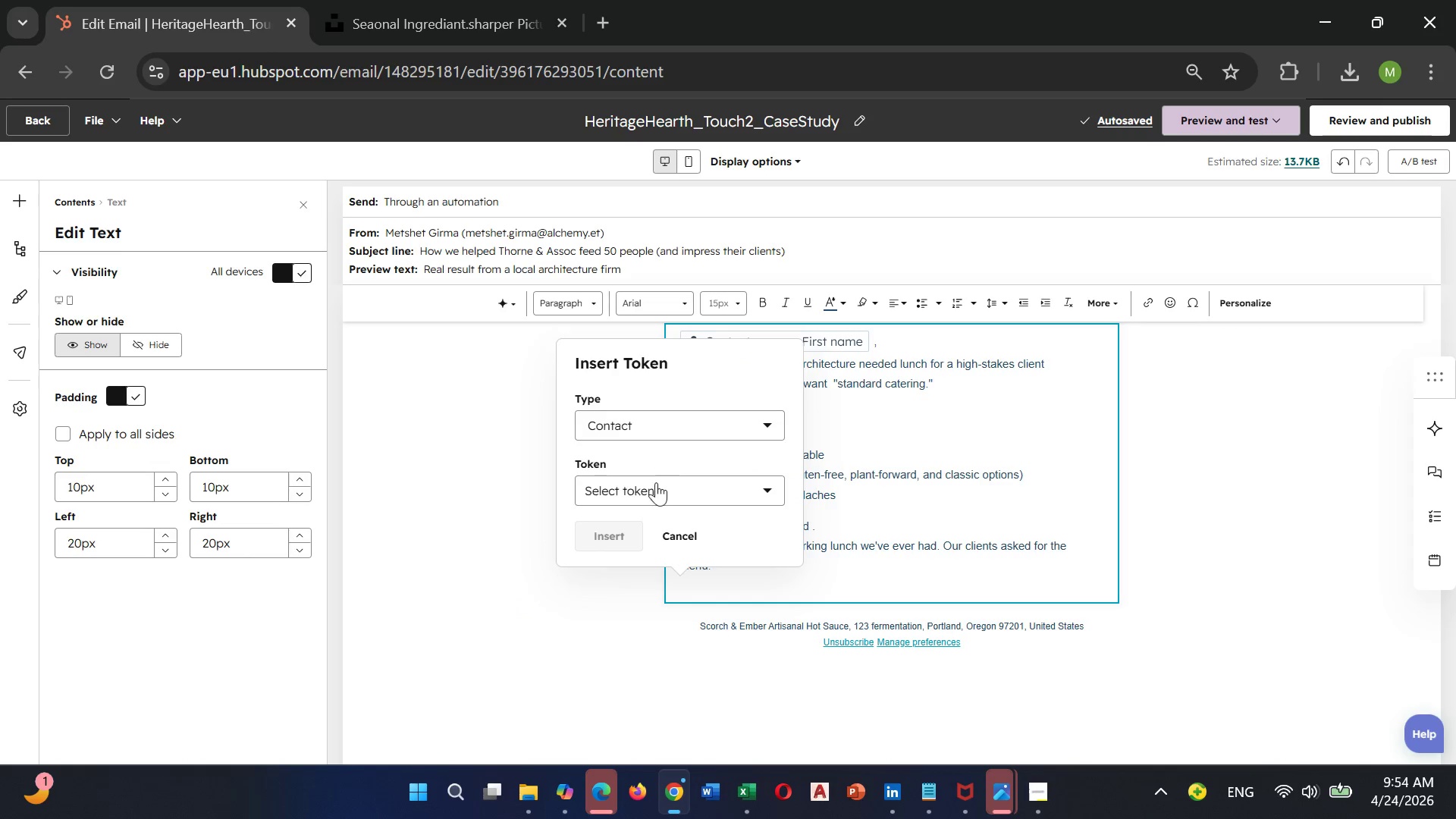 
left_click([656, 487])
 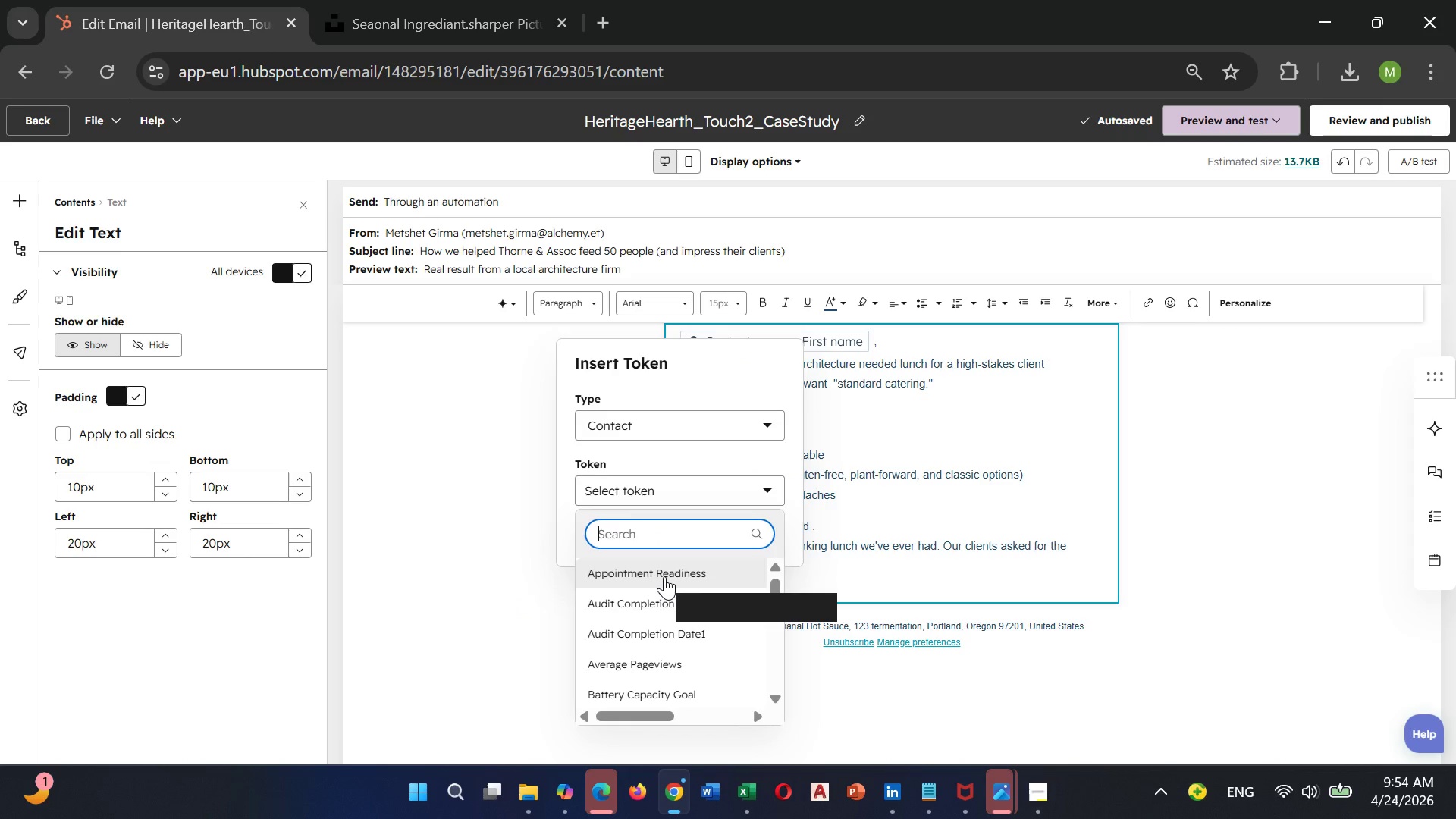 
type(fi)
 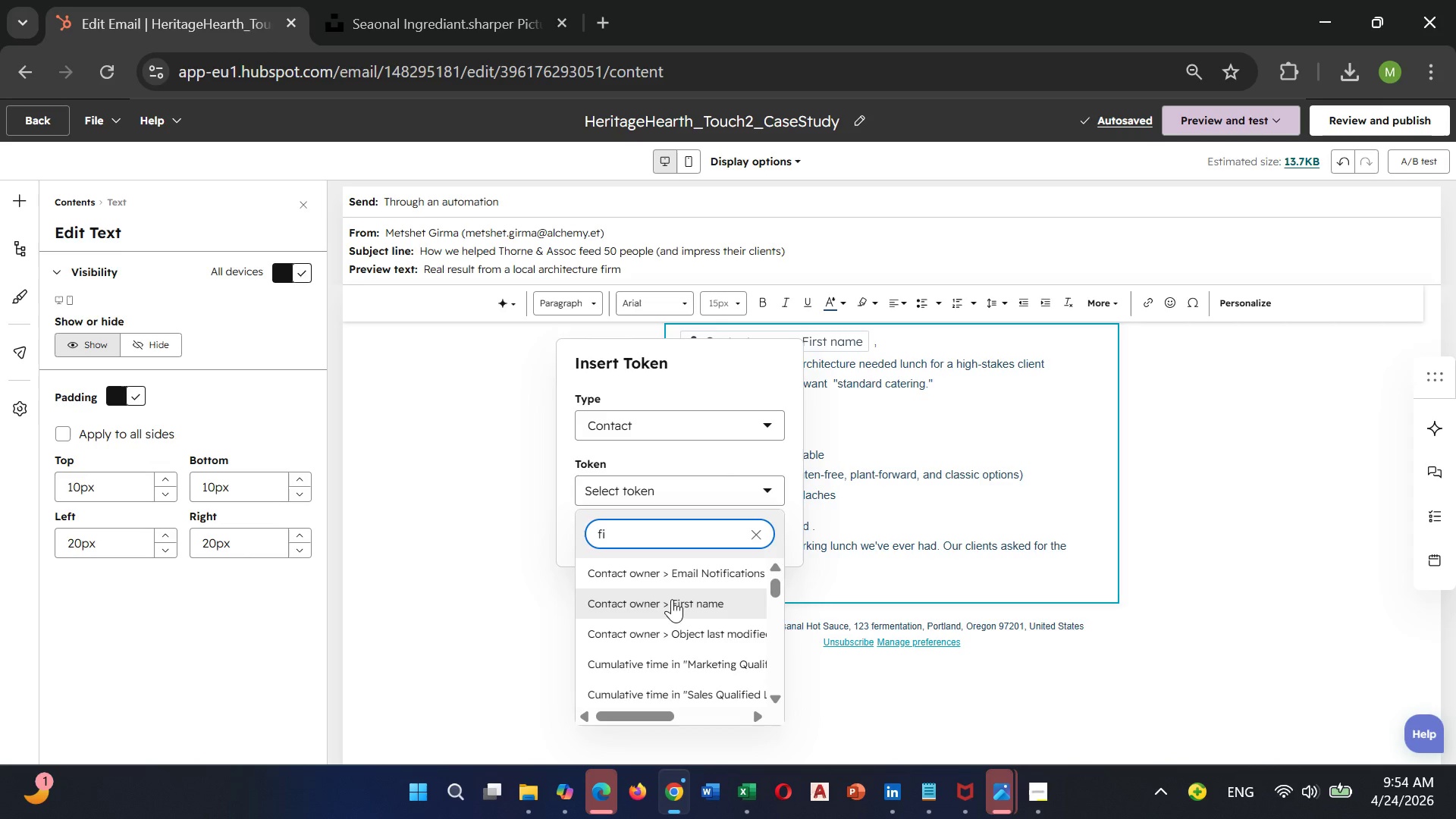 
left_click([672, 599])
 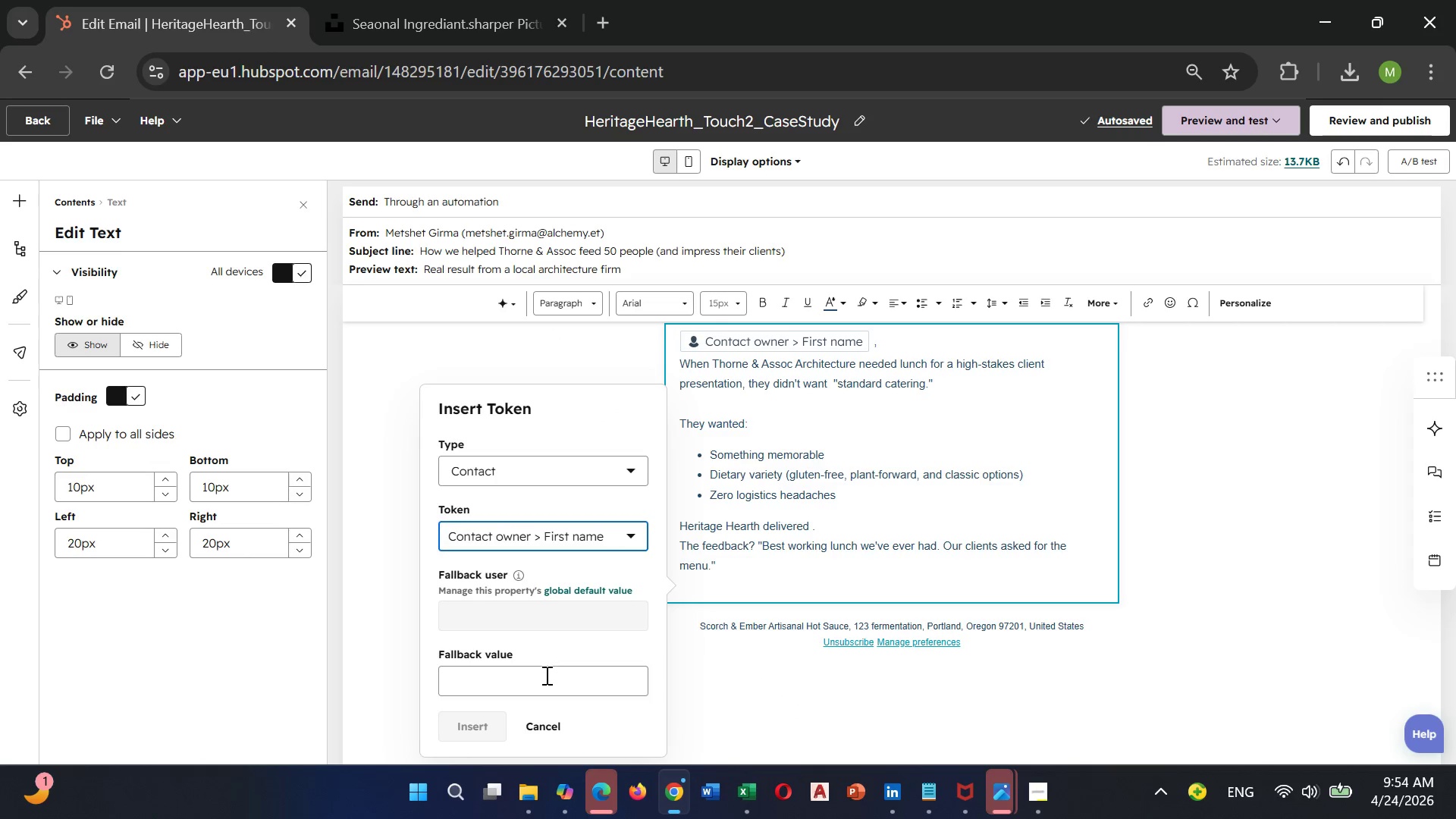 
left_click([545, 675])
 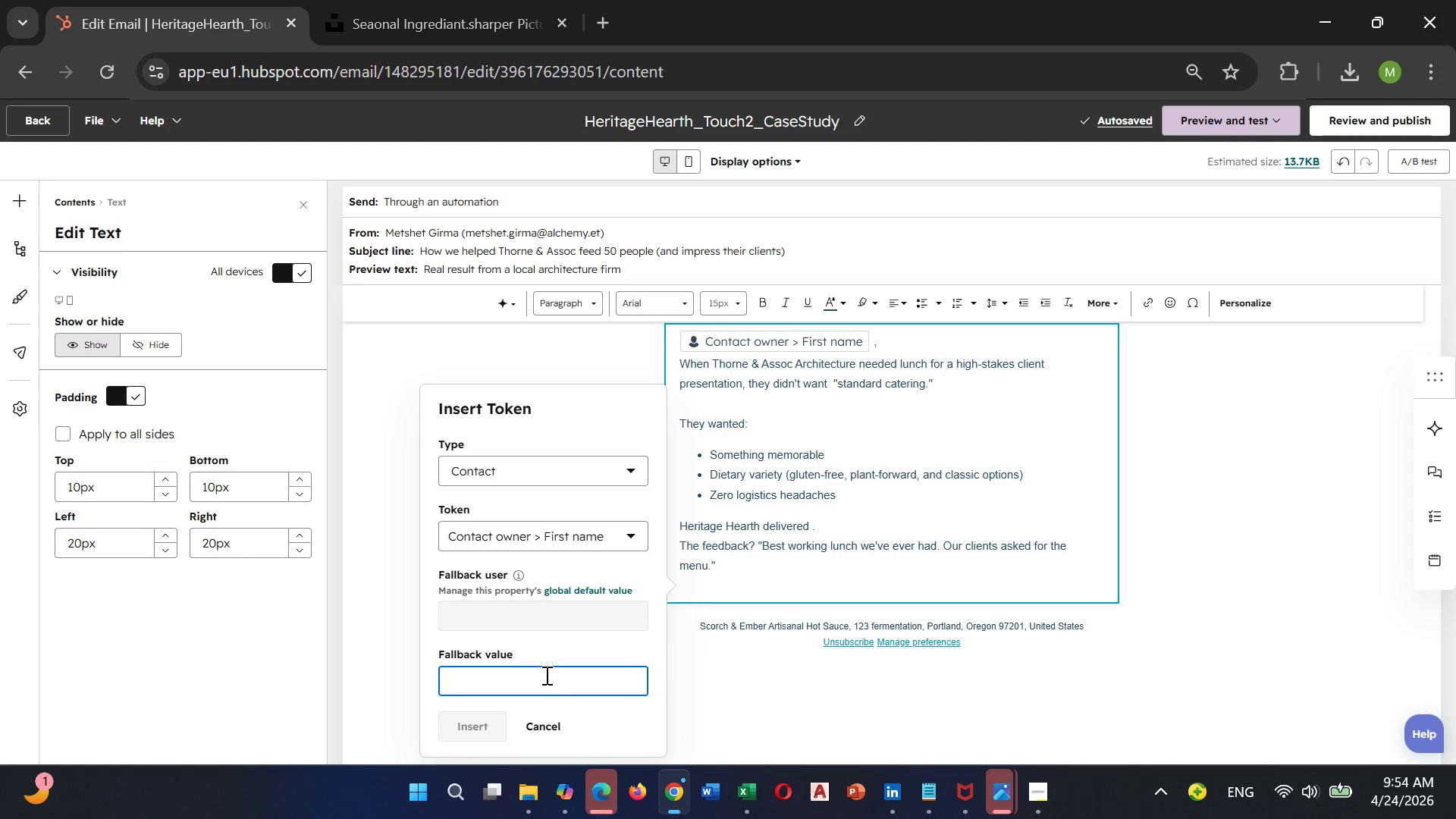 
type(First name)
 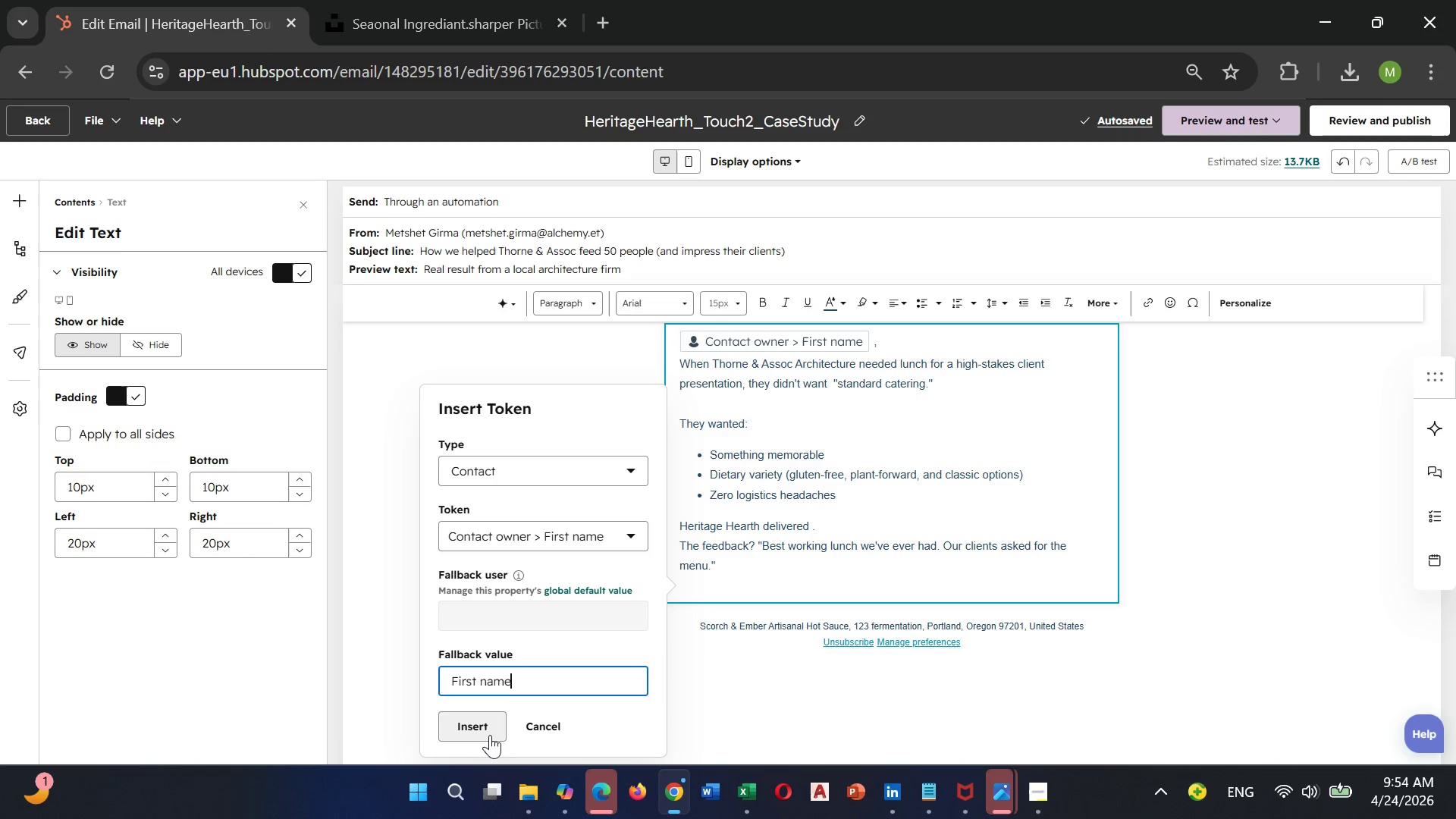 
left_click([490, 735])
 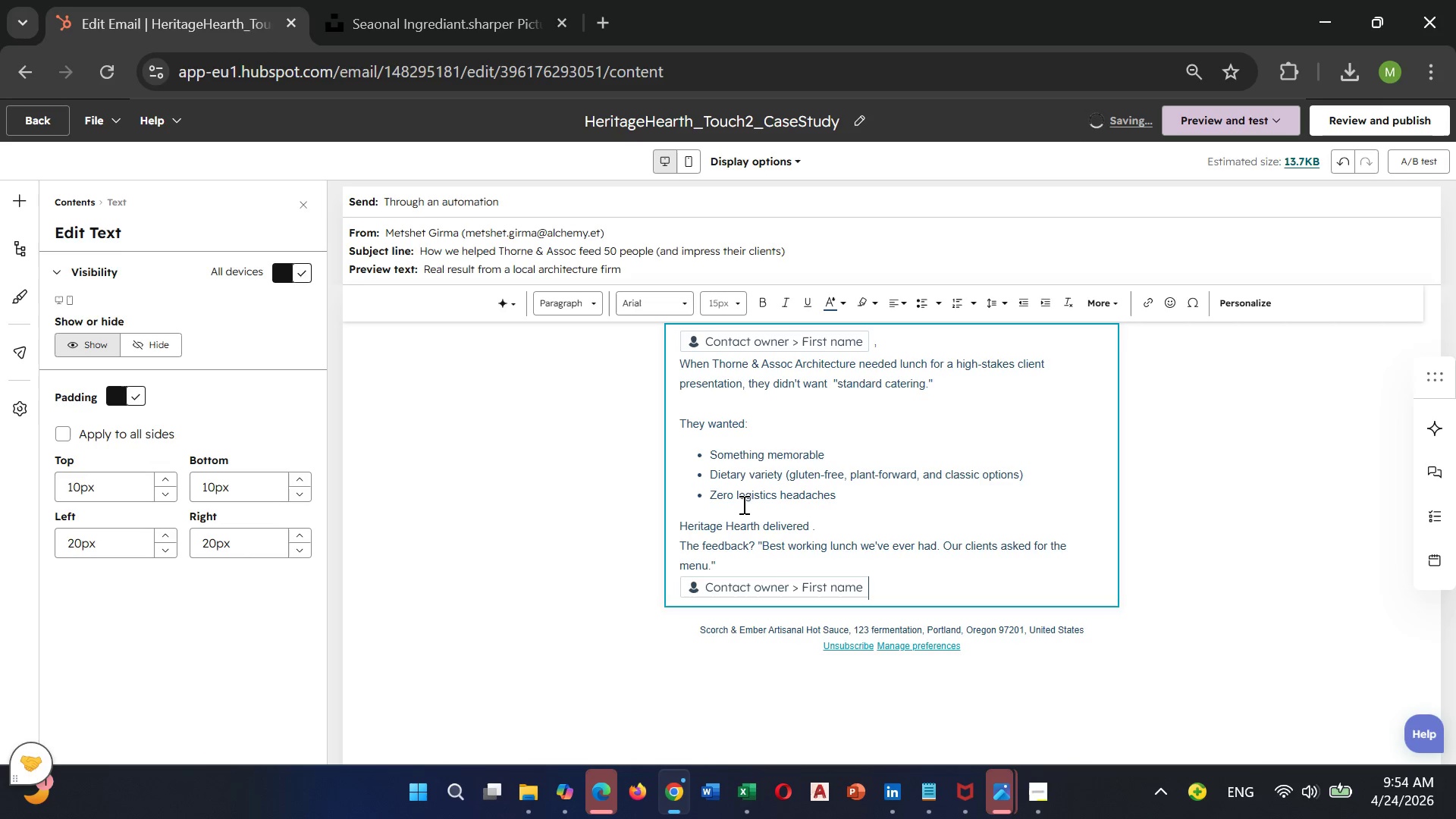 
left_click([784, 525])
 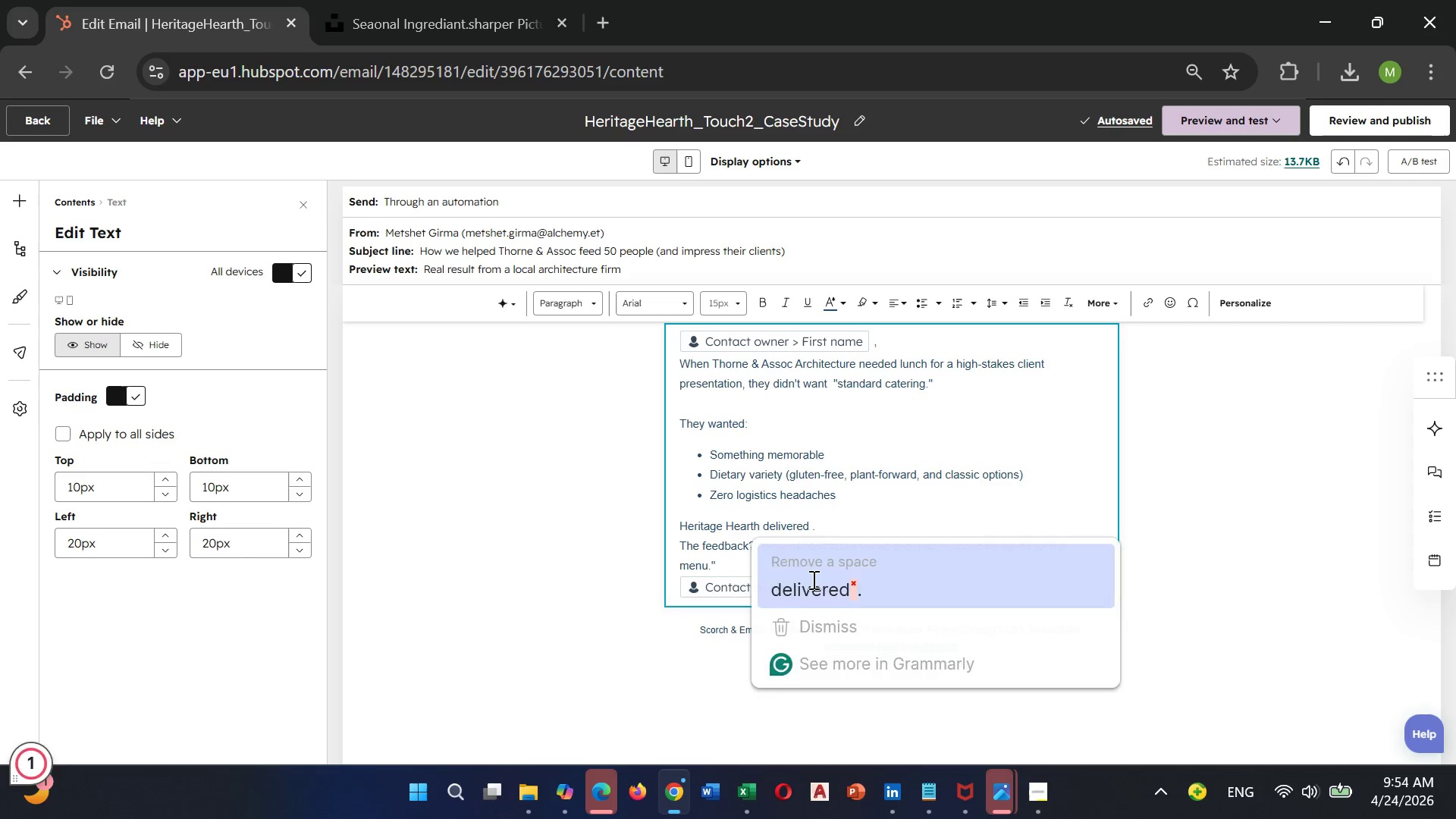 
left_click([812, 579])
 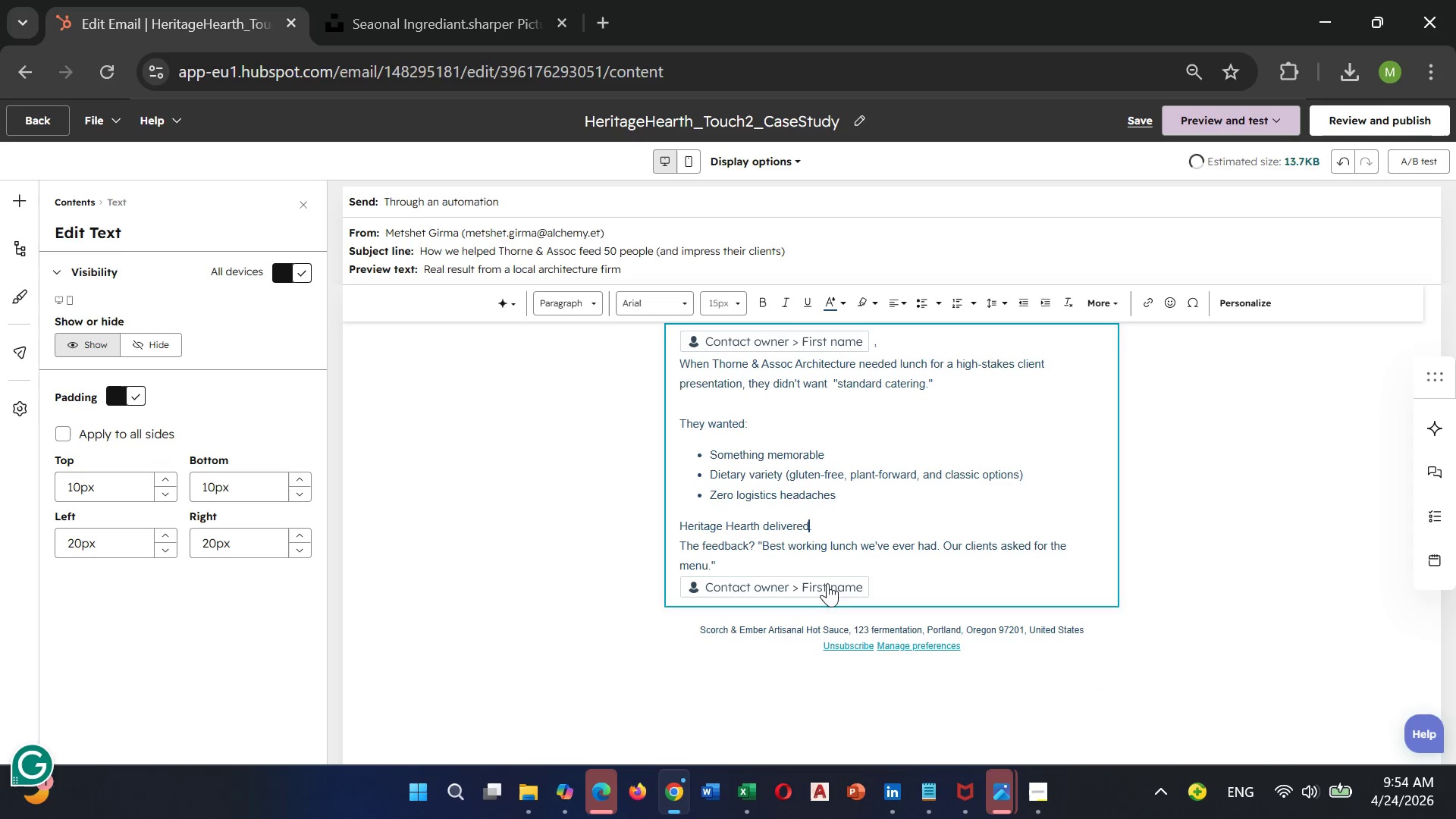 
key(Backspace)
 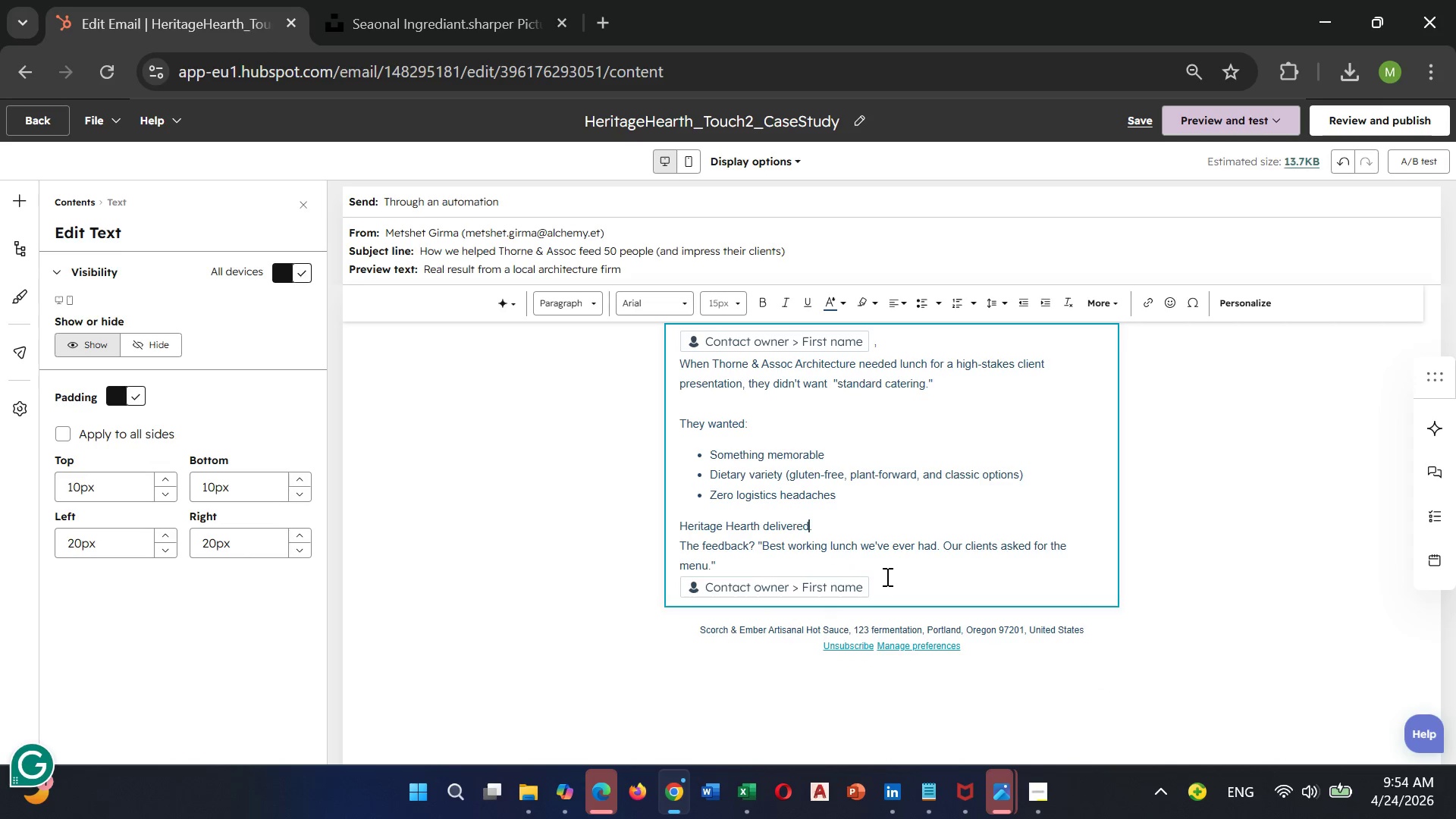 
left_click([886, 576])
 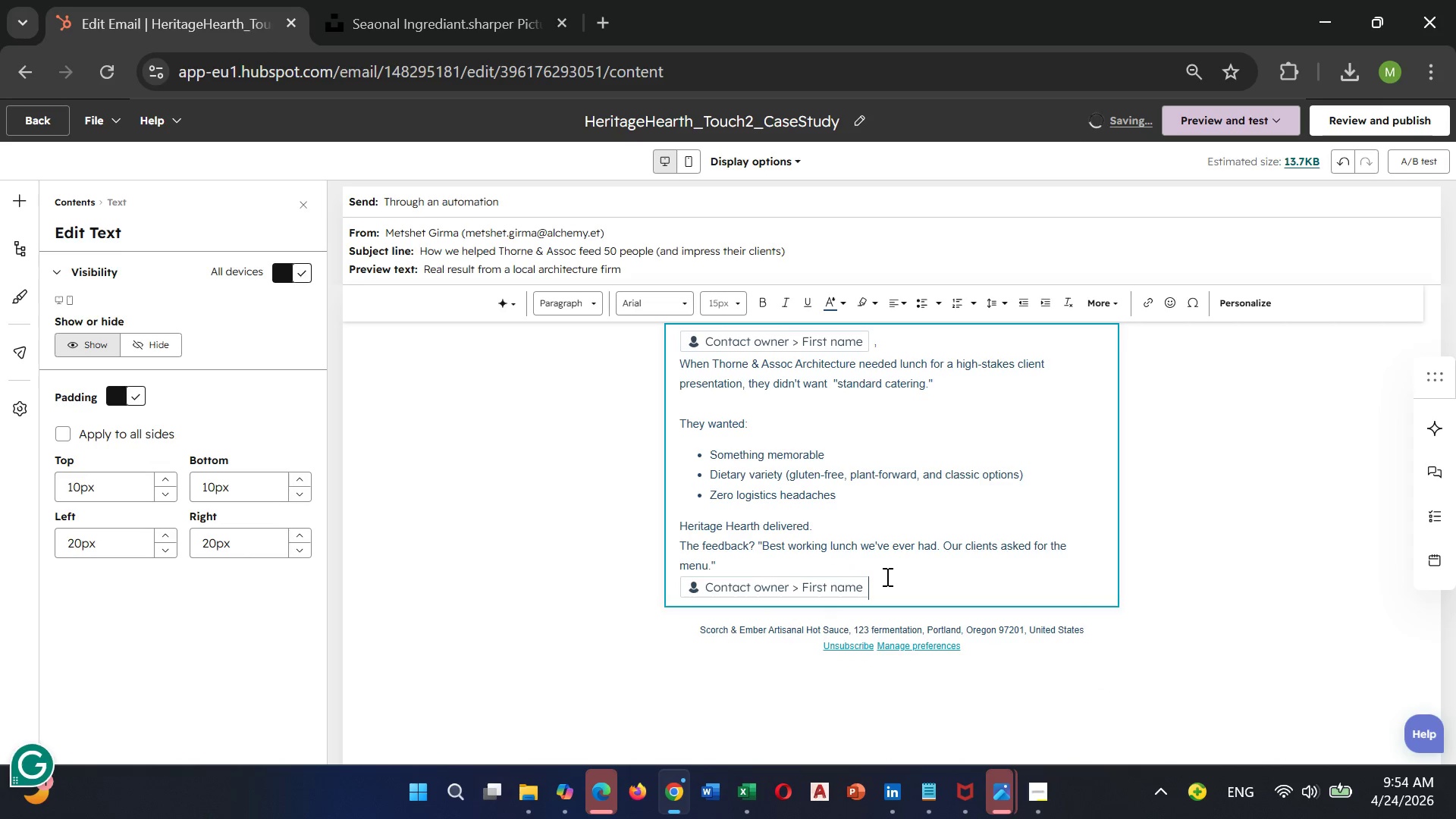 
type( ,if)
 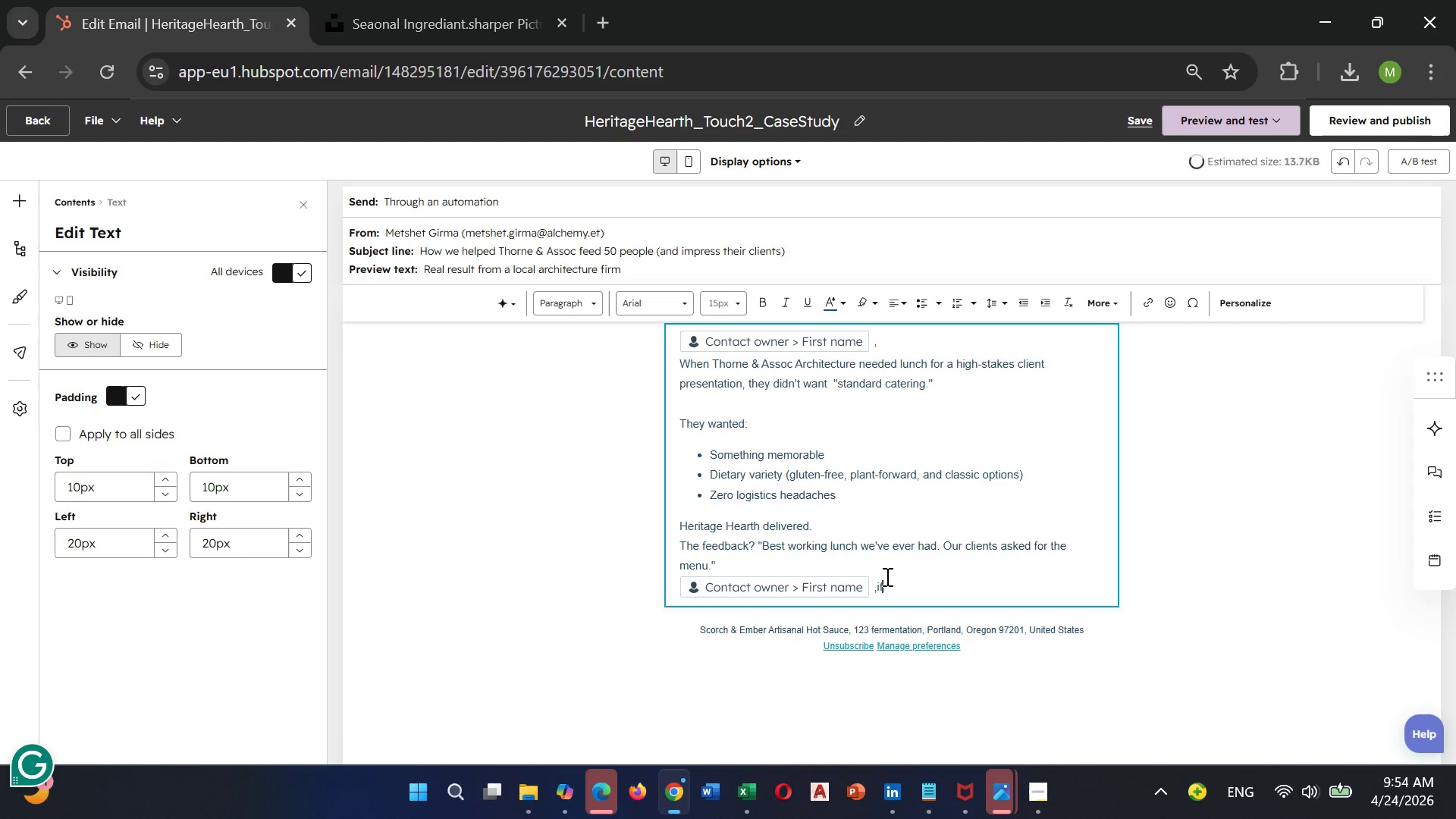 
type( Thorne)
 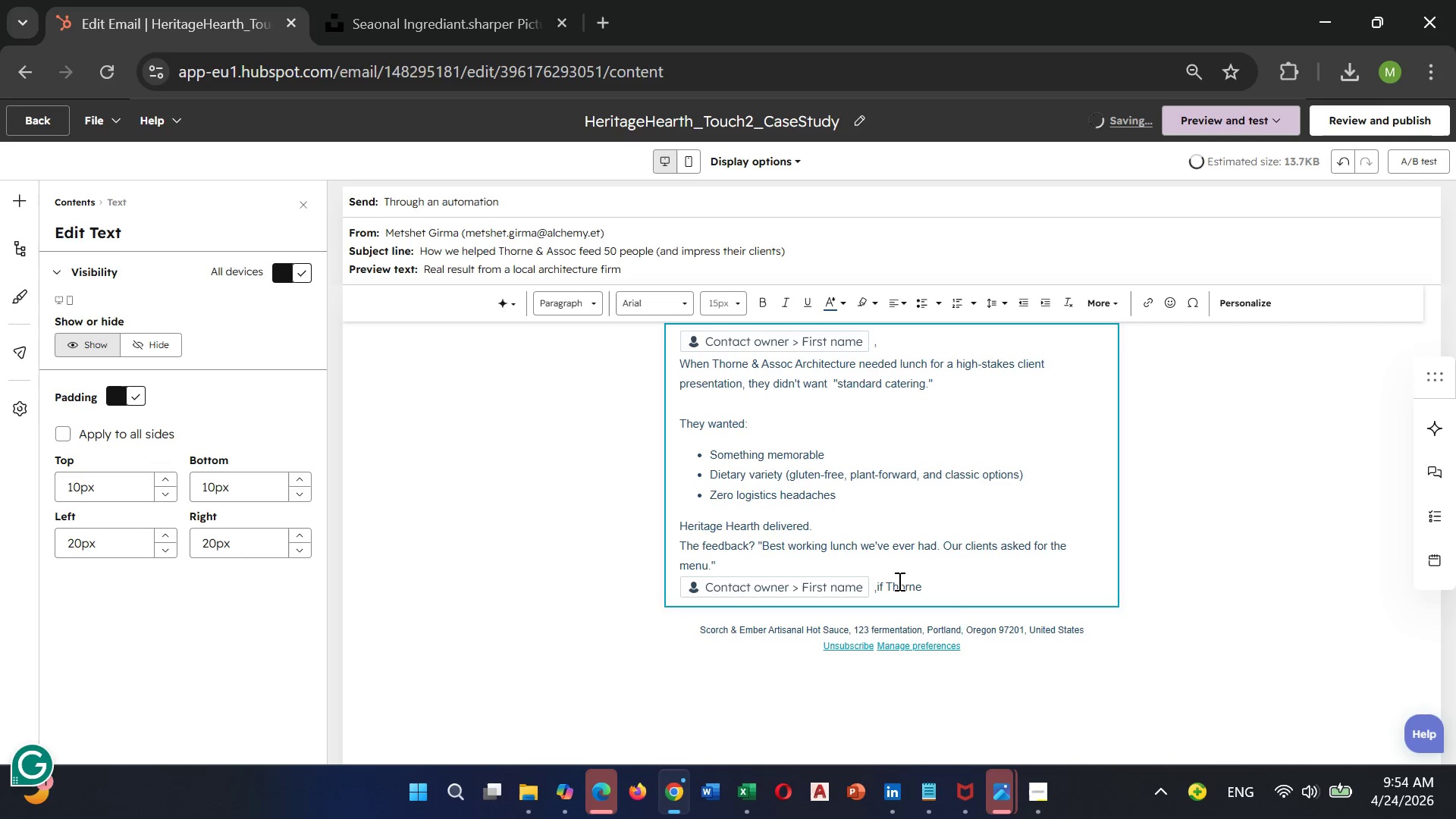 
key(Space)
 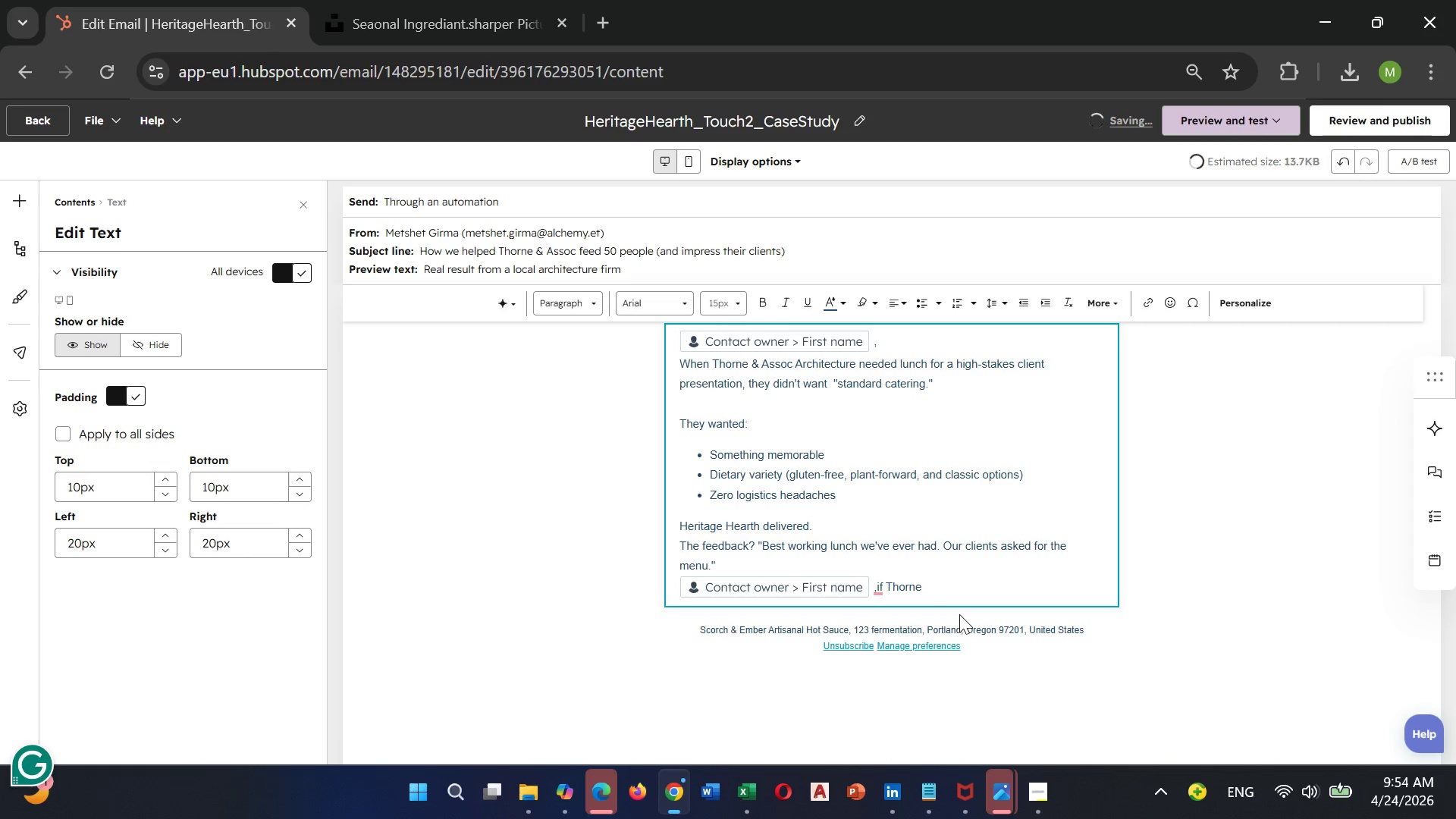 
key(Shift+ShiftLeft)
 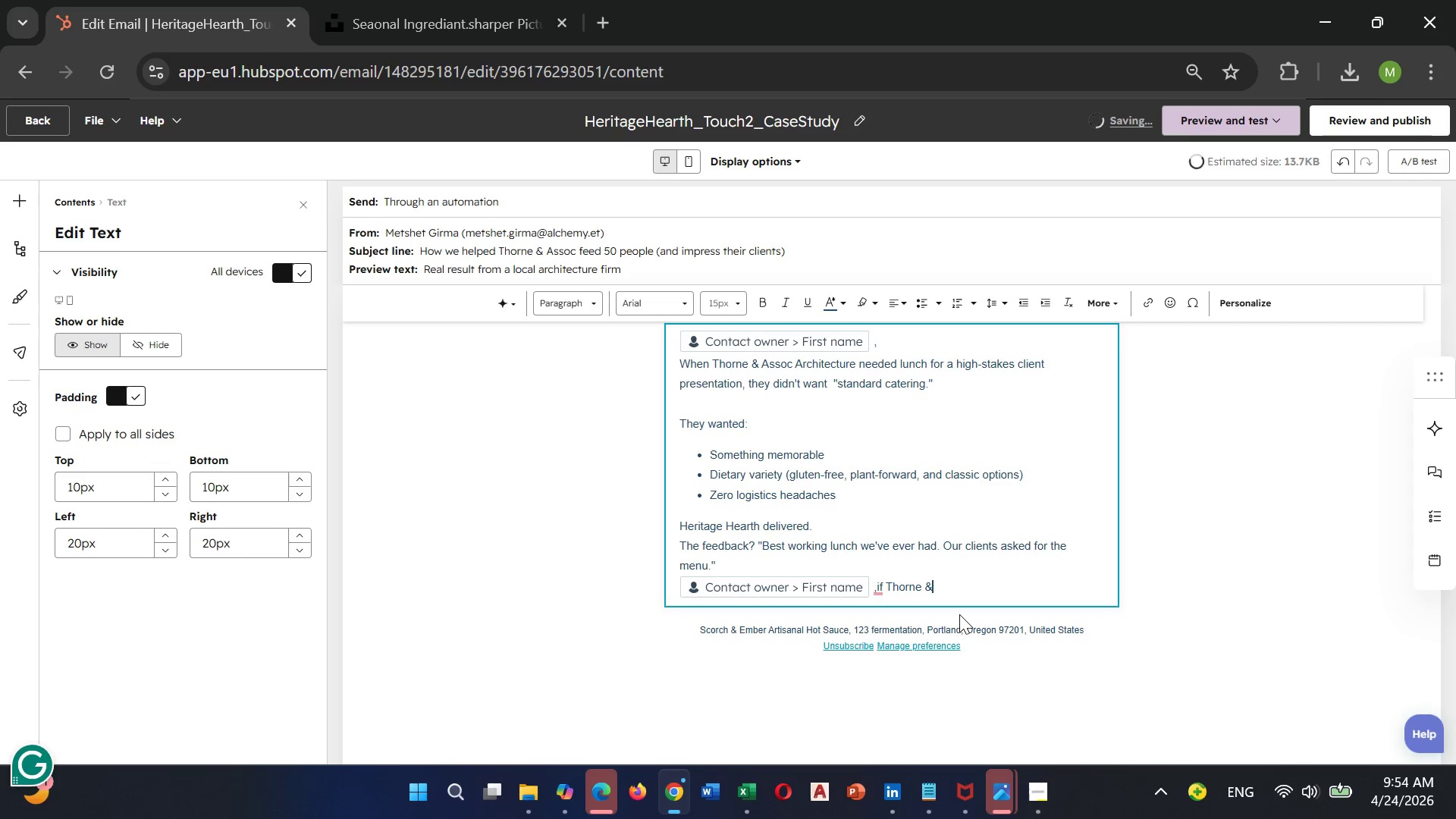 
key(Shift+7)
 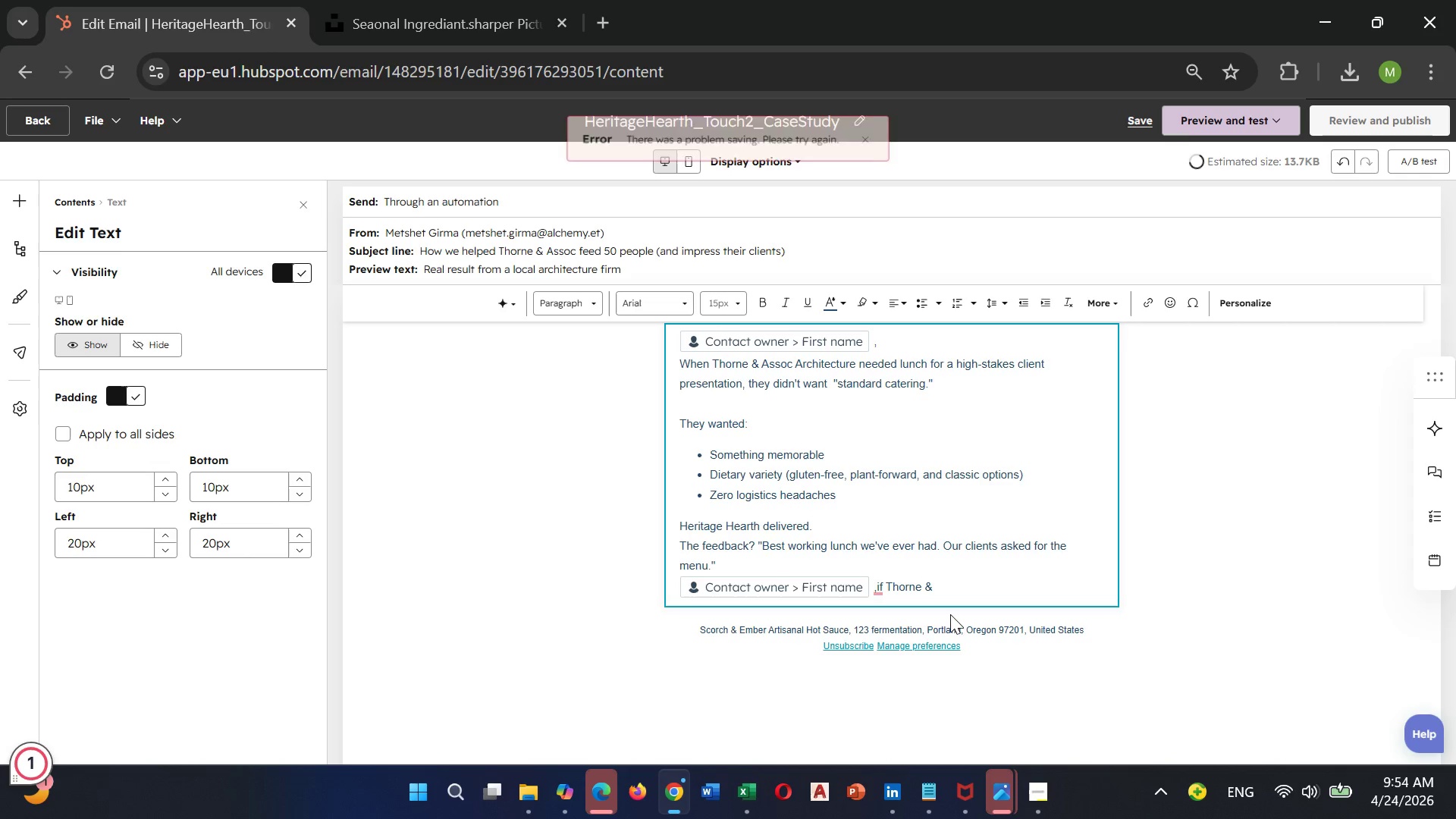 
wait(5.09)
 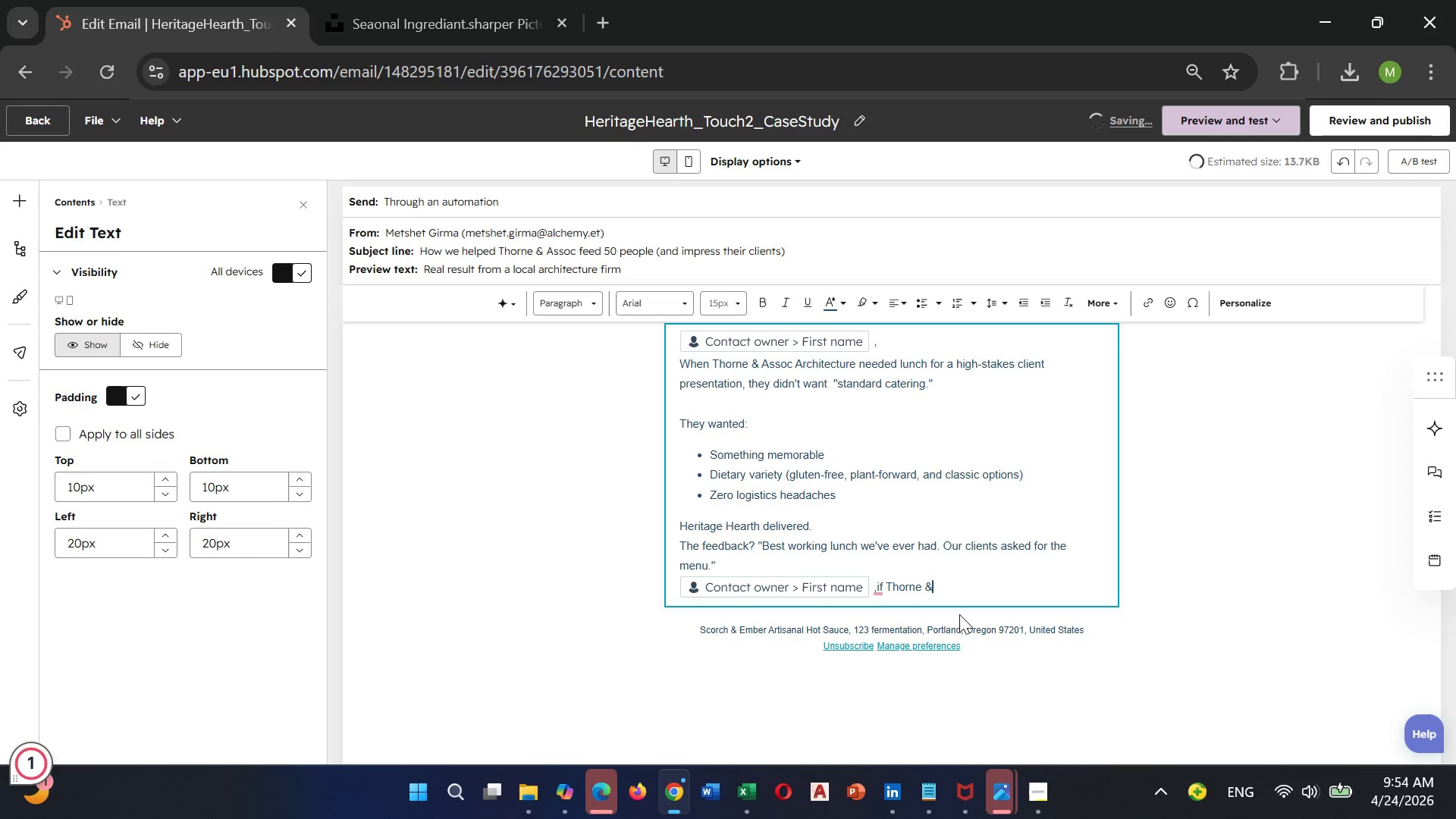 
type( Assoc)
 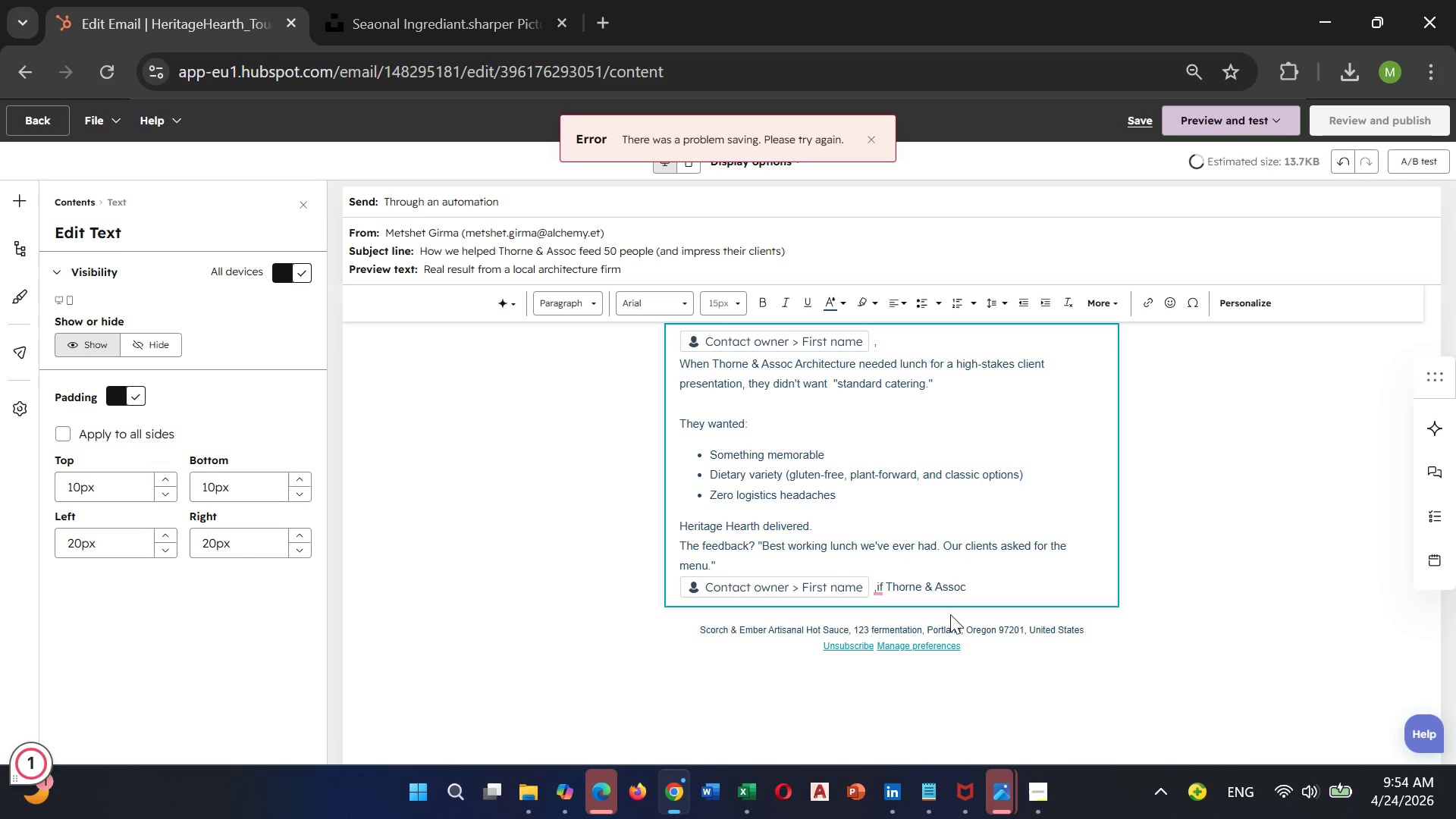 
wait(6.98)
 